 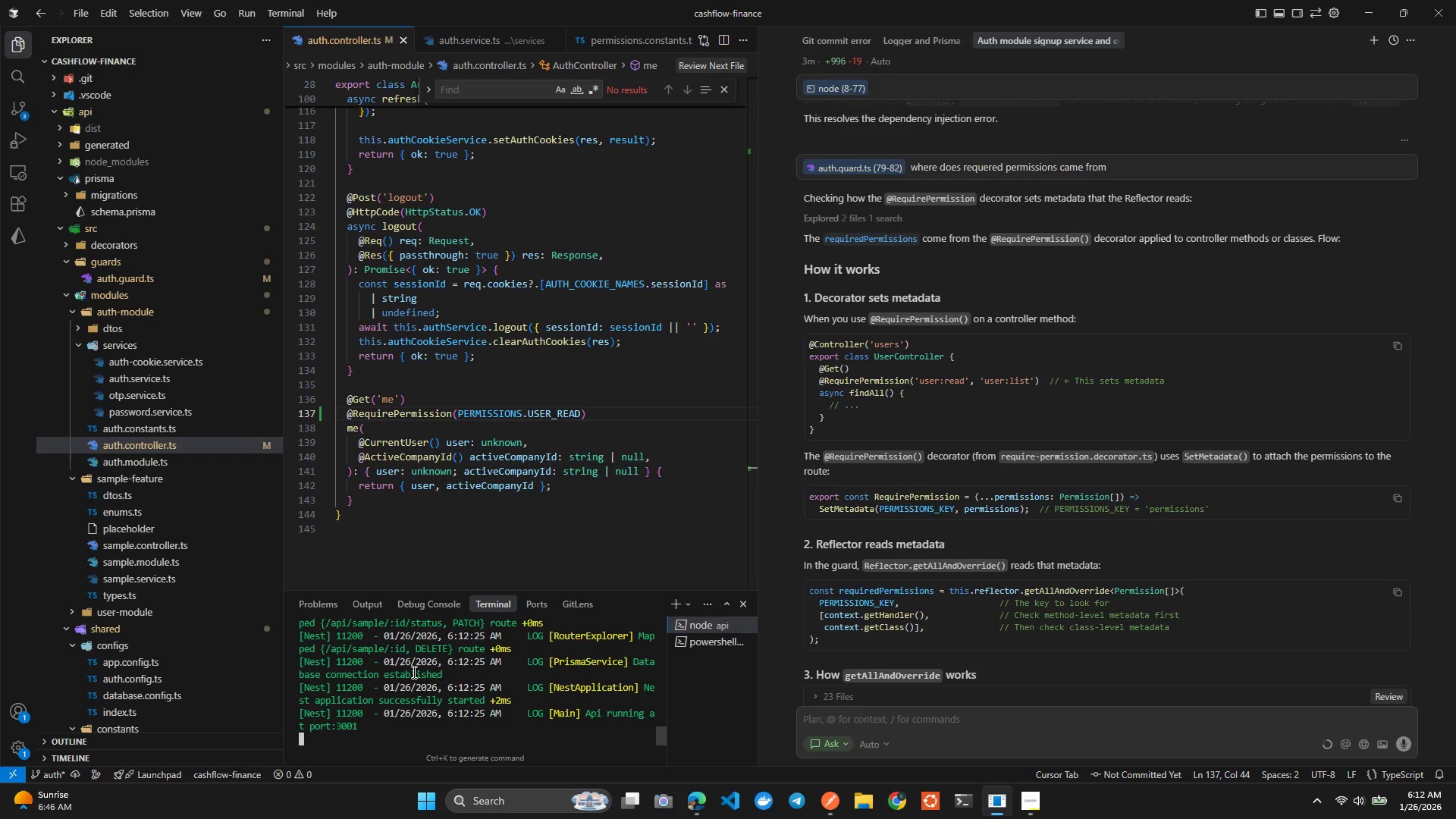 
left_click([515, 433])
 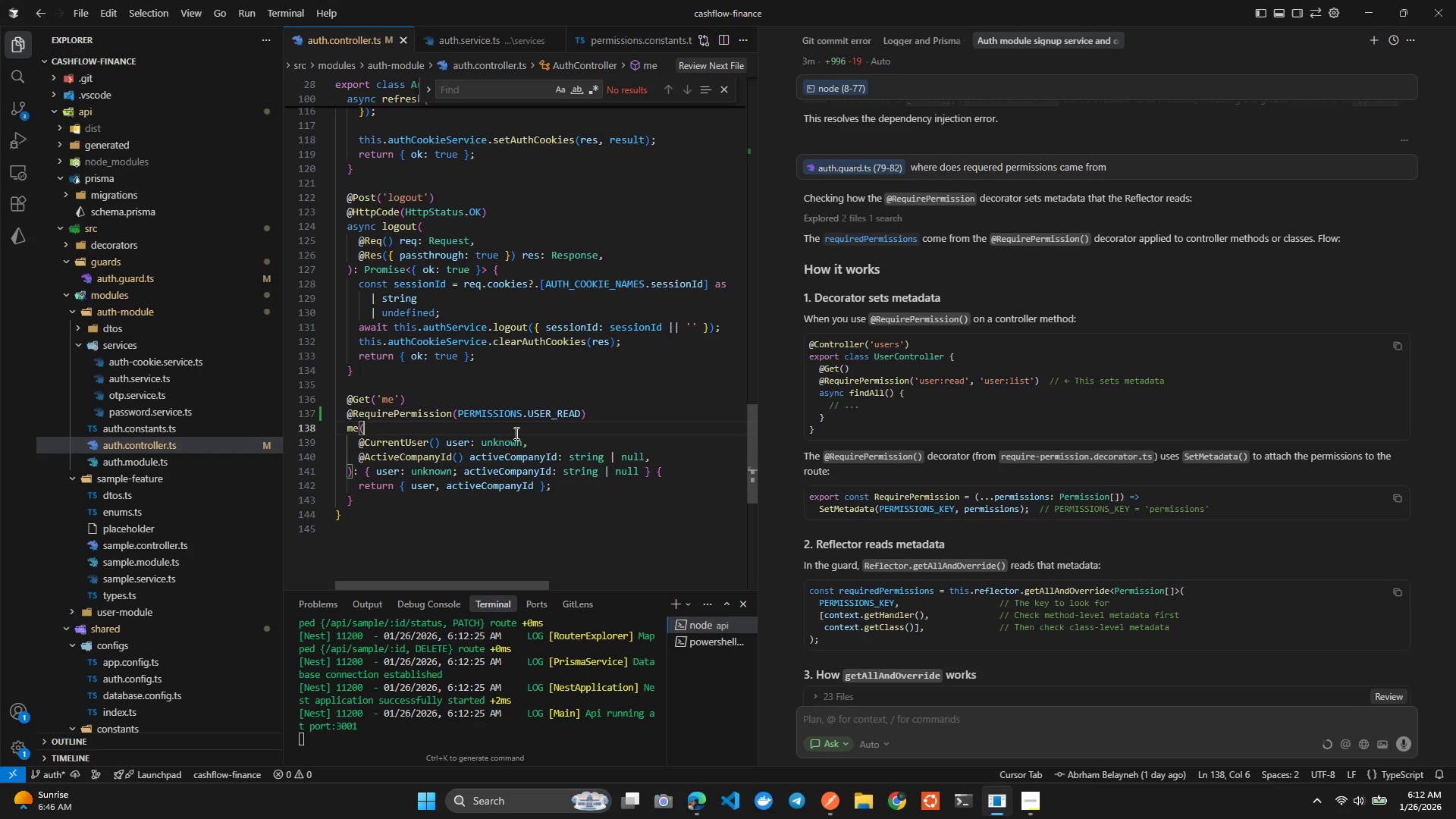 
key(Control+ControlLeft)
 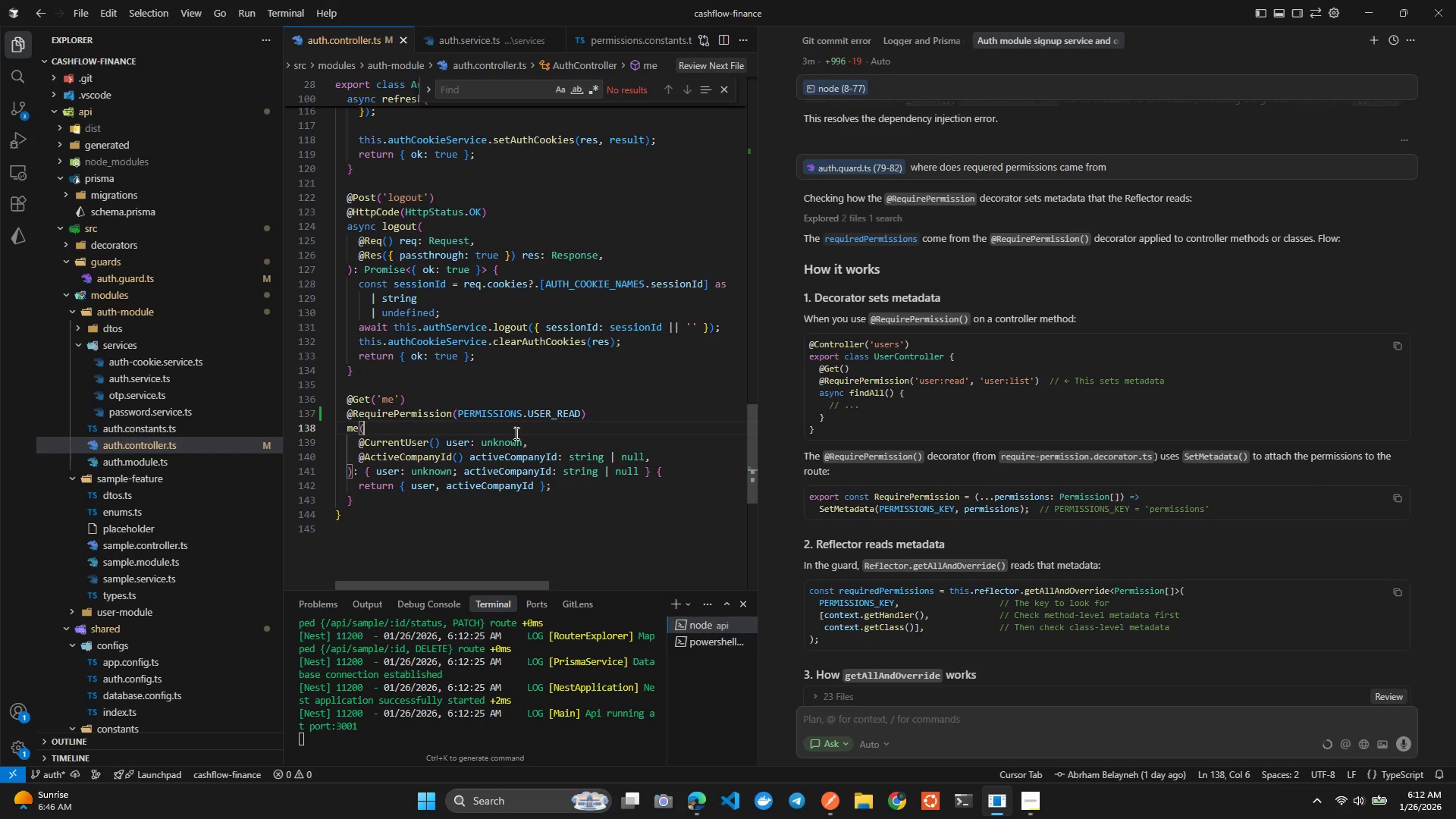 
key(Control+S)
 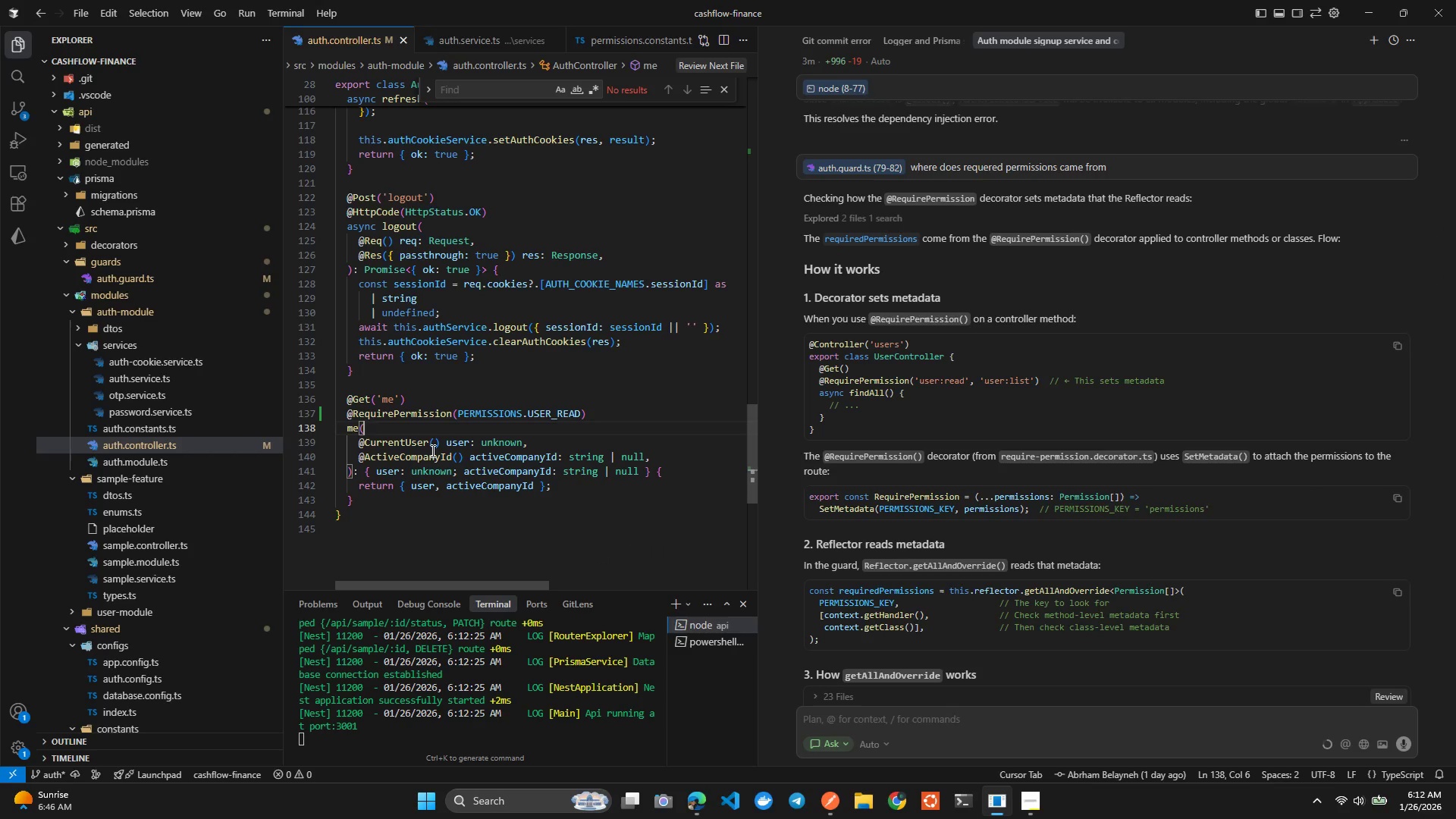 
left_click([467, 411])
 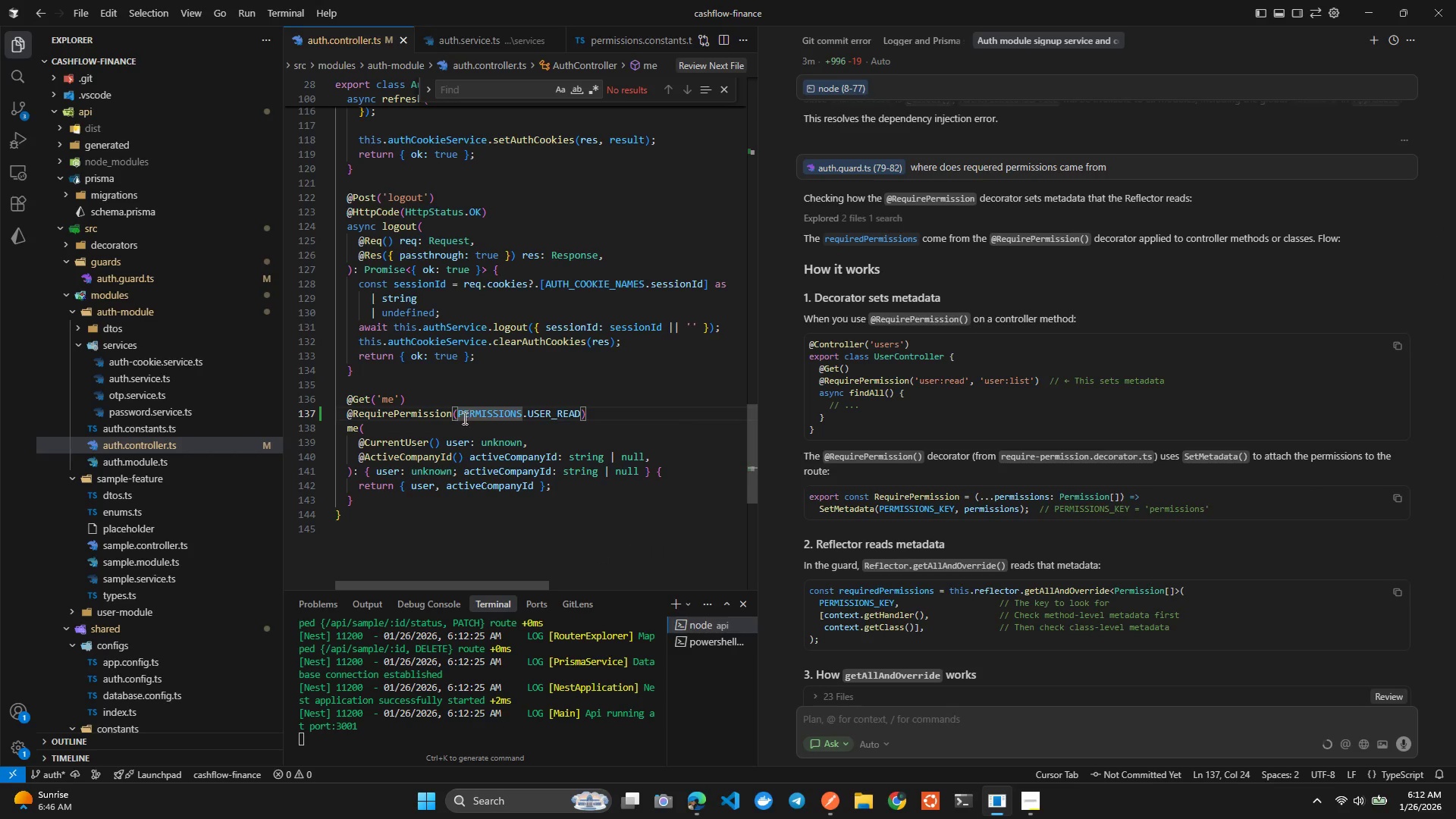 
left_click([460, 421])
 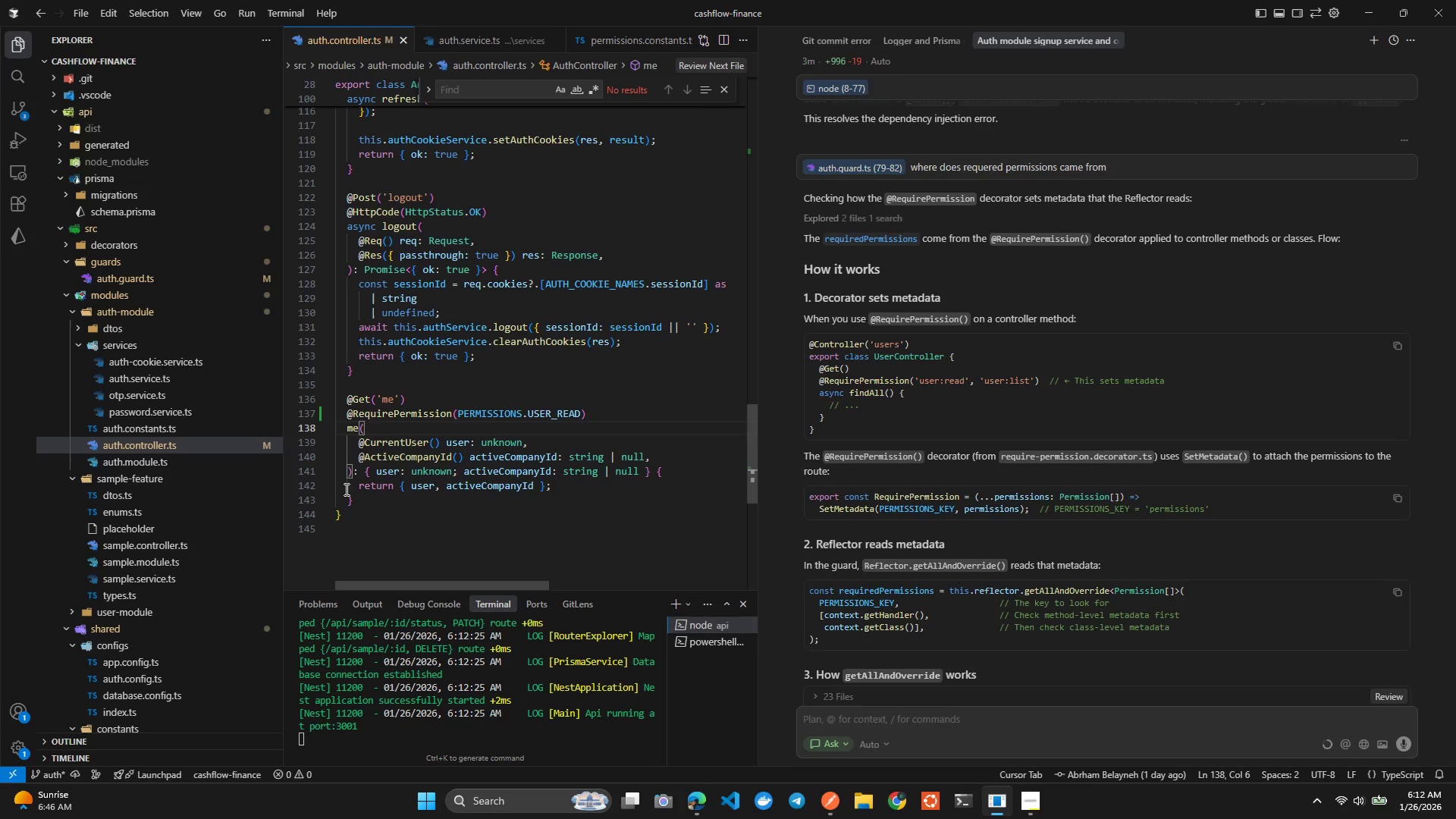 
left_click([345, 489])
 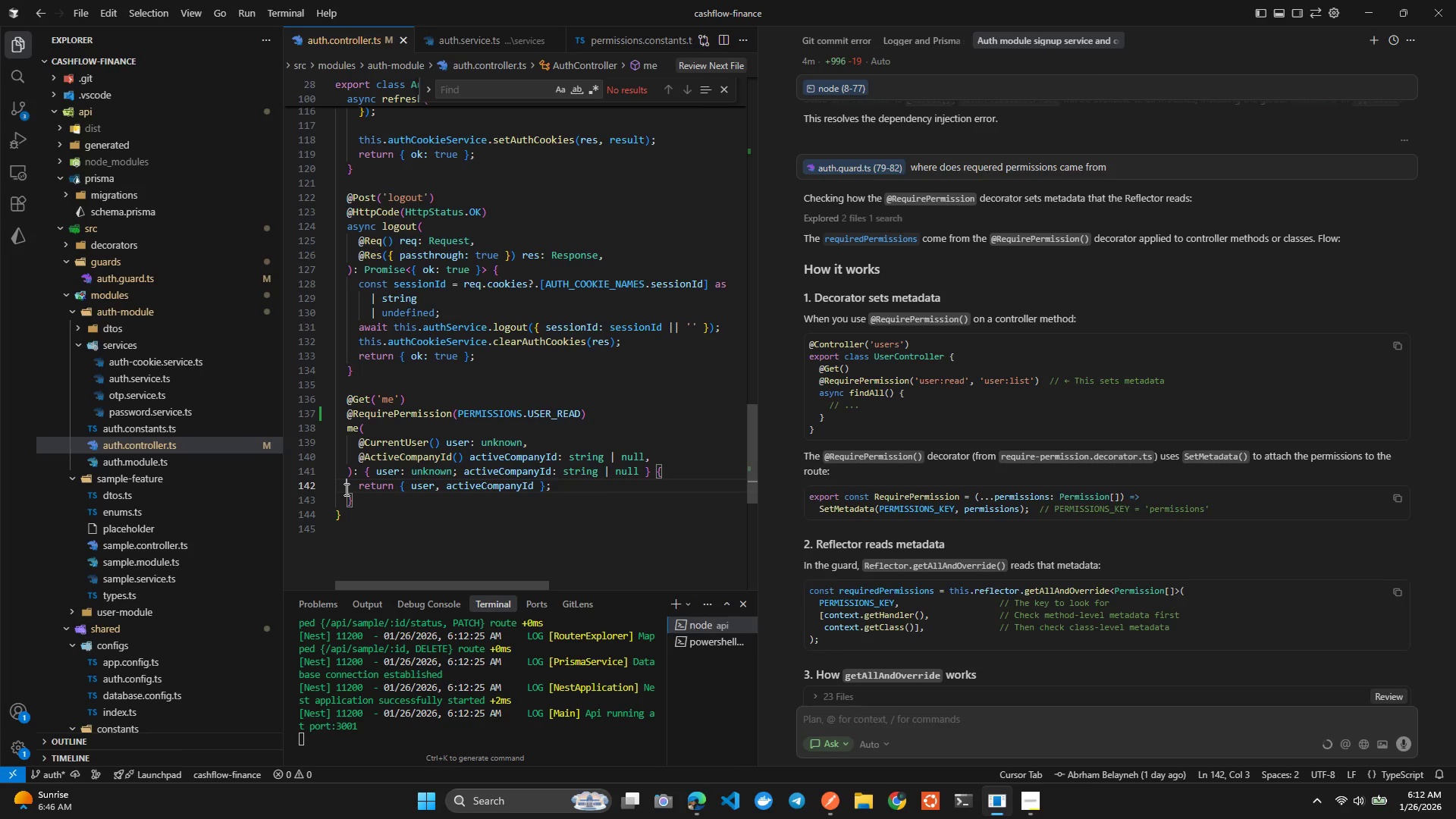 
wait(19.28)
 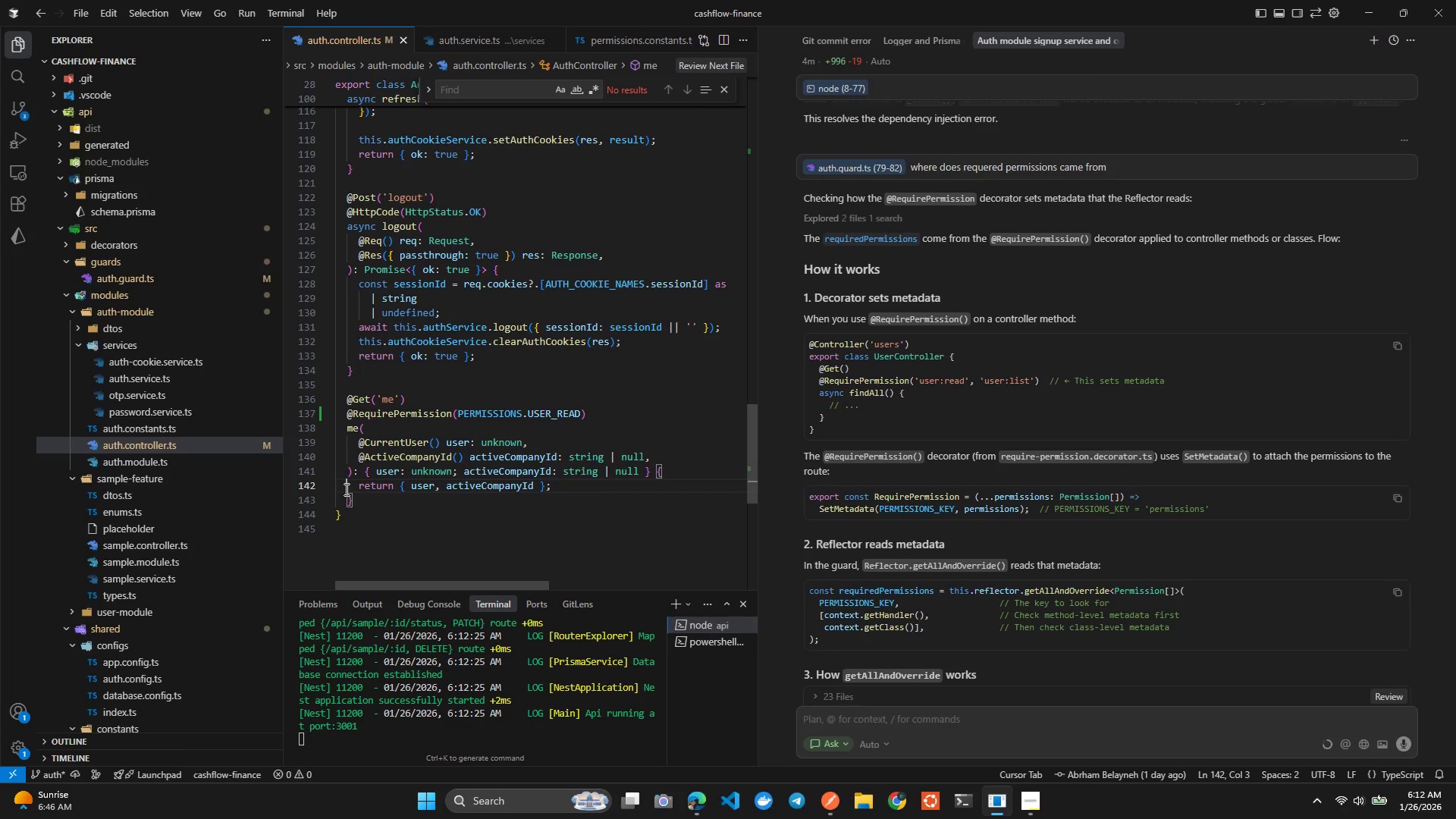 
left_click([396, 405])
 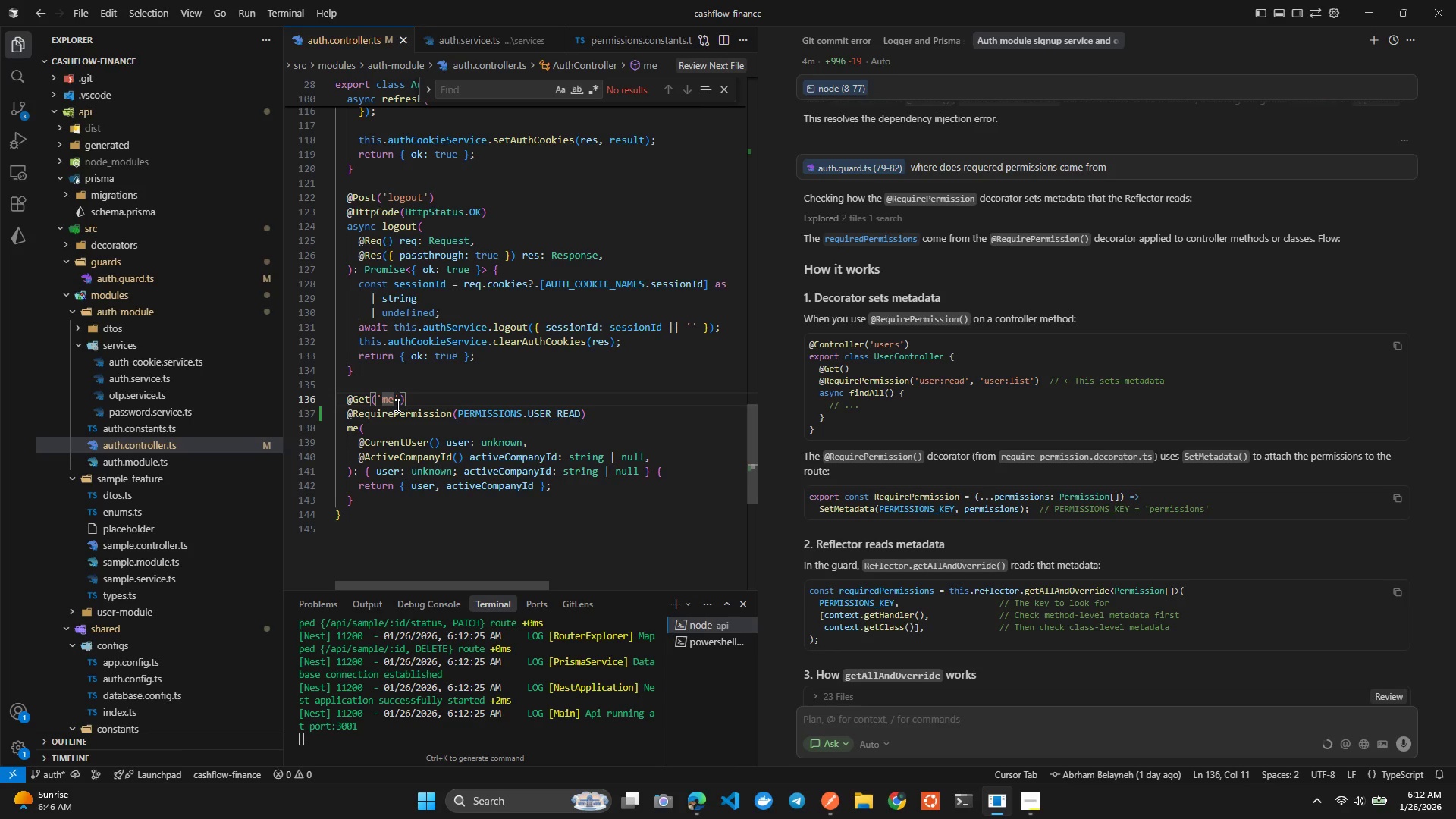 
left_click([396, 405])
 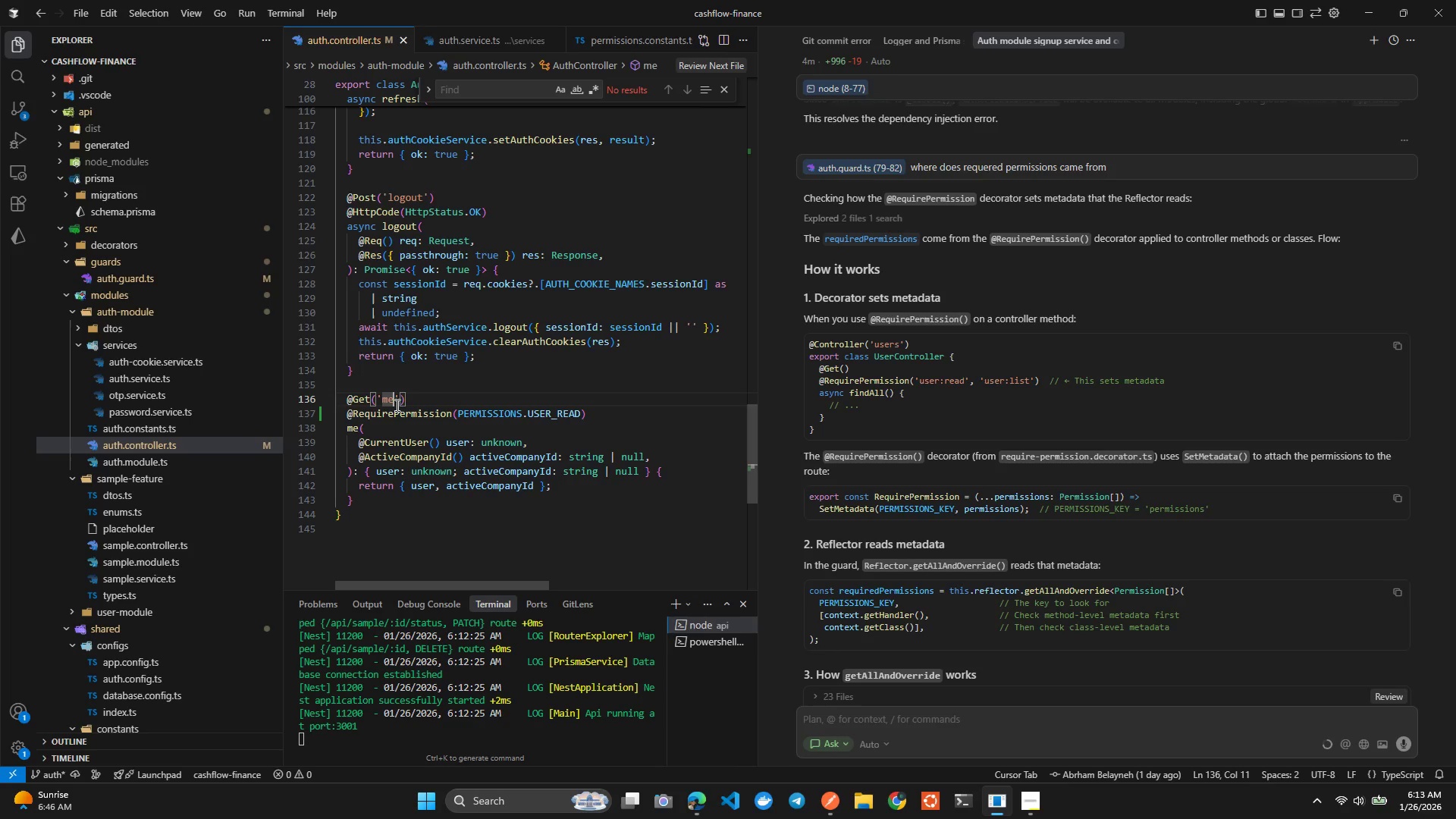 
wait(5.8)
 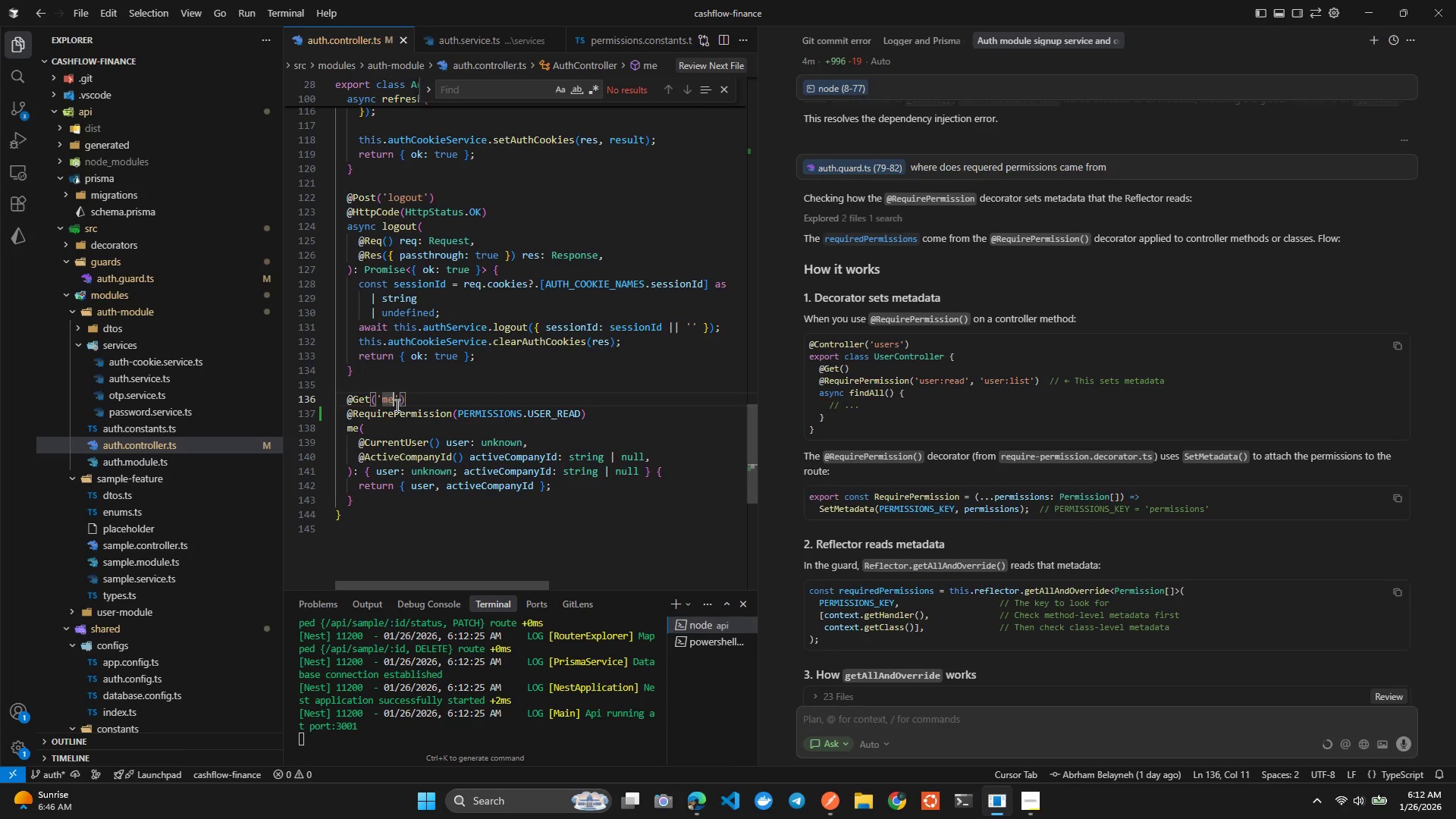 
left_click([390, 410])
 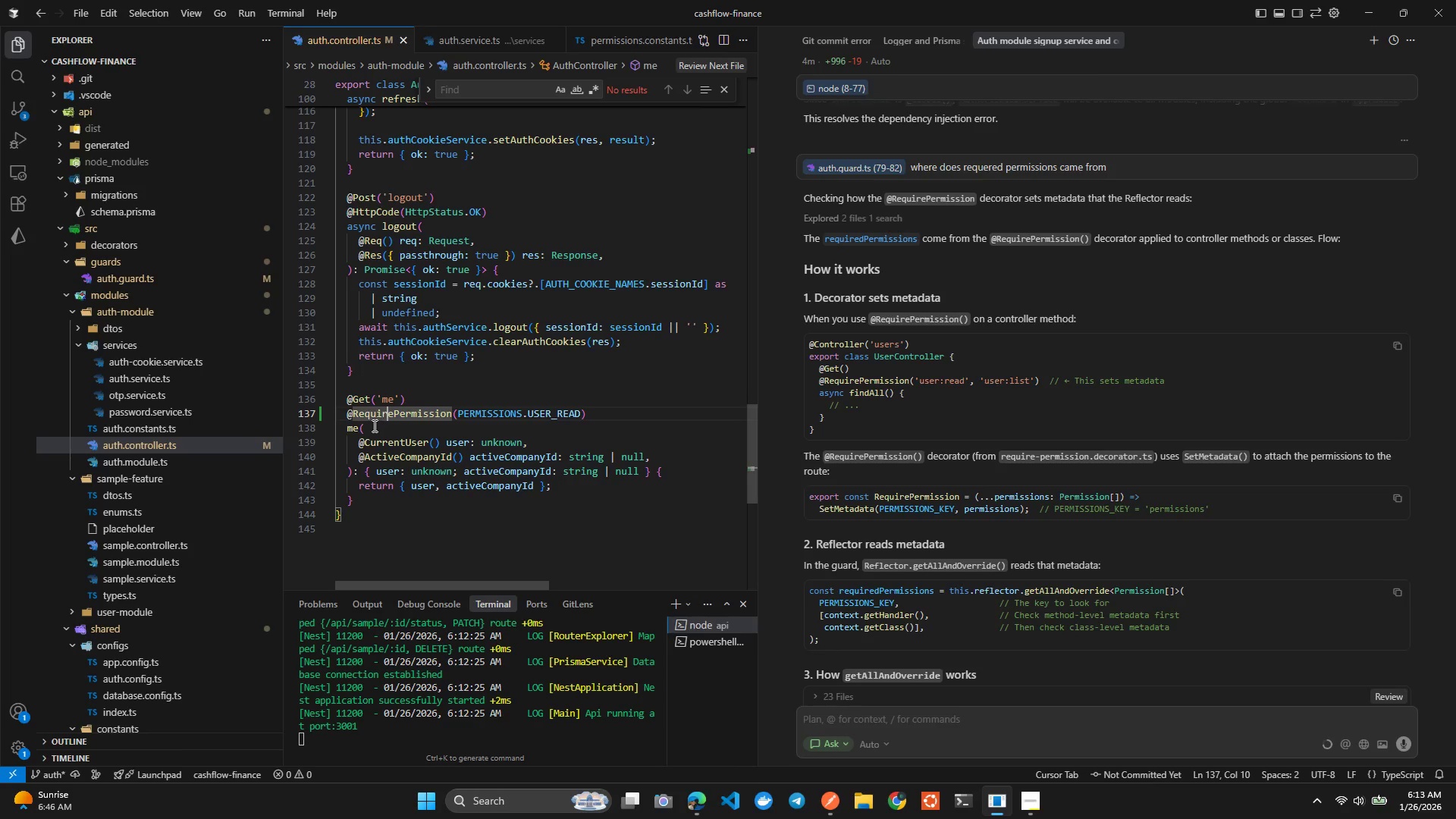 
left_click([364, 426])
 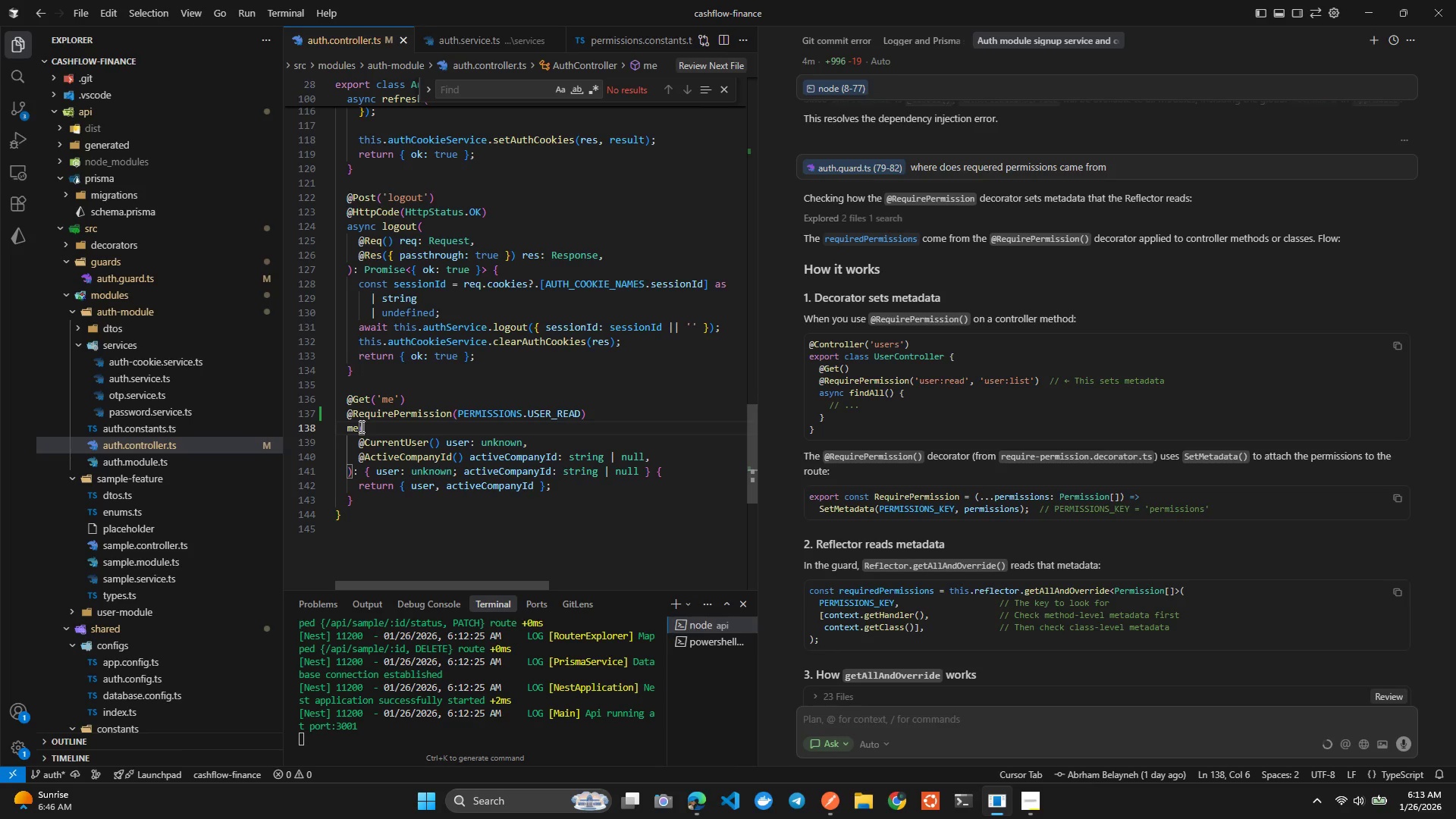 
left_click([360, 425])
 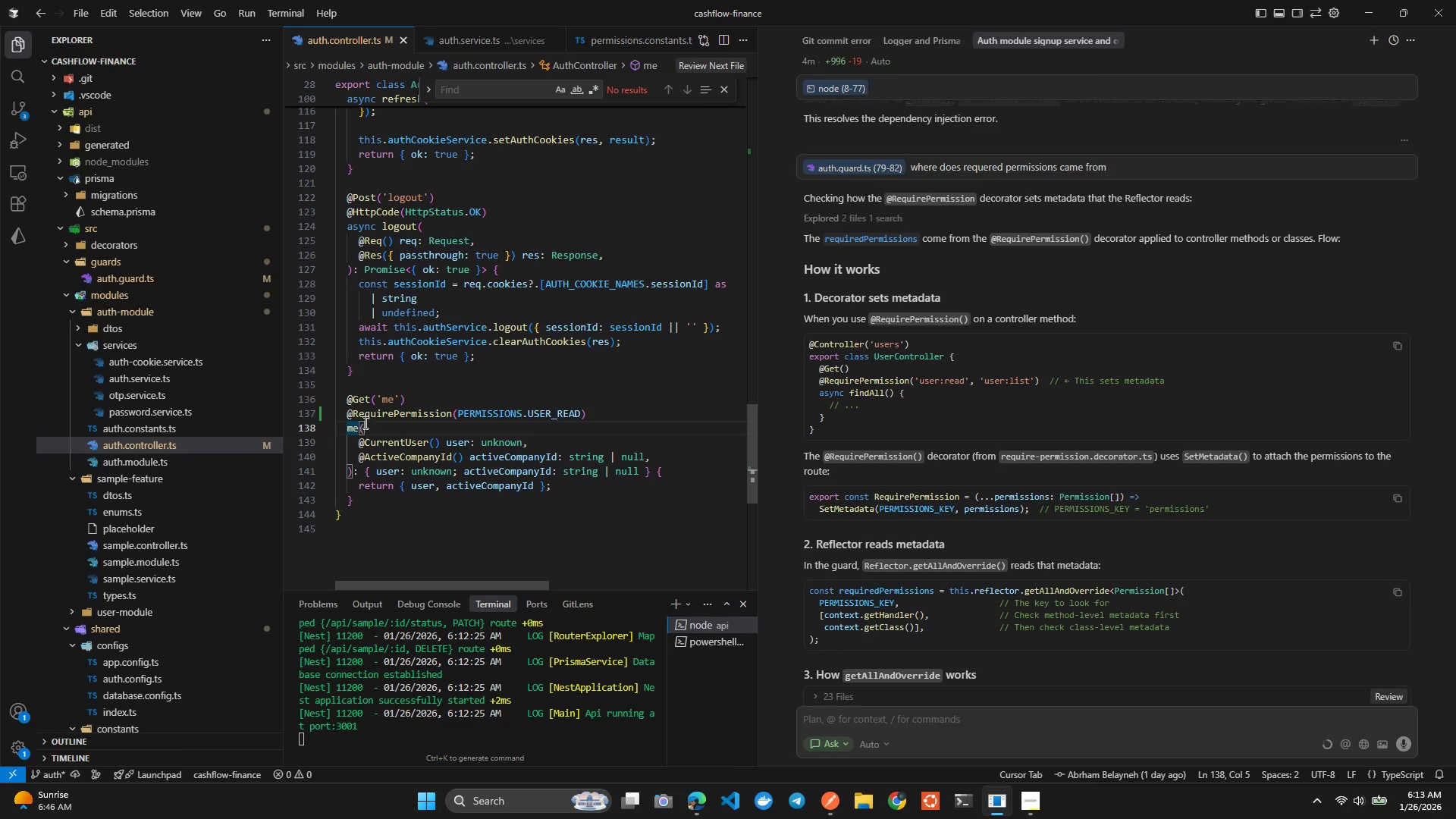 
left_click([371, 415])
 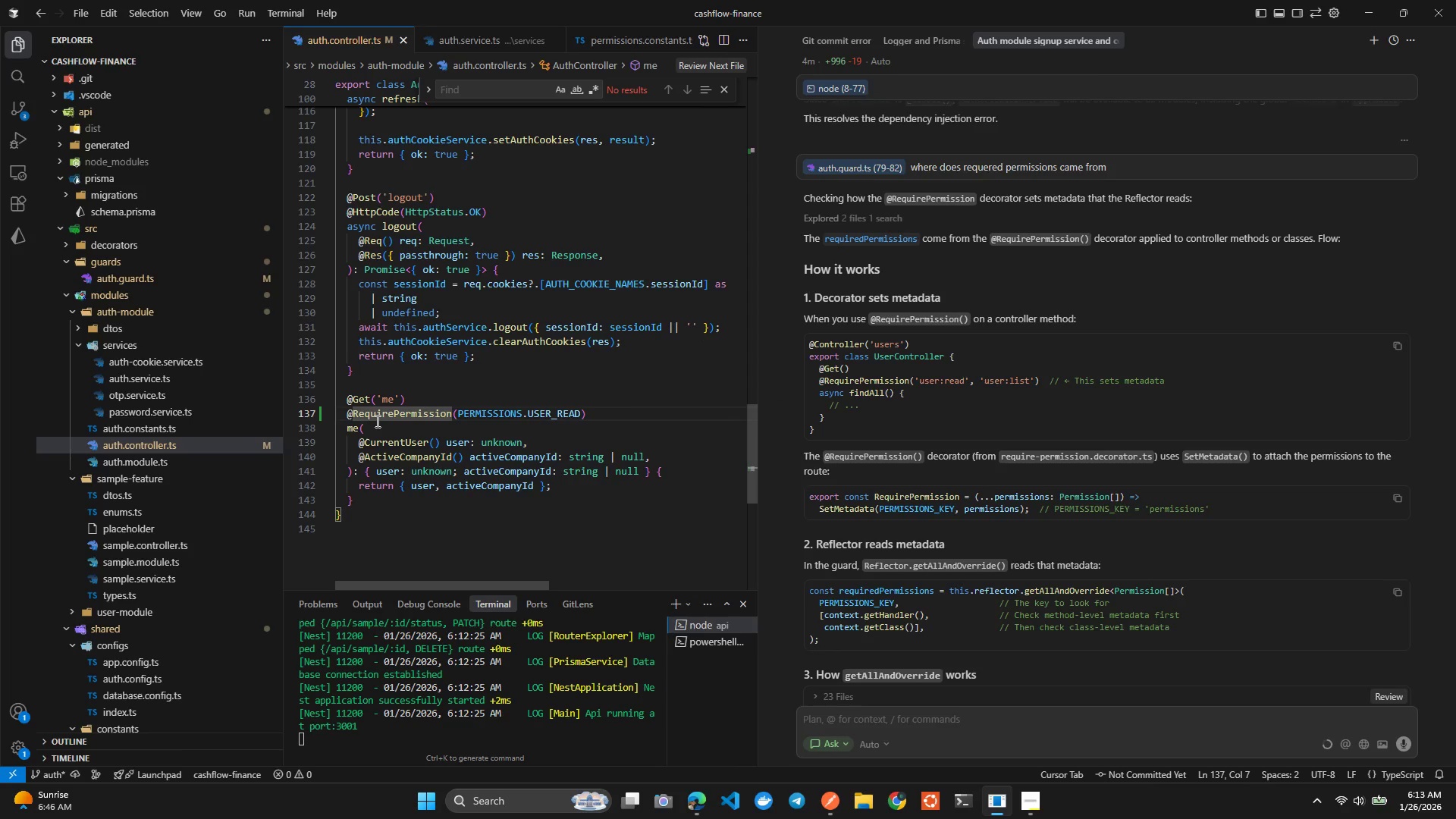 
left_click([408, 398])
 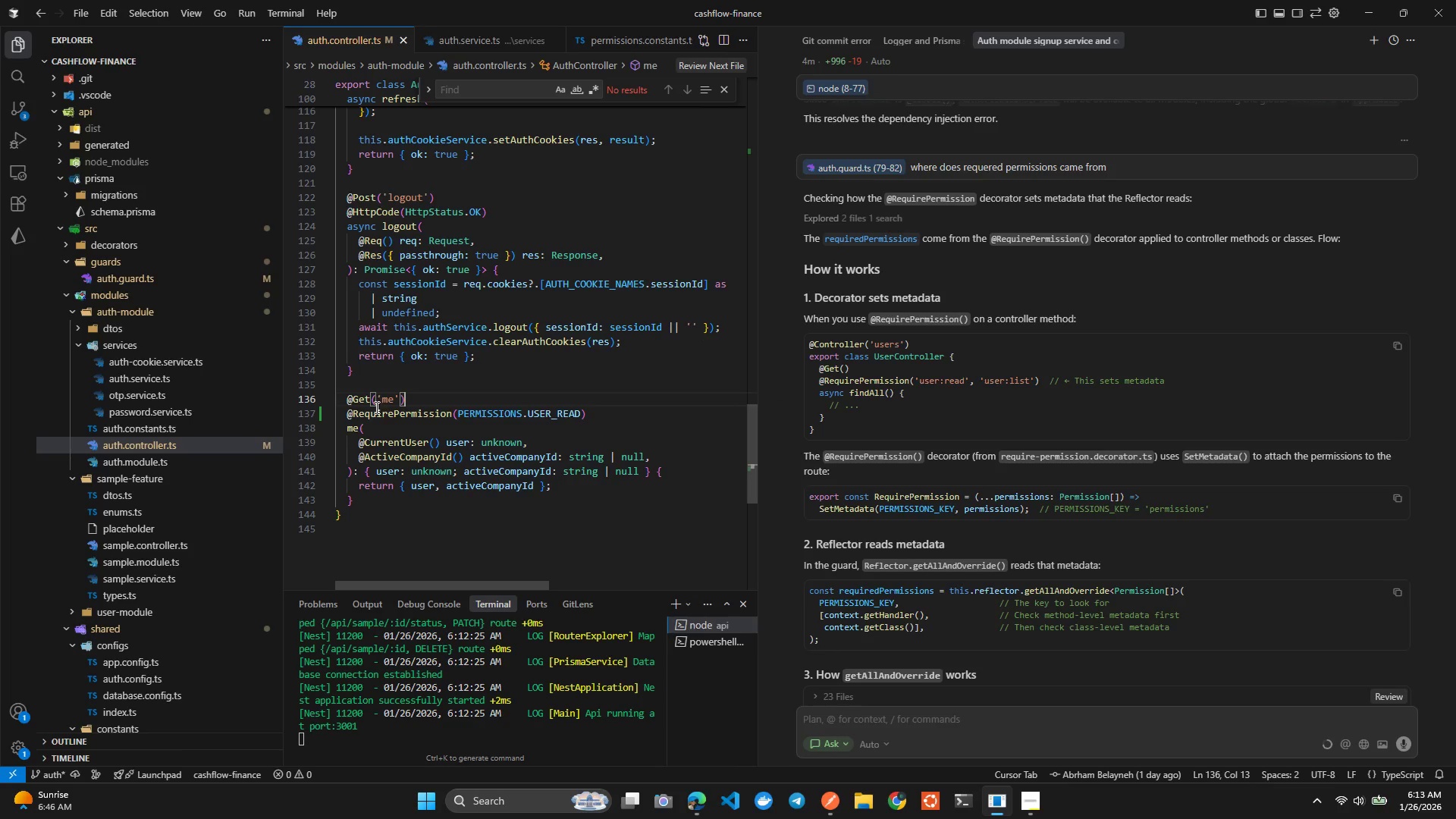 
left_click([376, 410])
 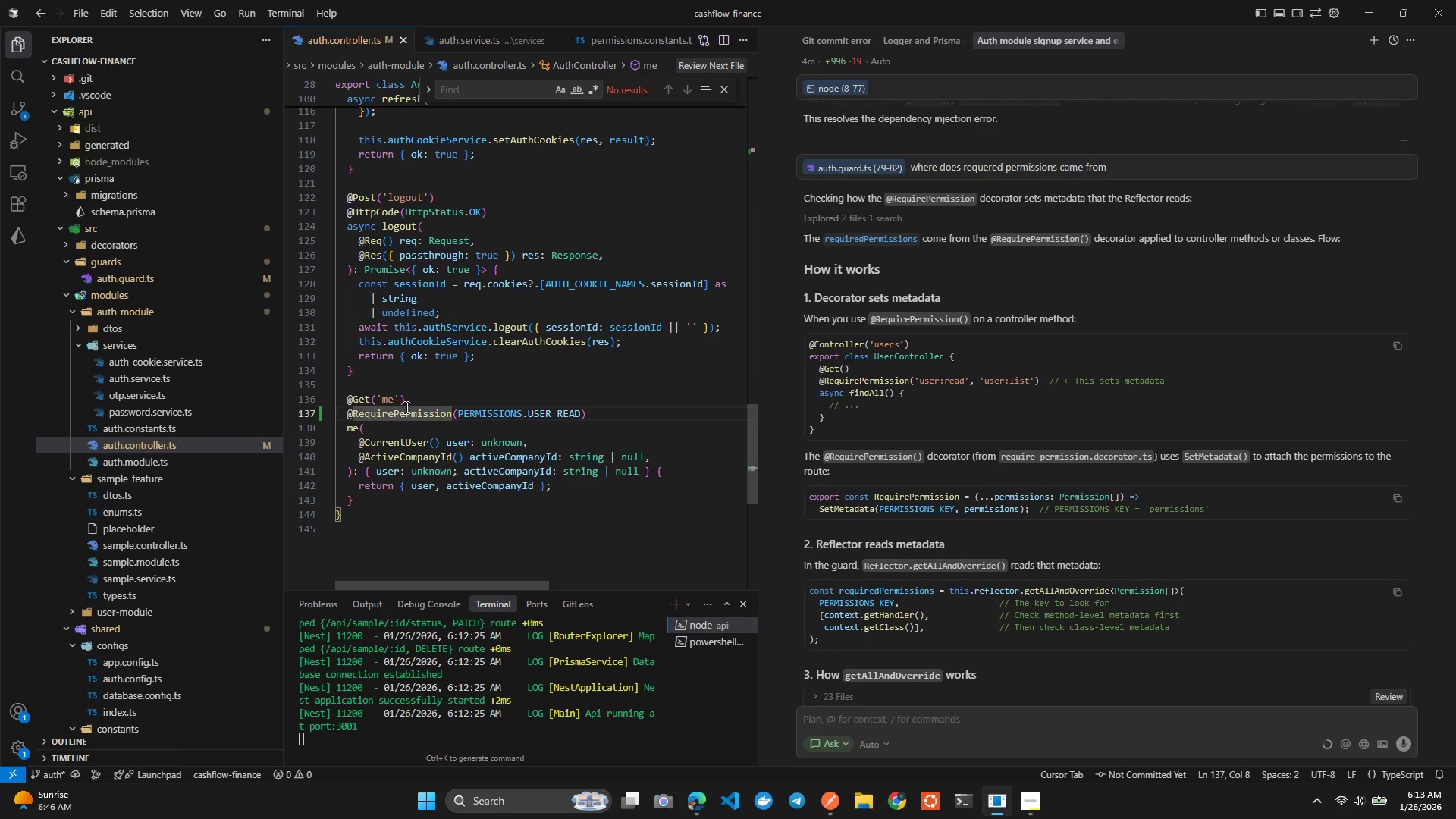 
left_click([405, 407])
 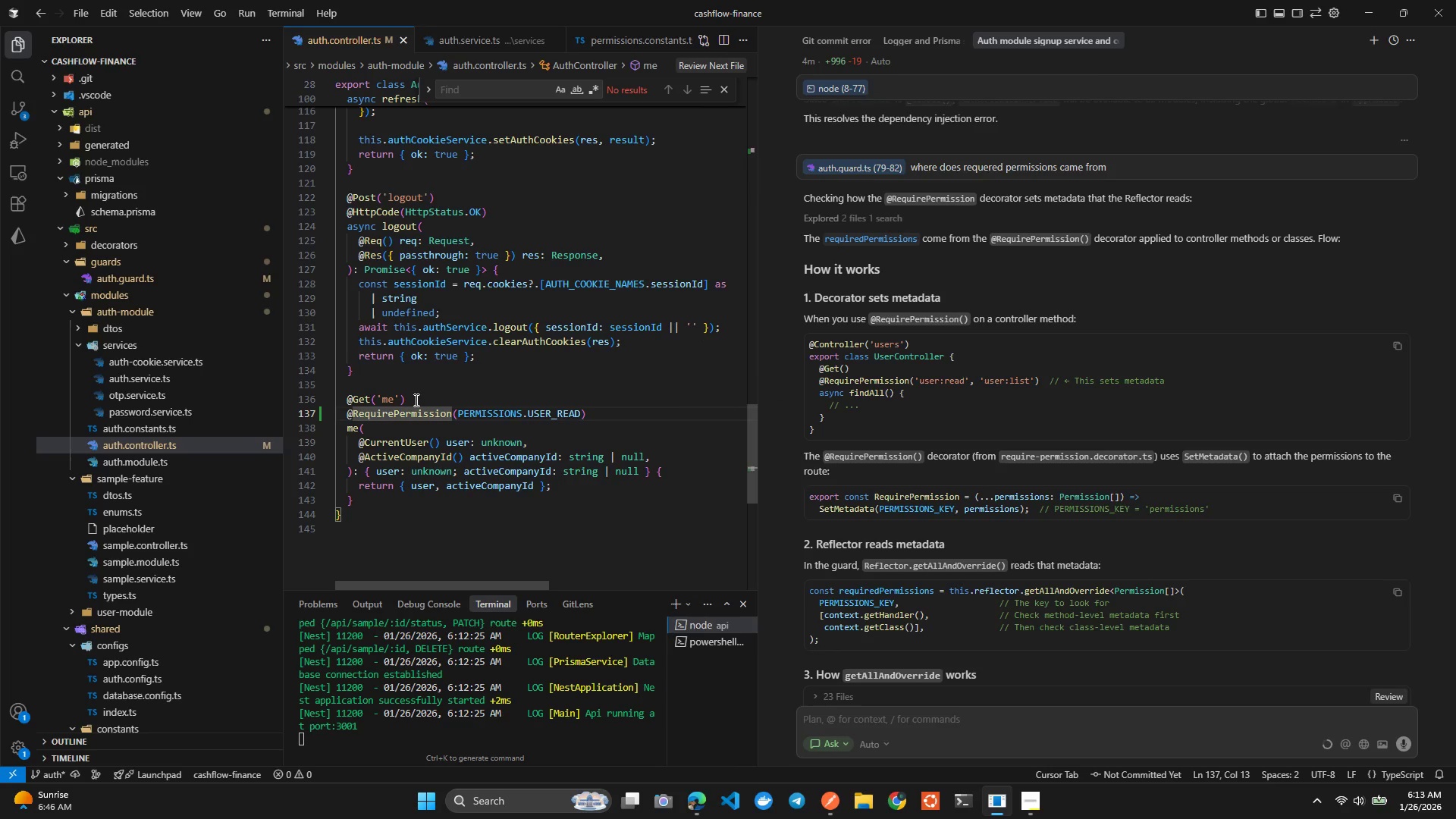 
left_click([415, 400])
 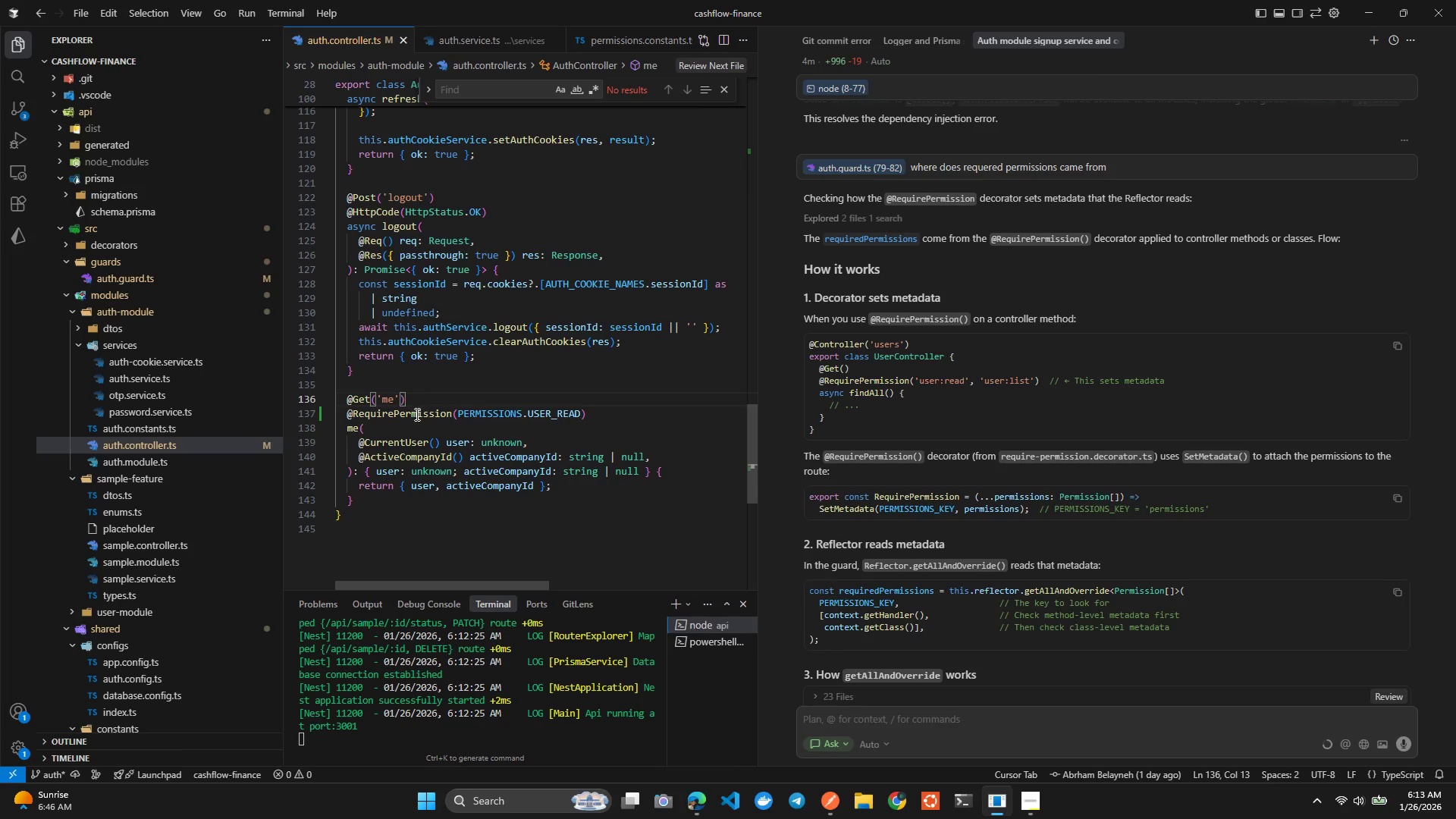 
left_click([416, 414])
 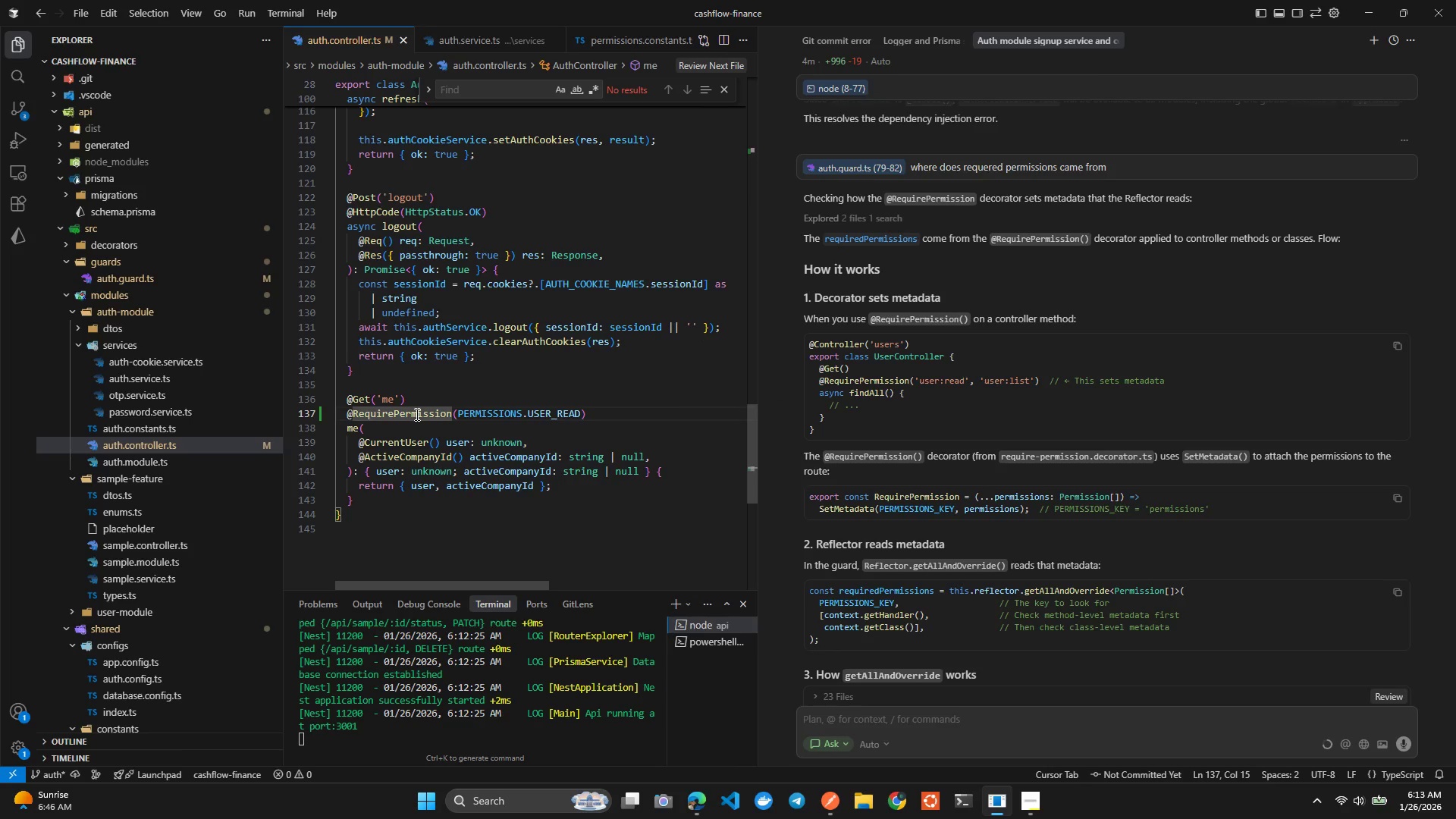 
key(Control+Tab)
 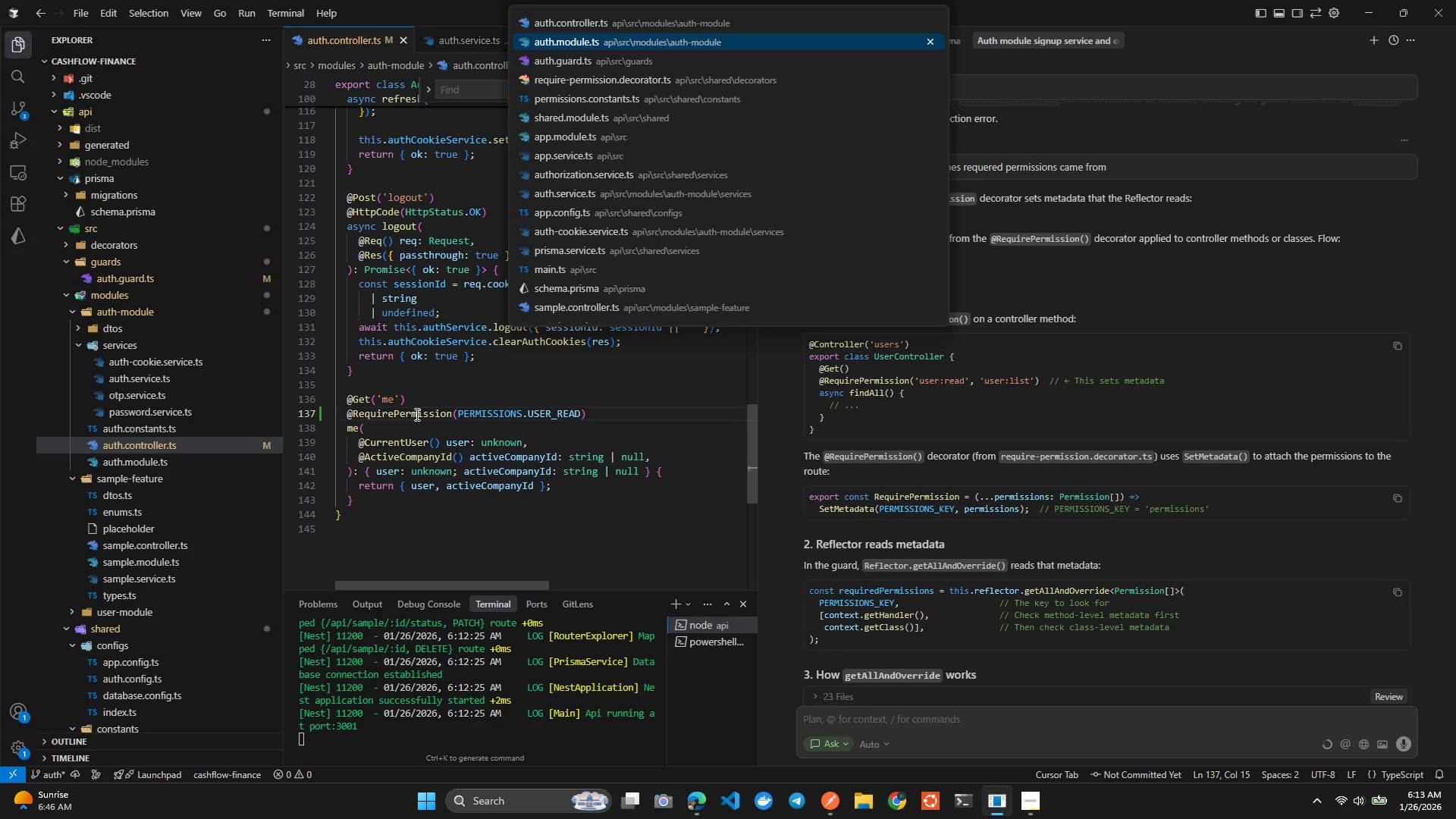 
key(Control+ArrowUp)
 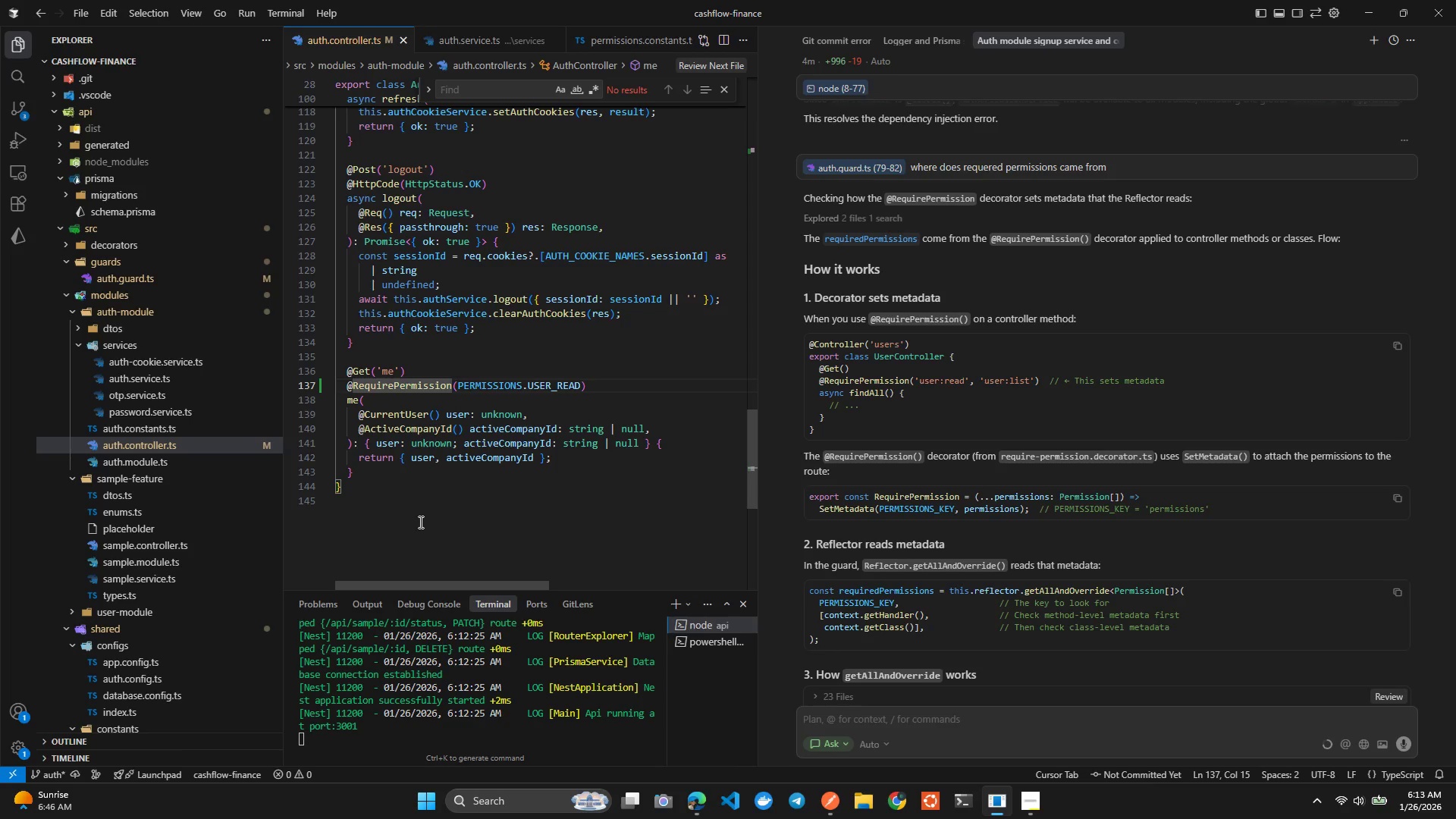 
left_click([347, 477])
 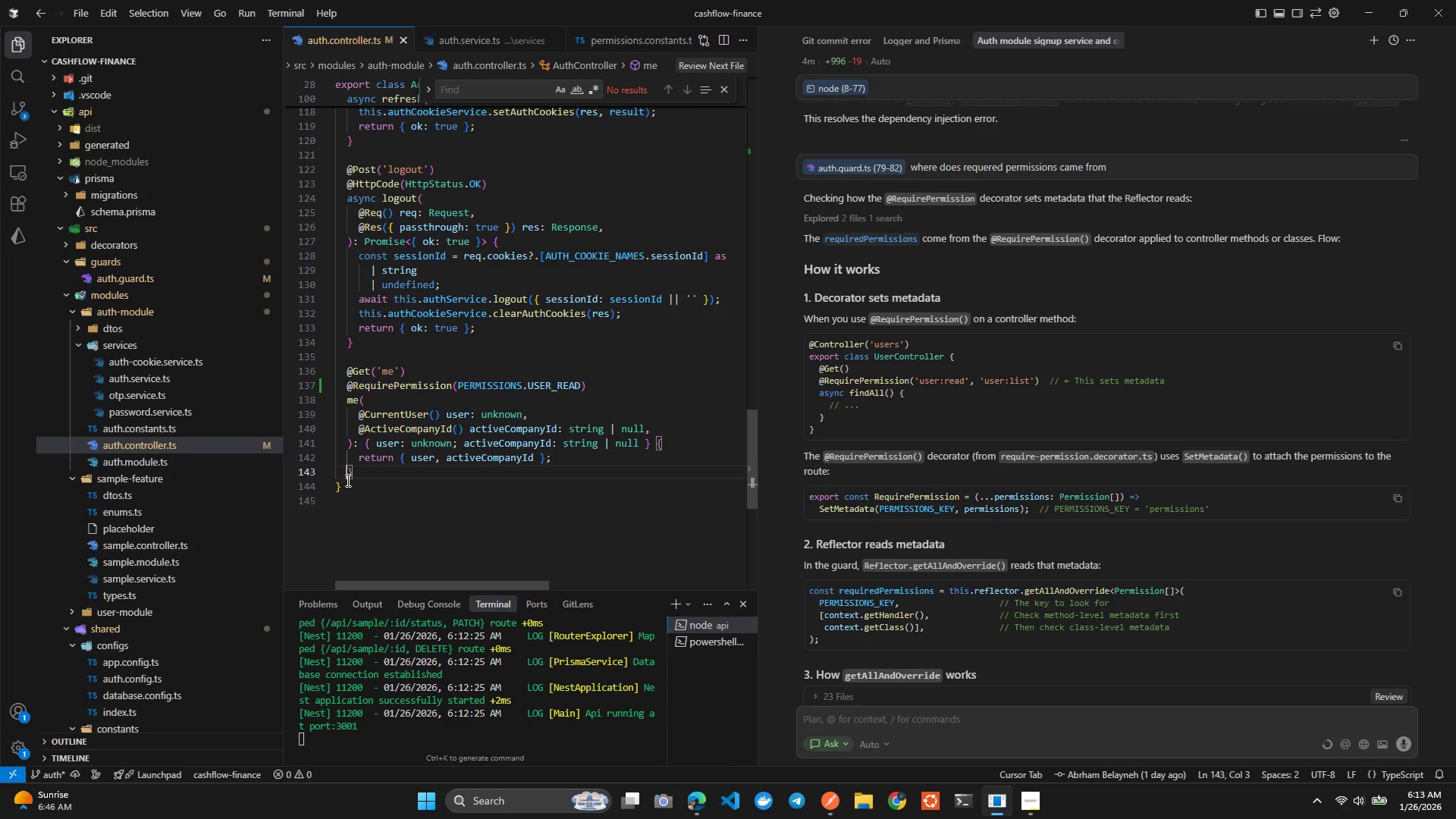 
left_click([345, 486])
 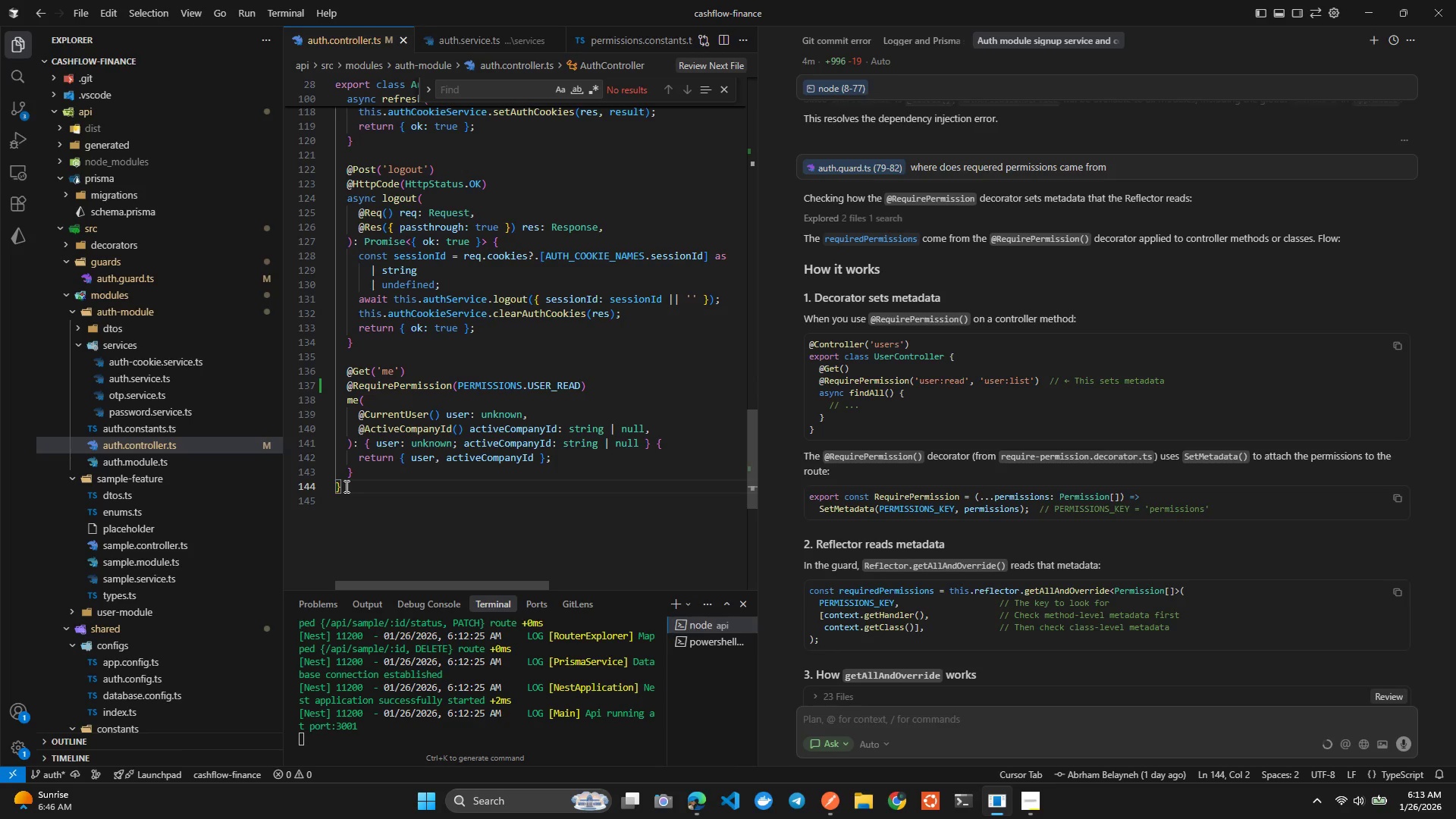 
wait(7.59)
 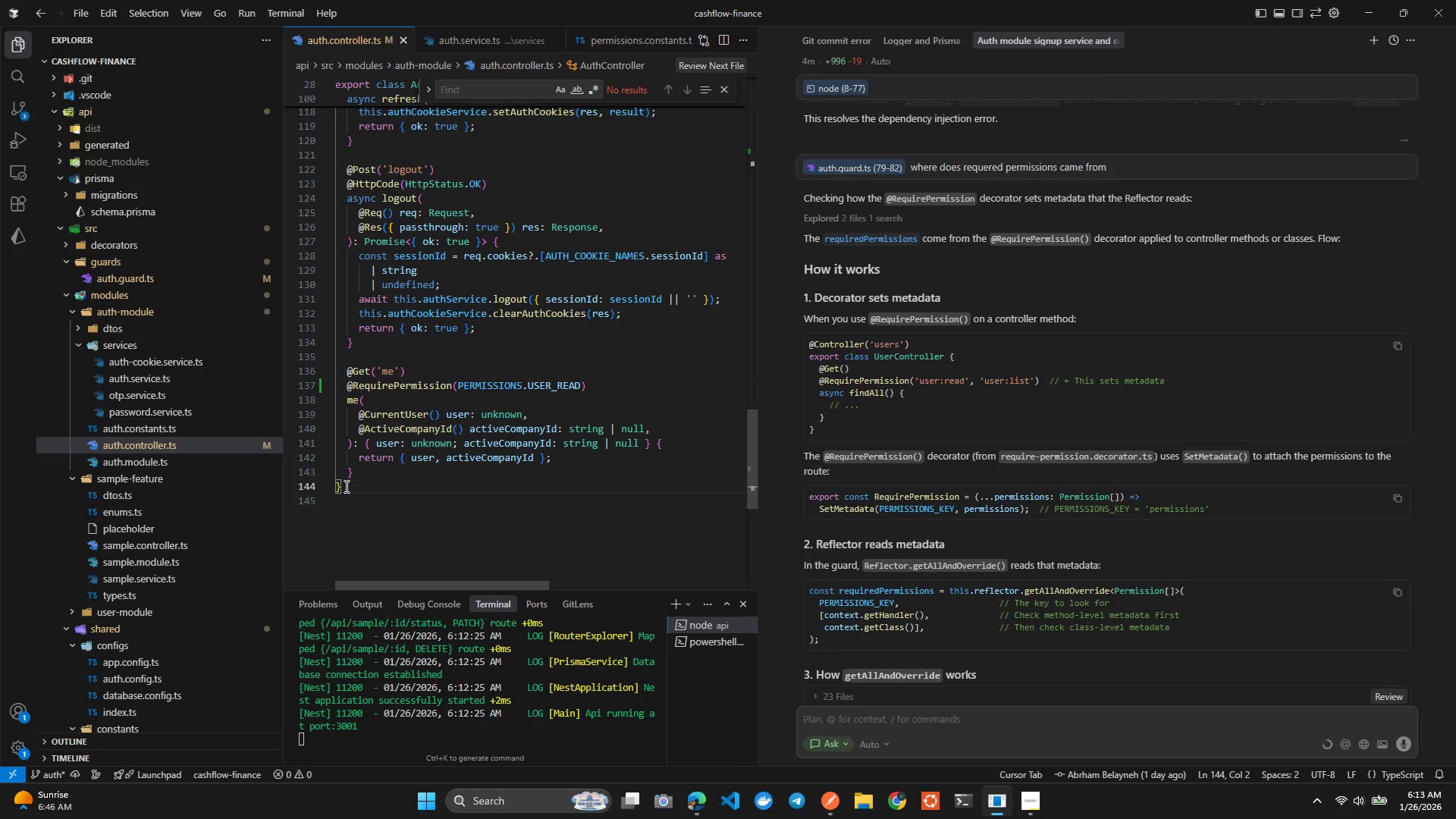 
key(Alt+Tab)
 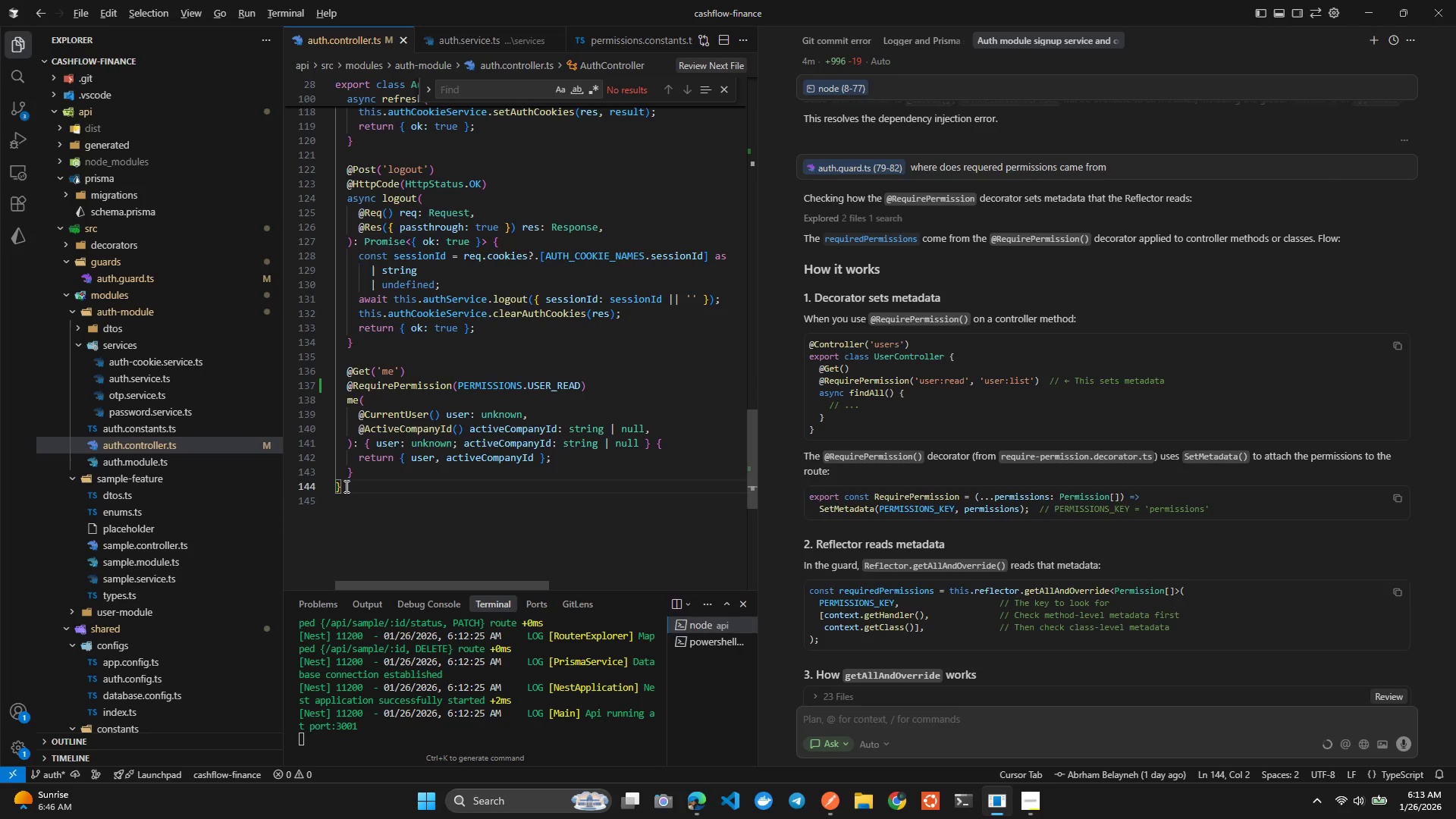 
key(Alt+Tab)
 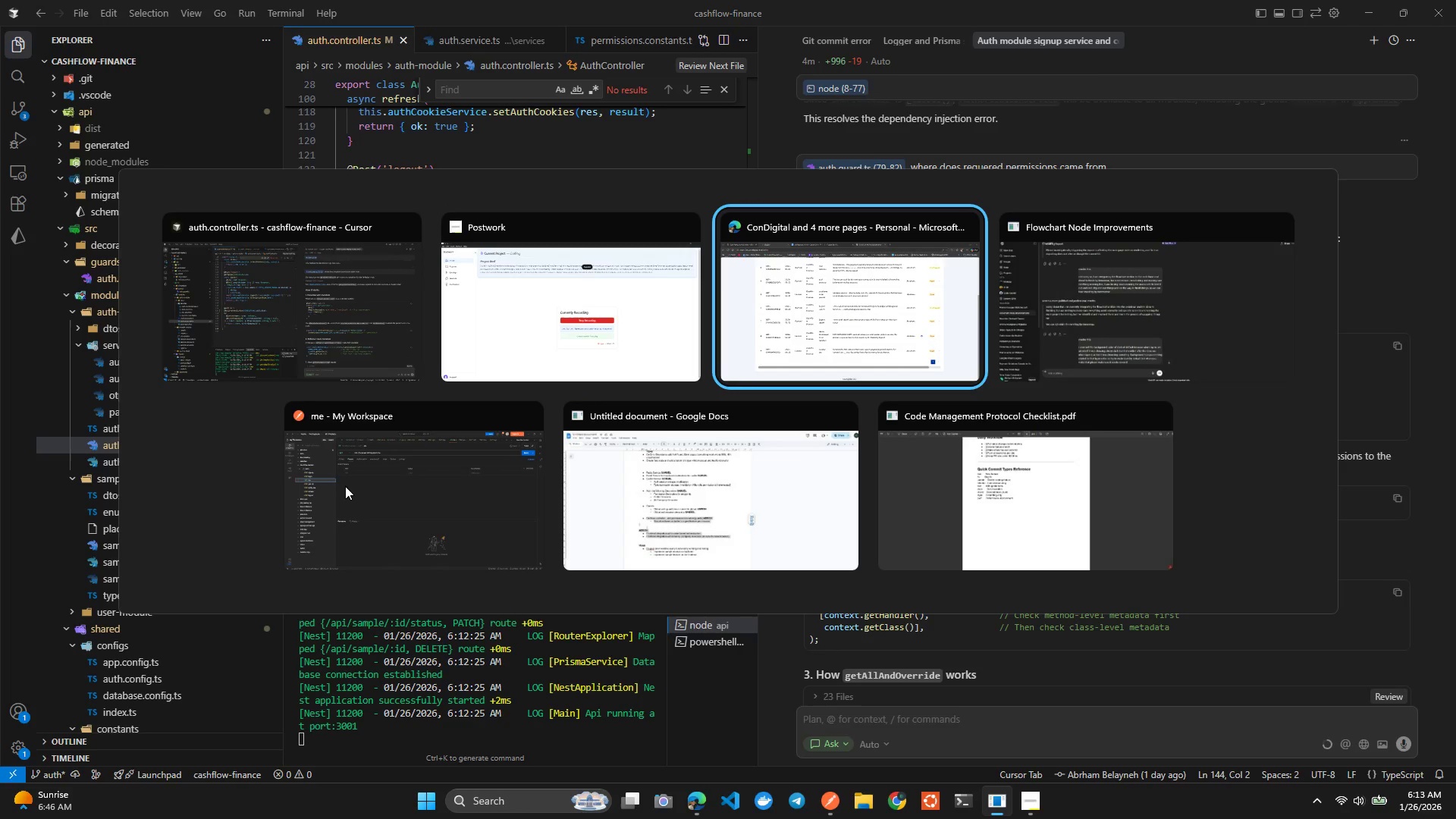 
key(Alt+ArrowDown)
 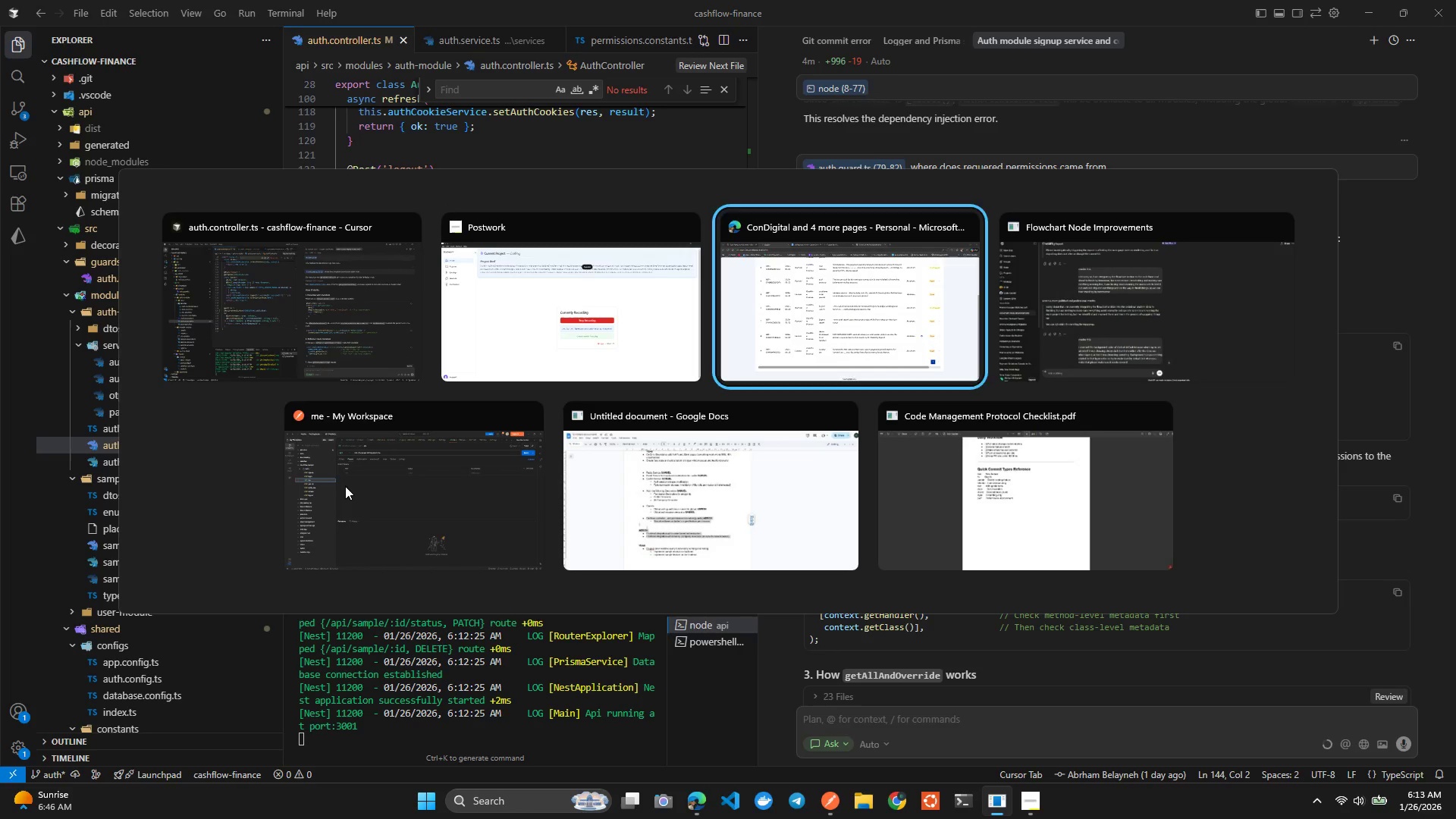 
key(Alt+ArrowLeft)
 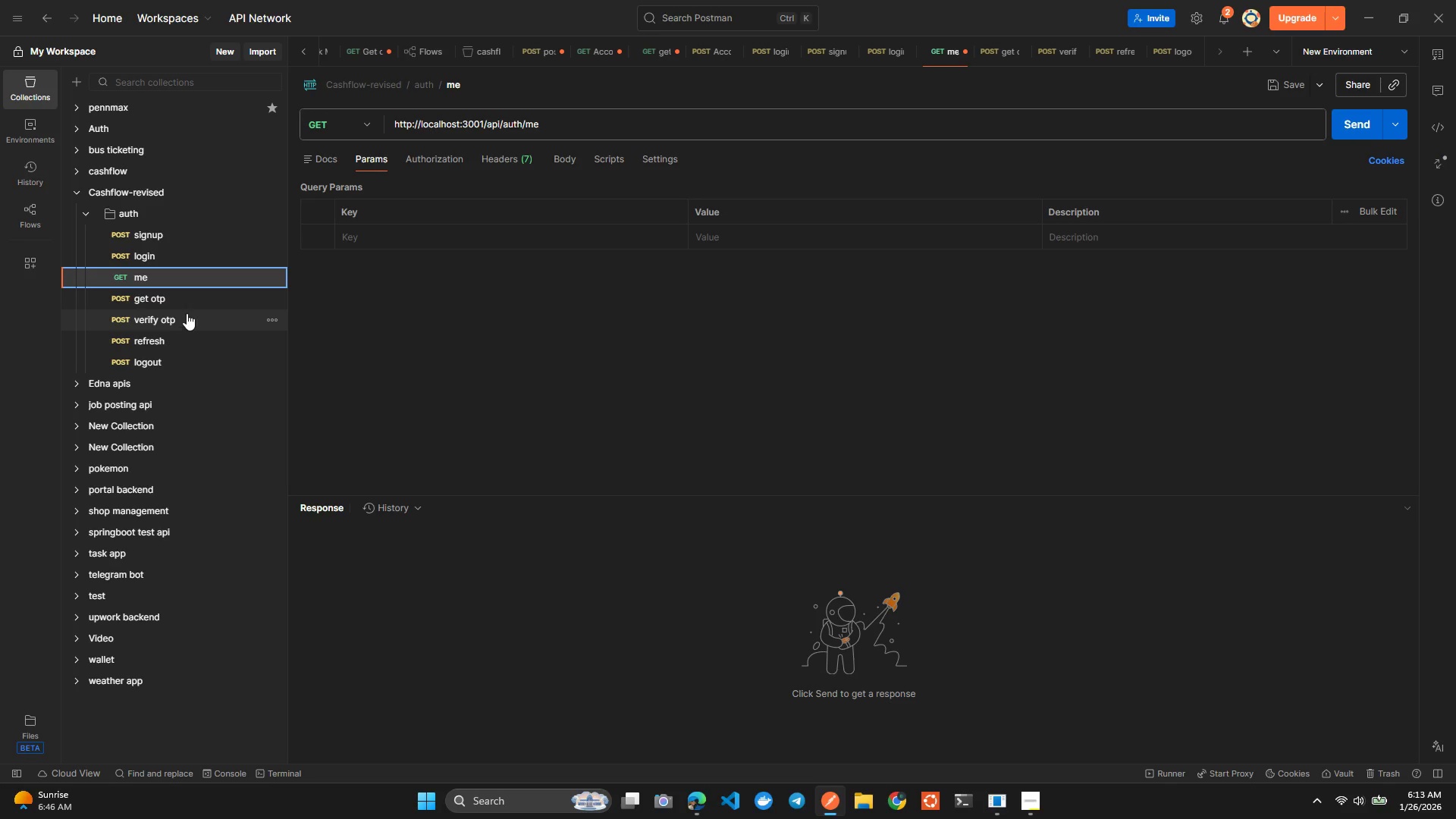 
left_click([165, 290])
 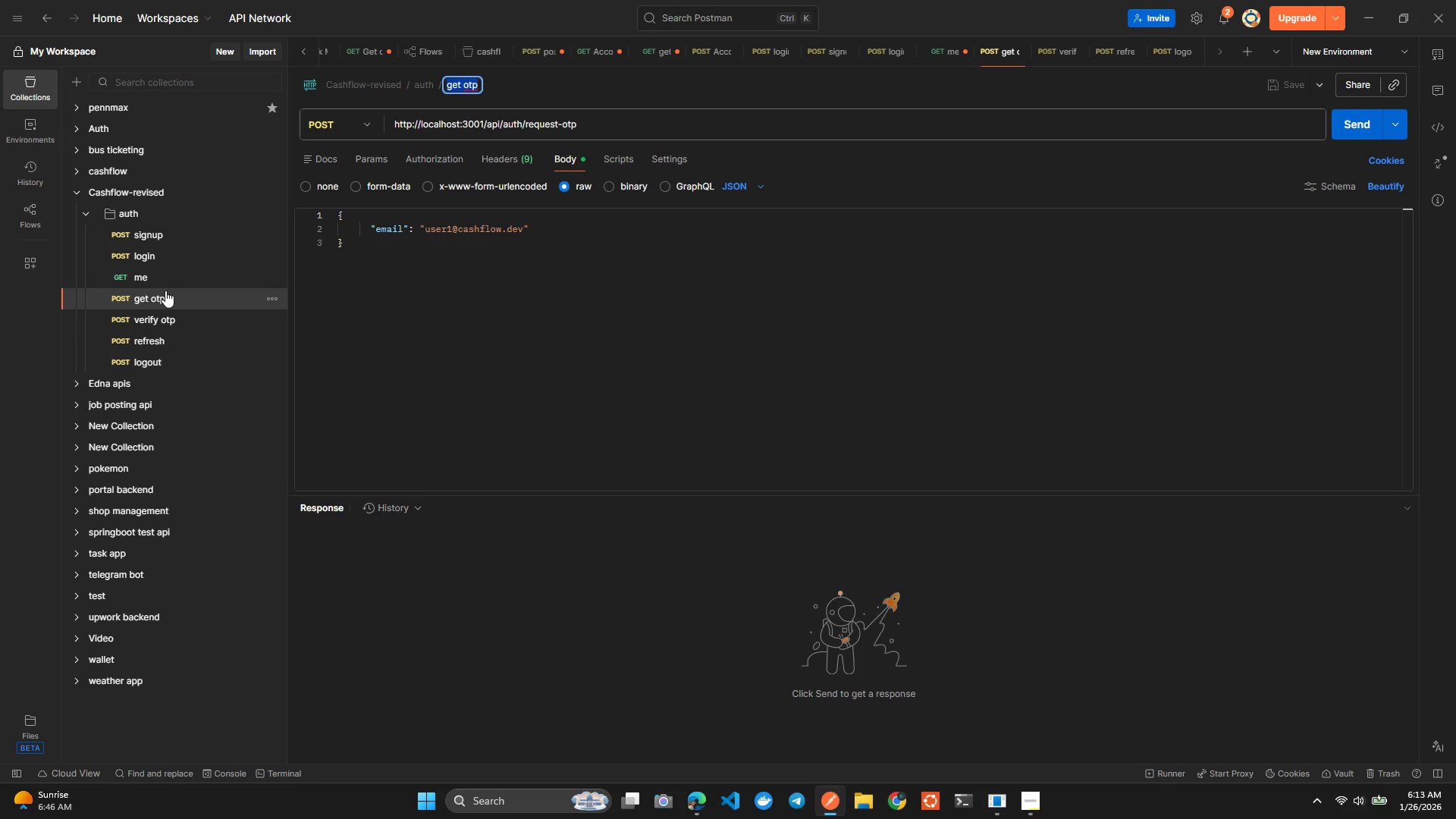 
wait(5.06)
 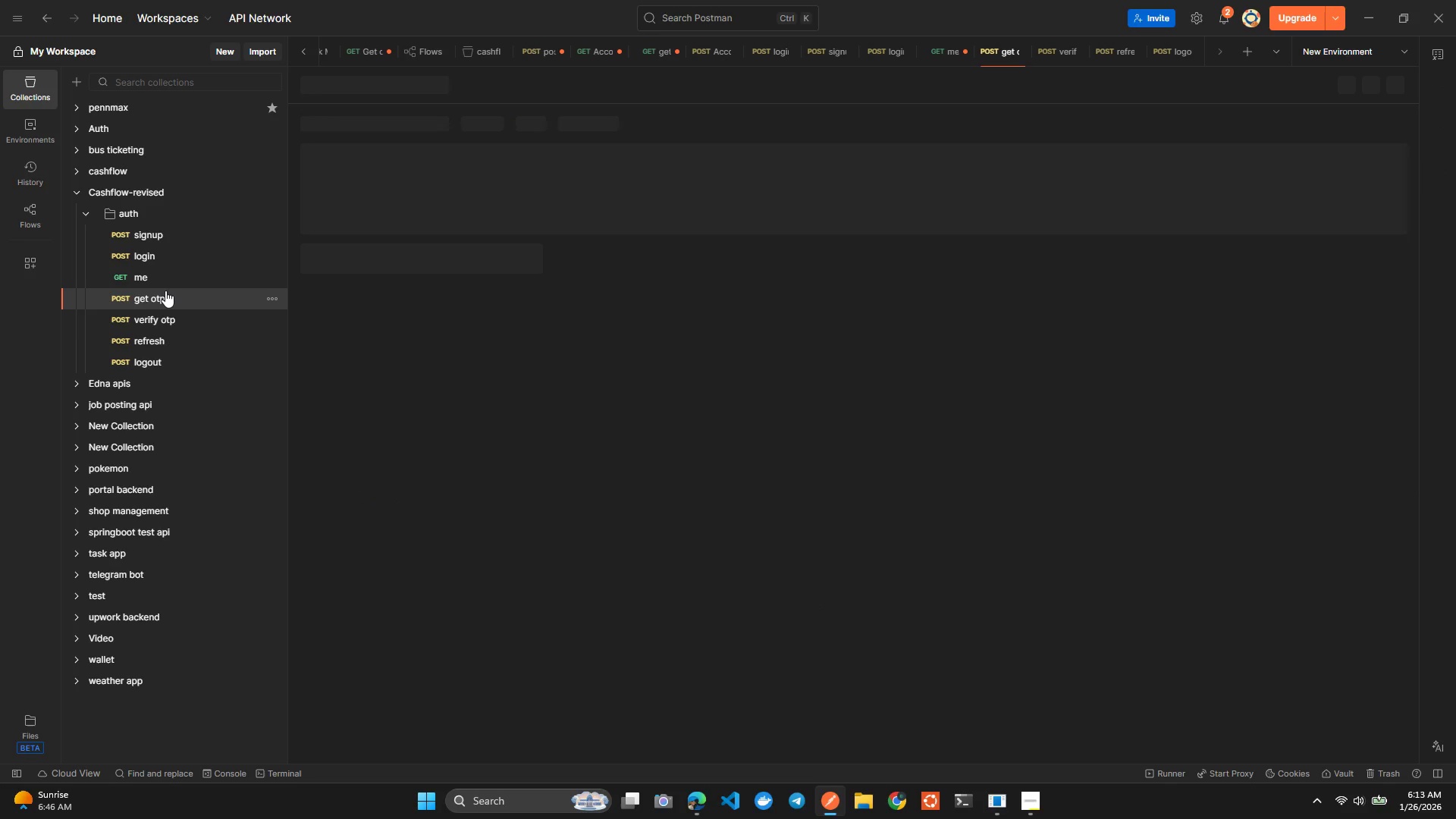 
left_click([152, 355])
 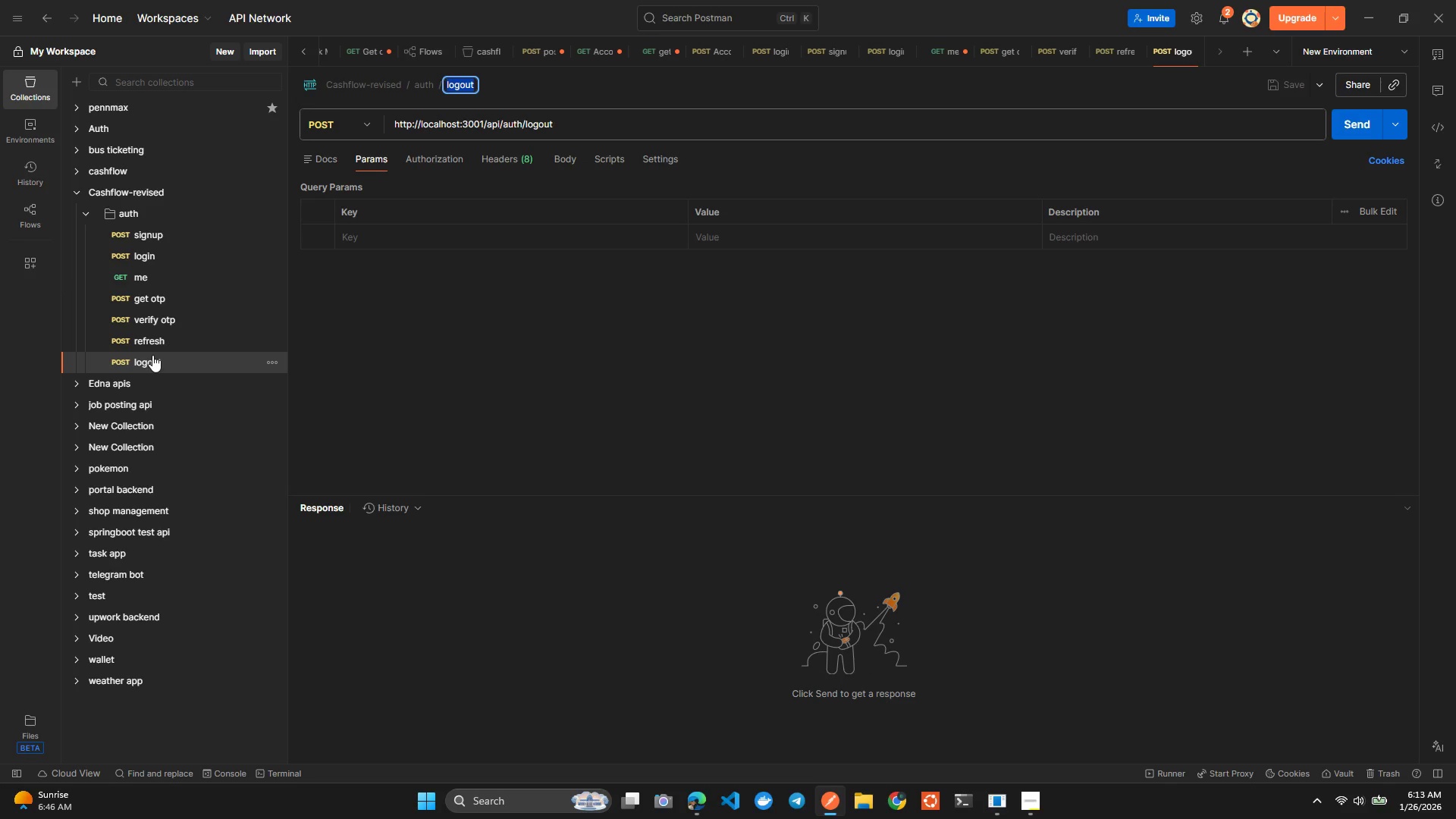 
left_click([133, 273])
 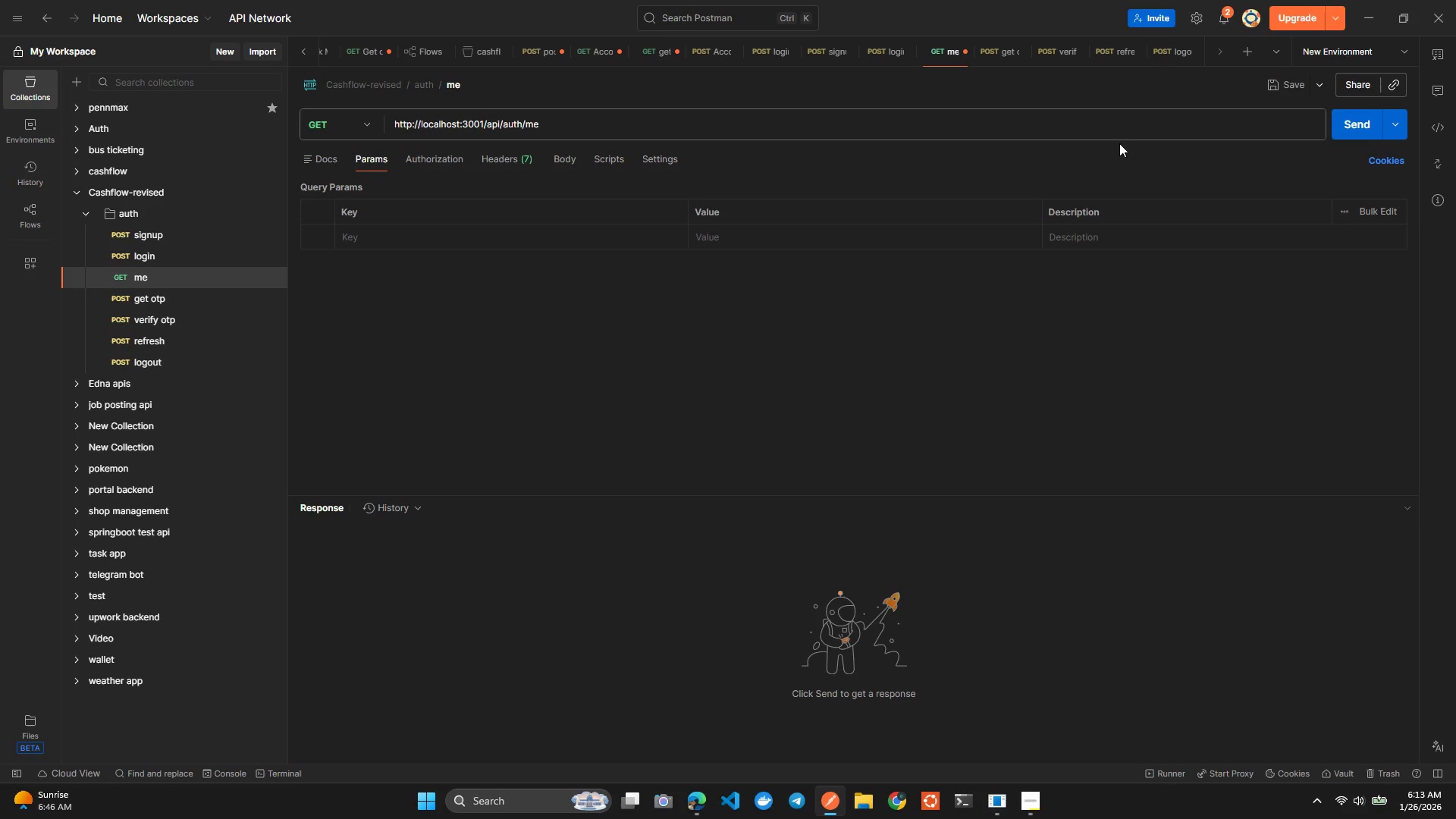 
left_click([1335, 121])
 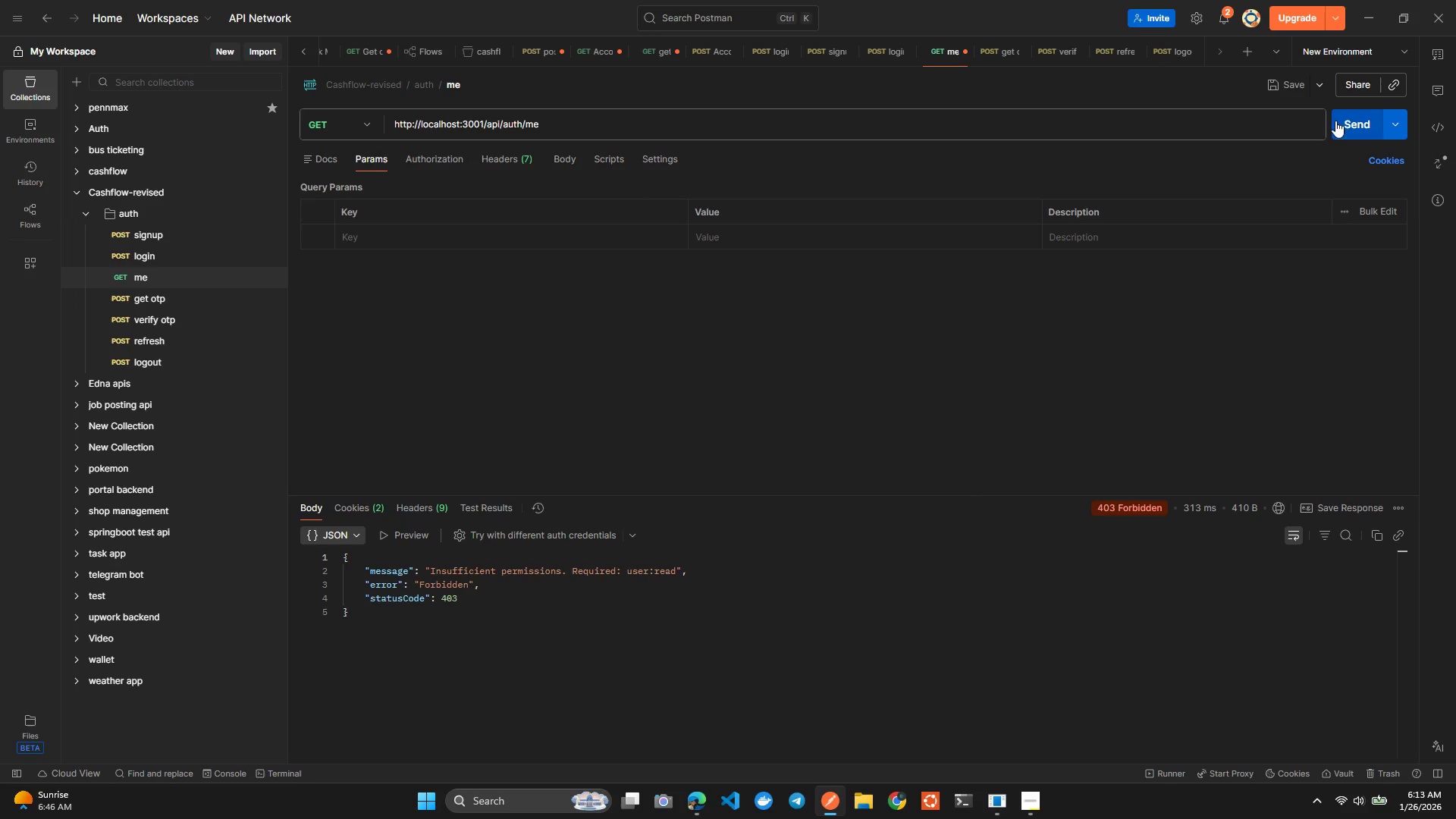 
key(Alt+AltLeft)
 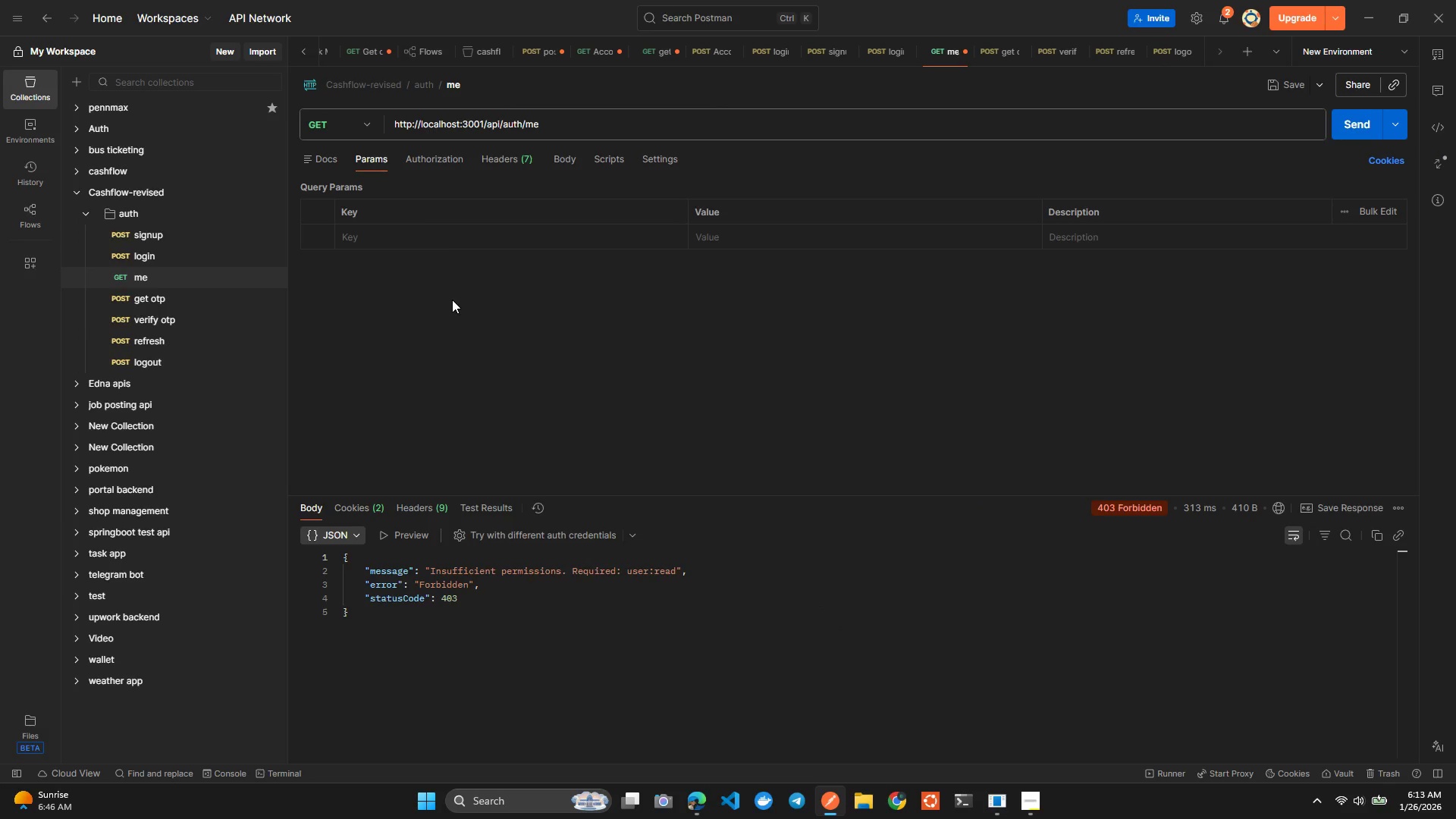 
key(Alt+Tab)
 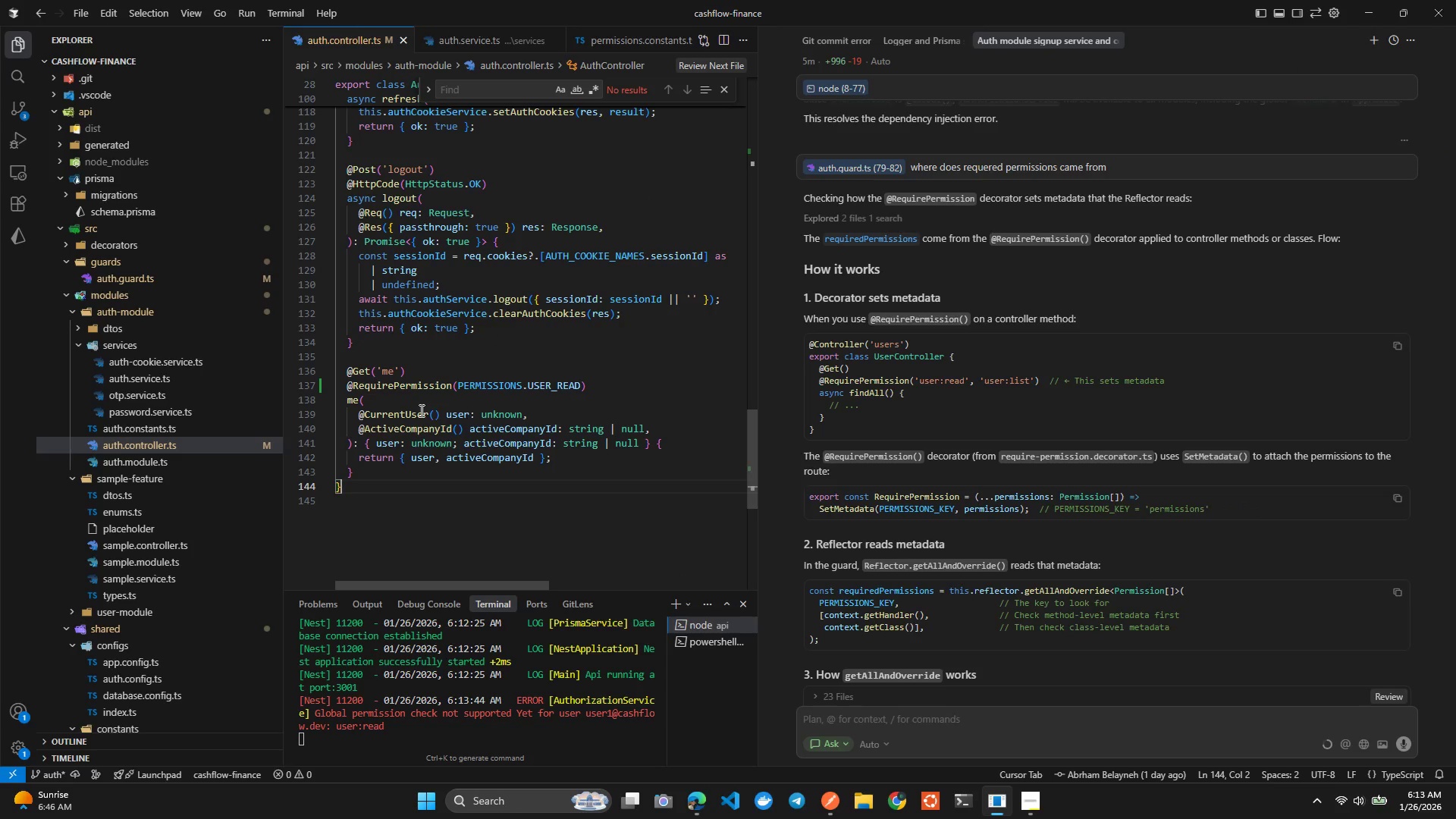 
left_click([423, 391])
 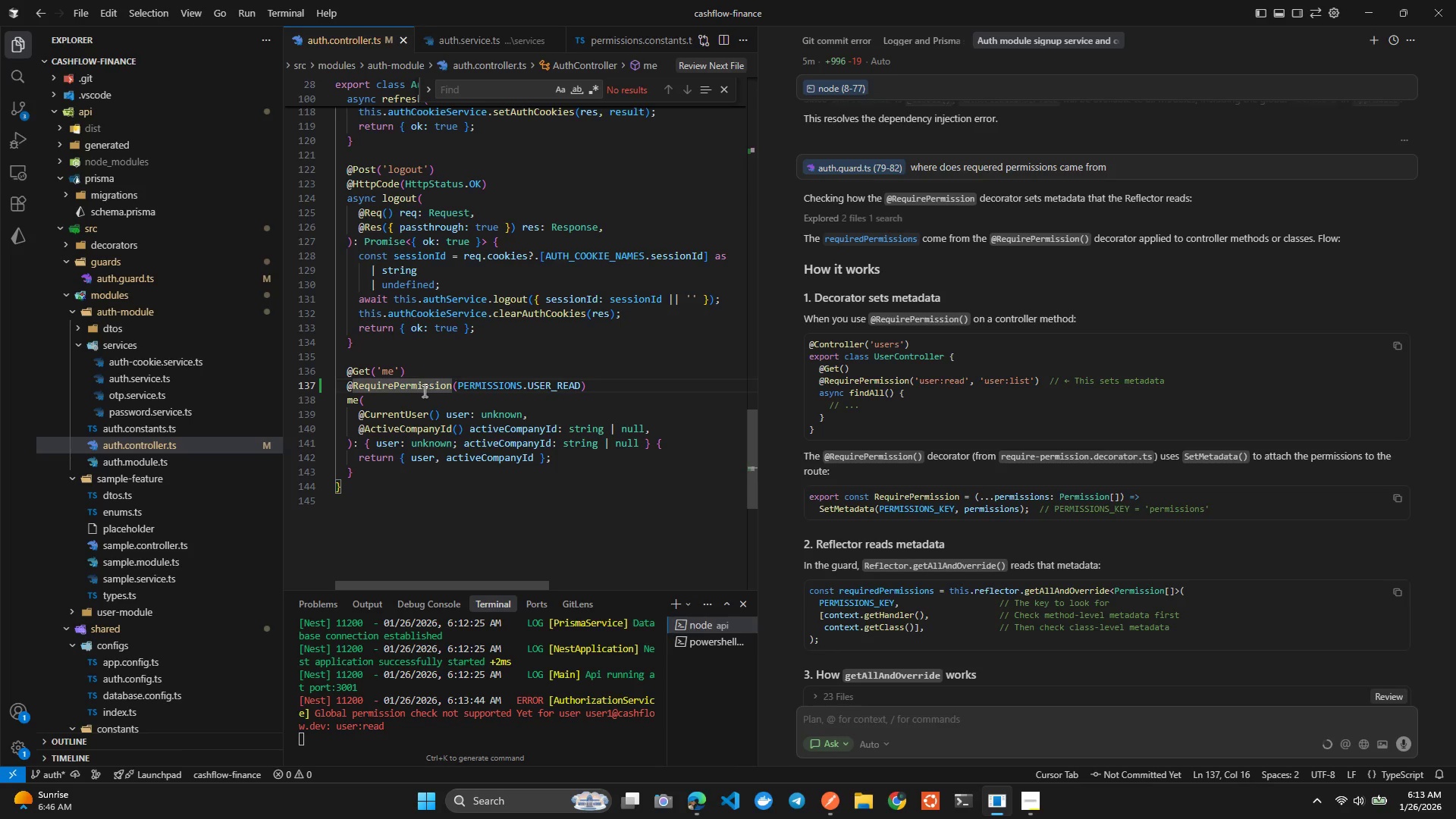 
key(Control+ControlRight)
 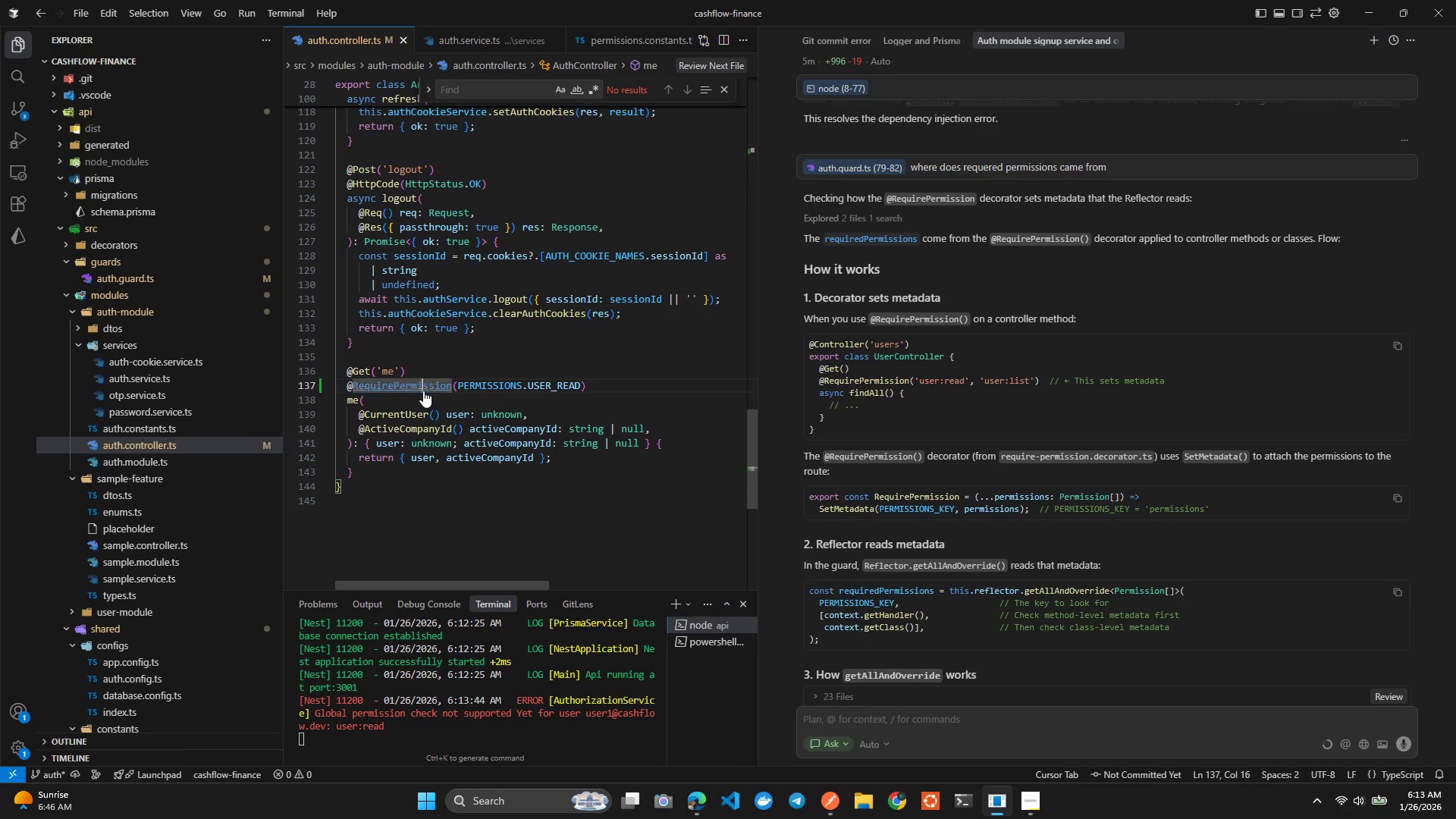 
key(Control+Slash)
 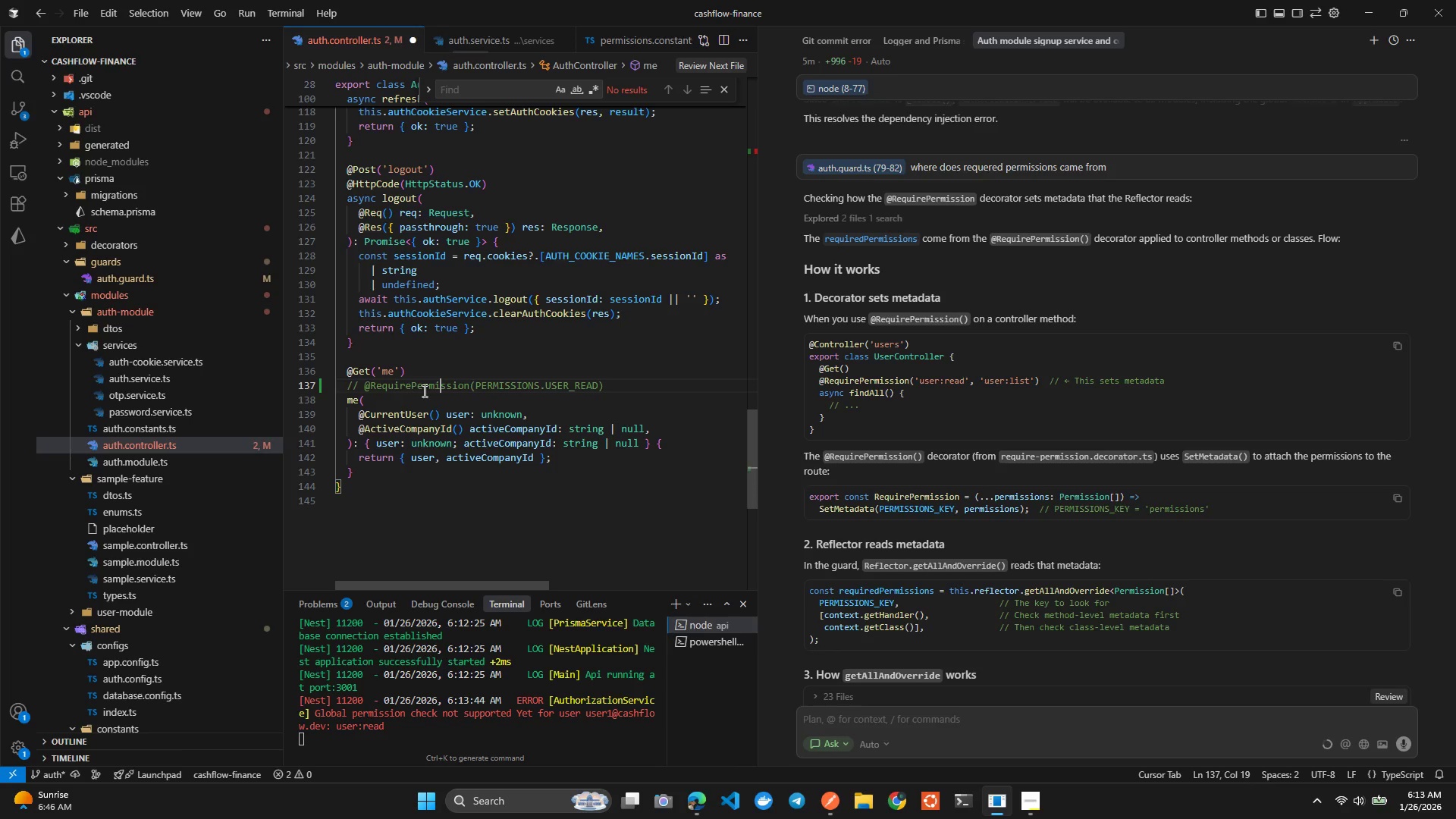 
key(Control+ControlLeft)
 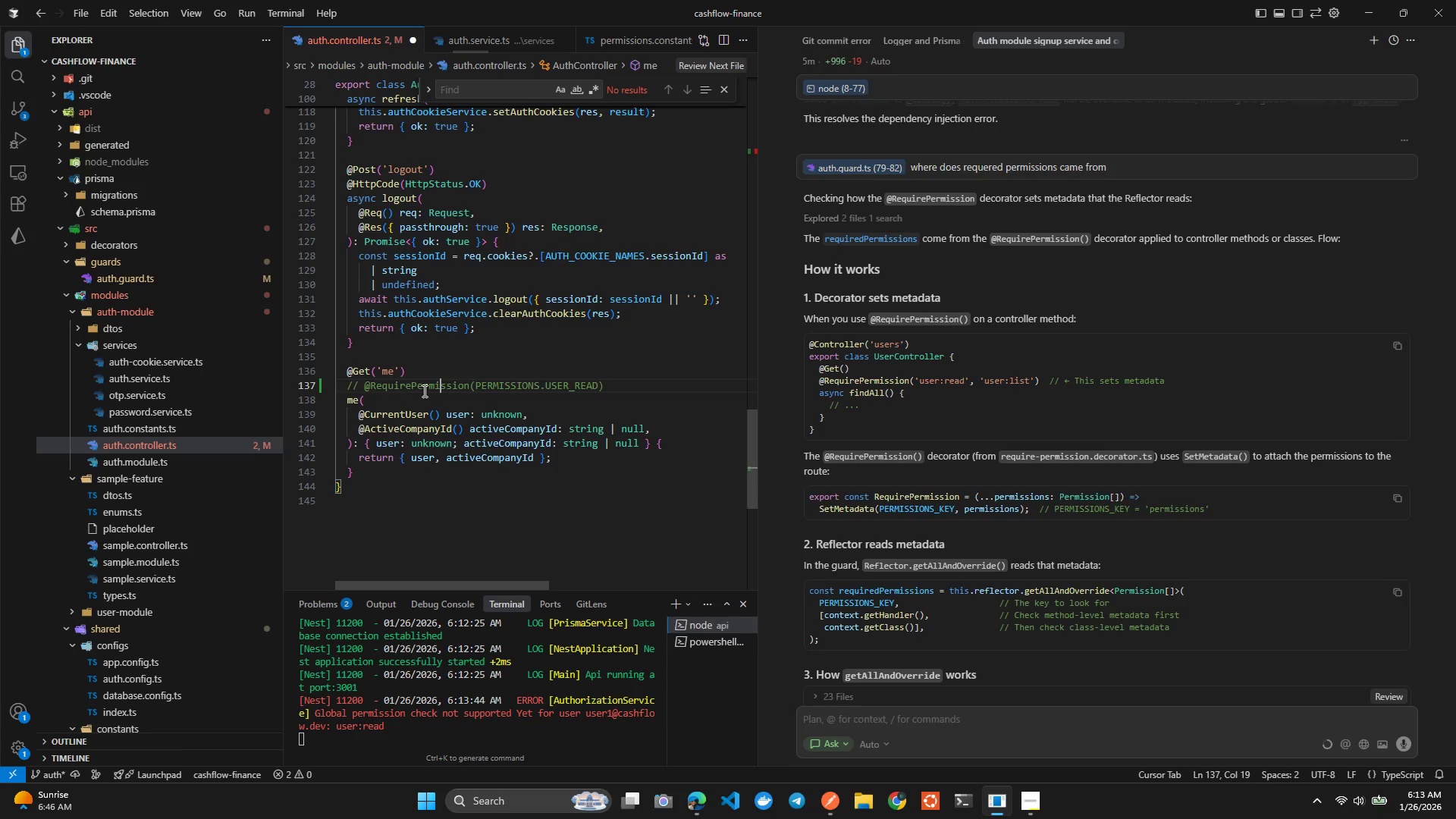 
key(Control+S)
 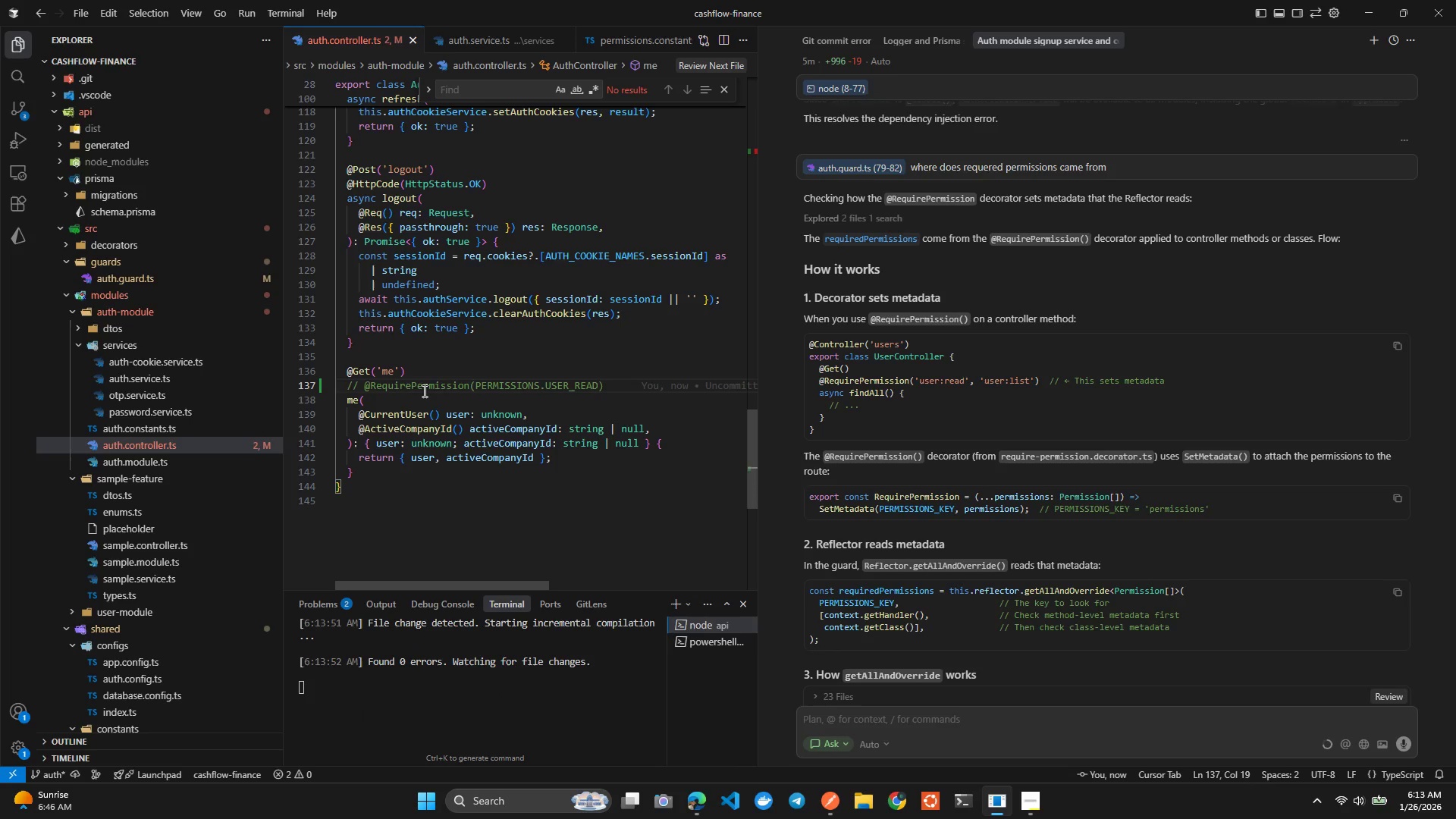 
hold_key(key=AltLeft, duration=1.5)
 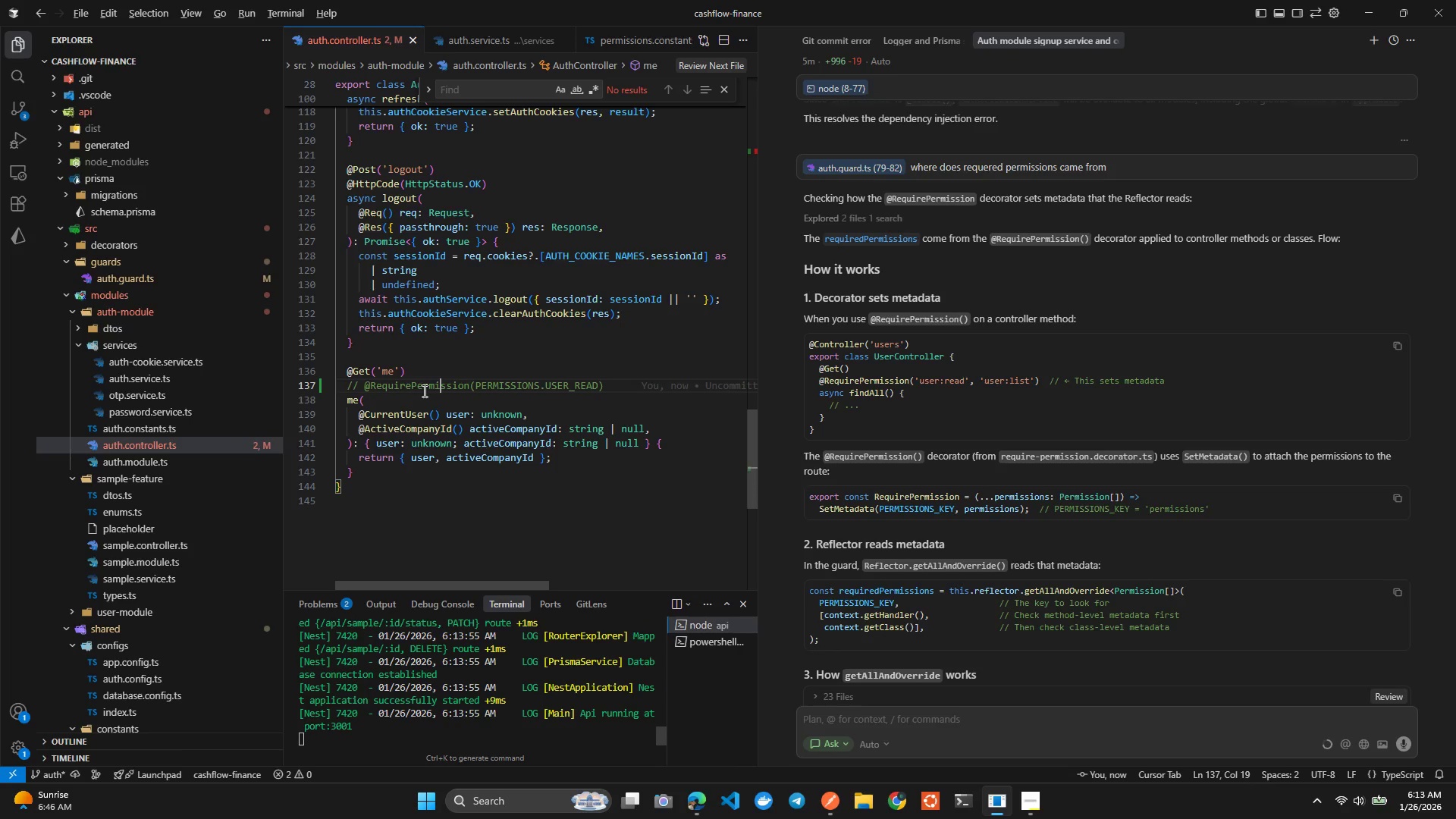 
key(Alt+Tab)
 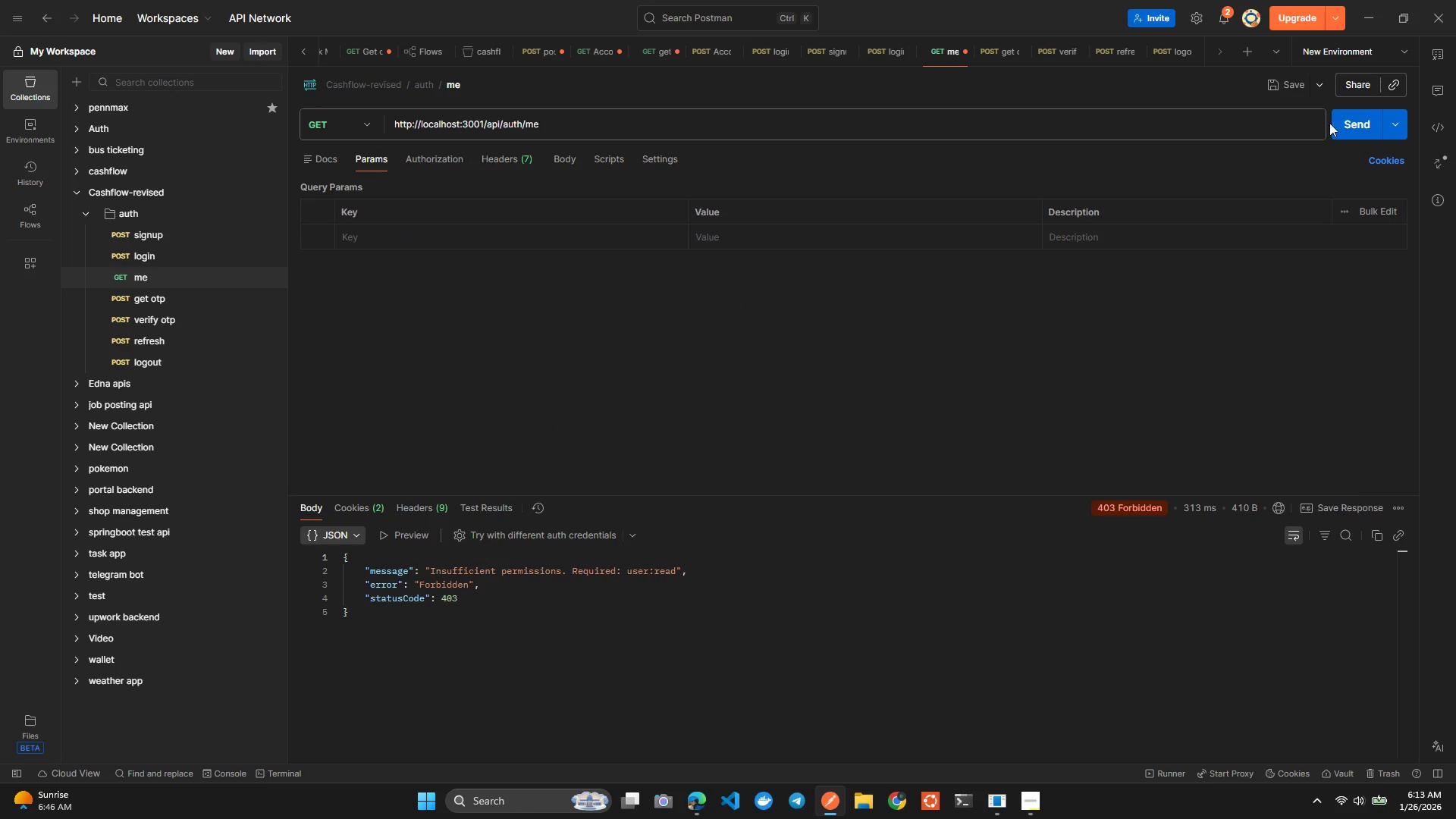 
left_click([1351, 120])
 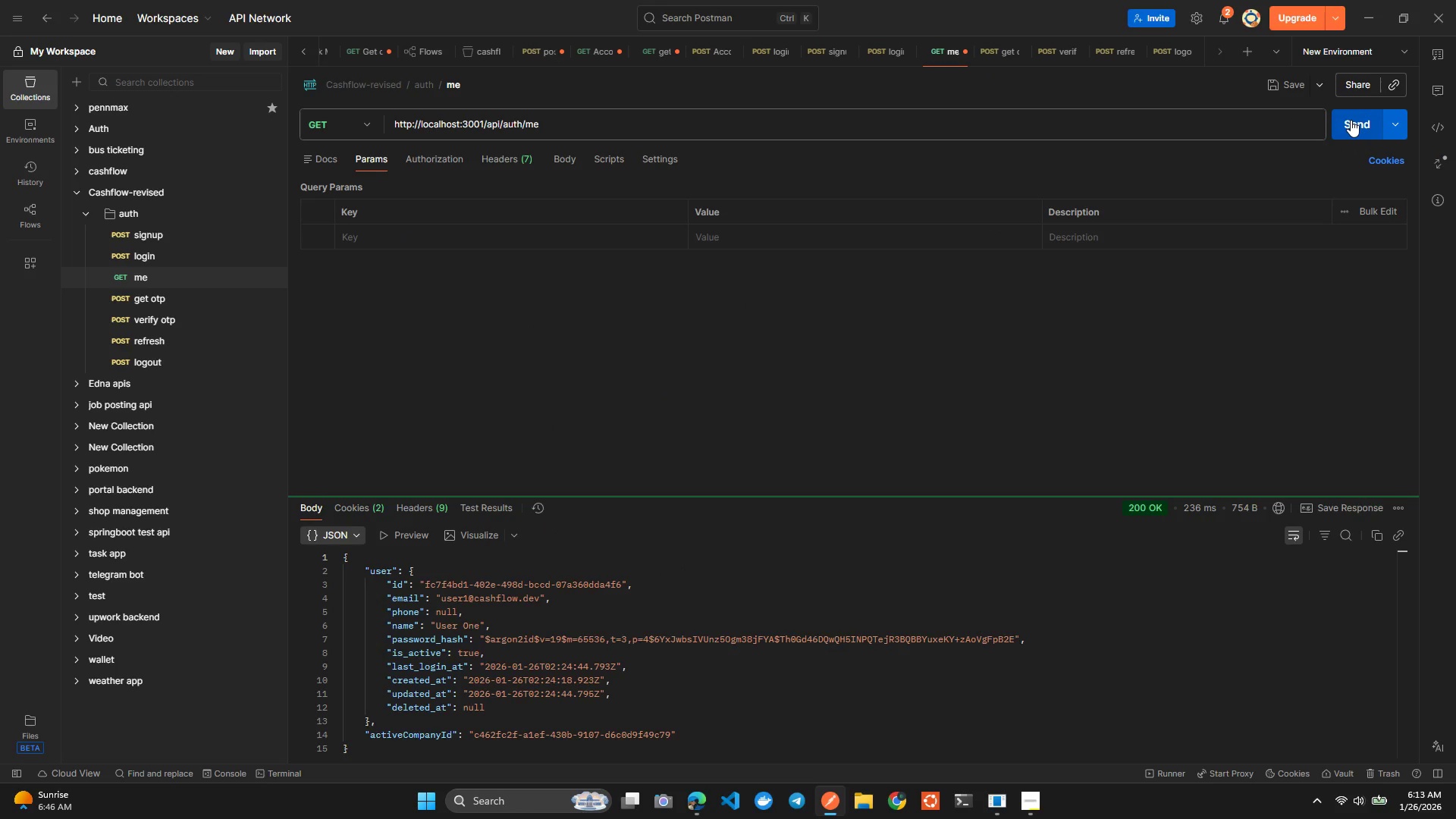 
key(Alt+AltLeft)
 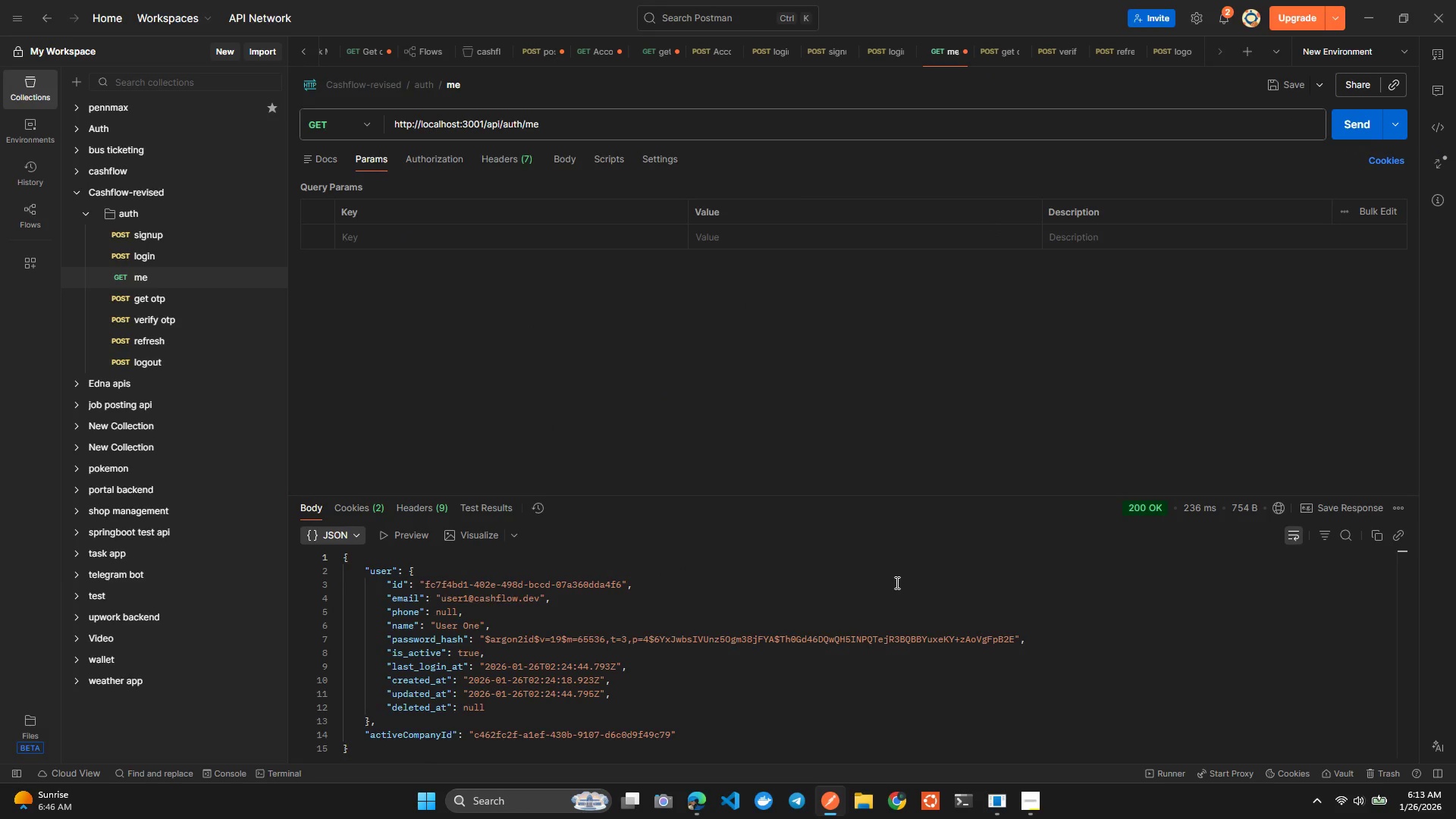 
key(Alt+Tab)
 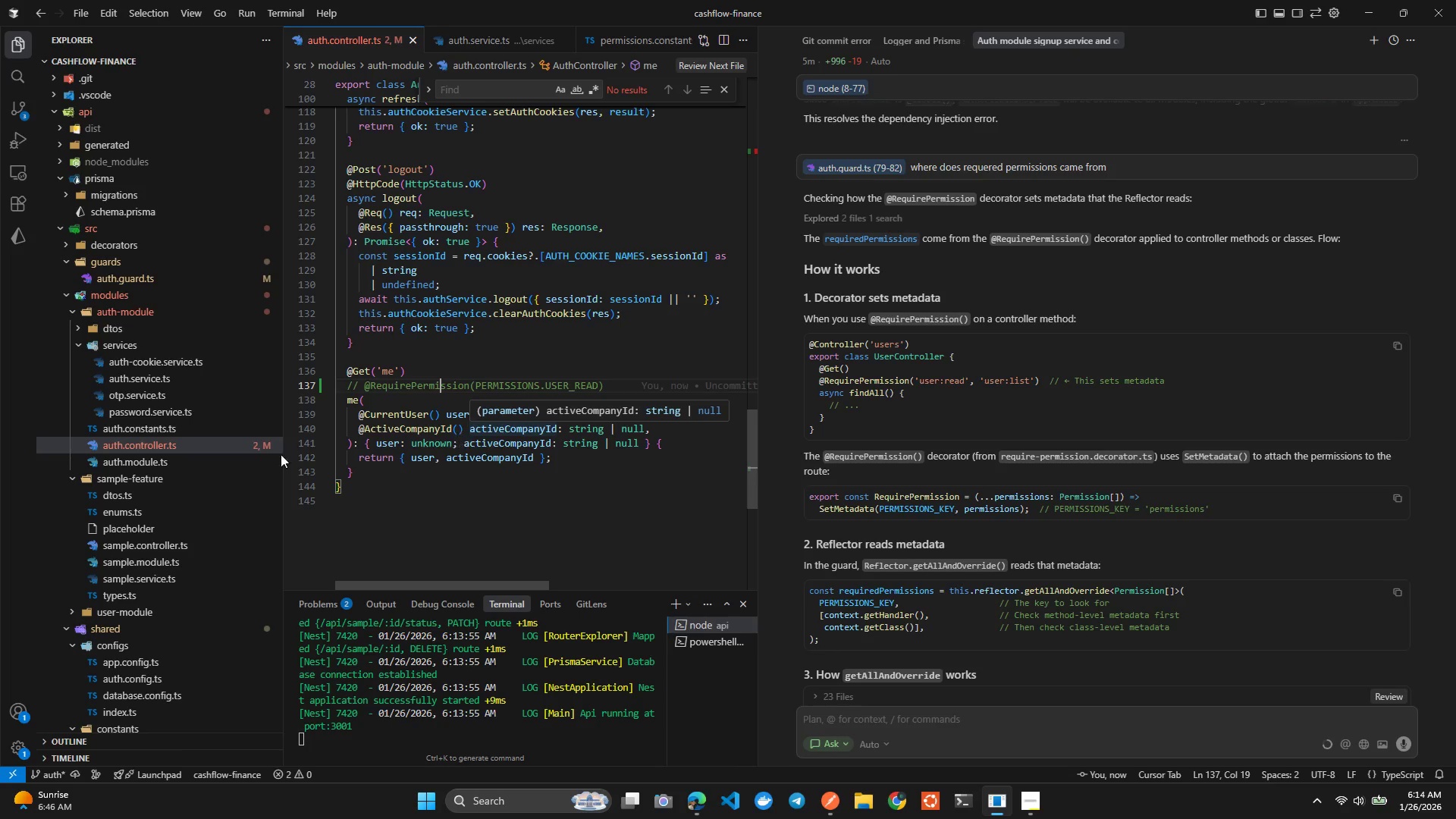 
scroll: coordinate [896, 582], scroll_direction: down, amount: 1.0
 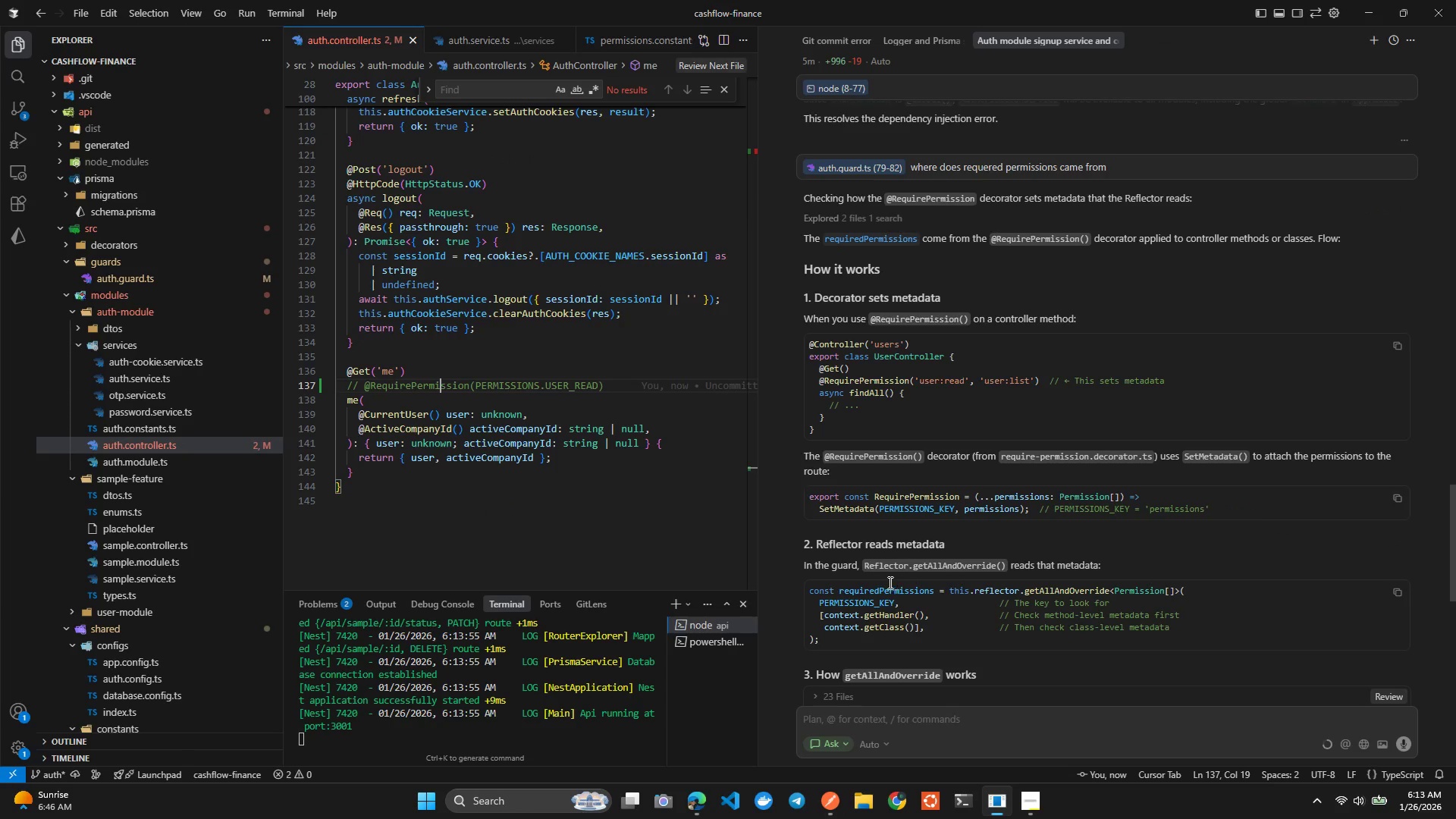 
wait(28.99)
 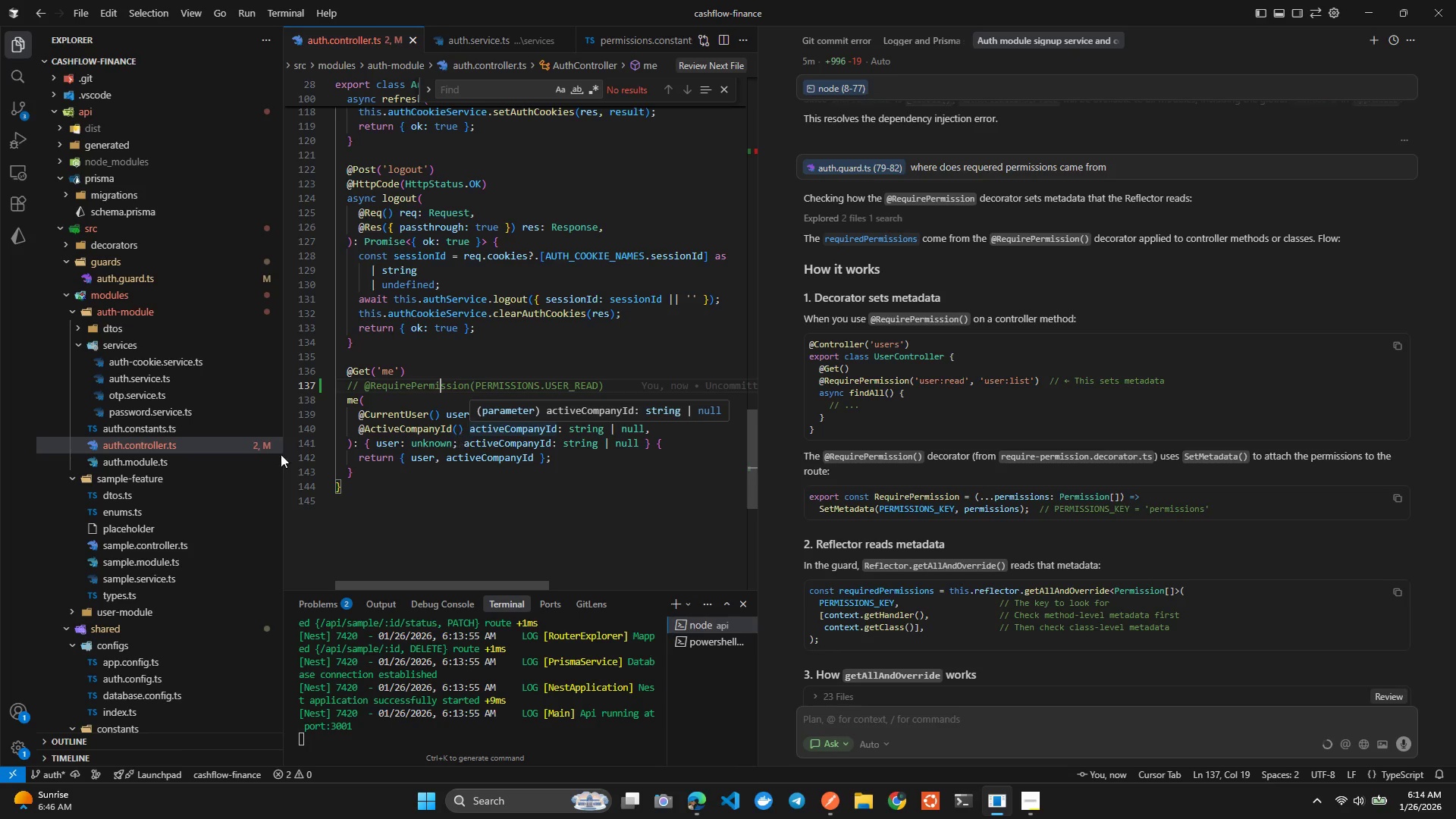 
left_click([76, 176])
 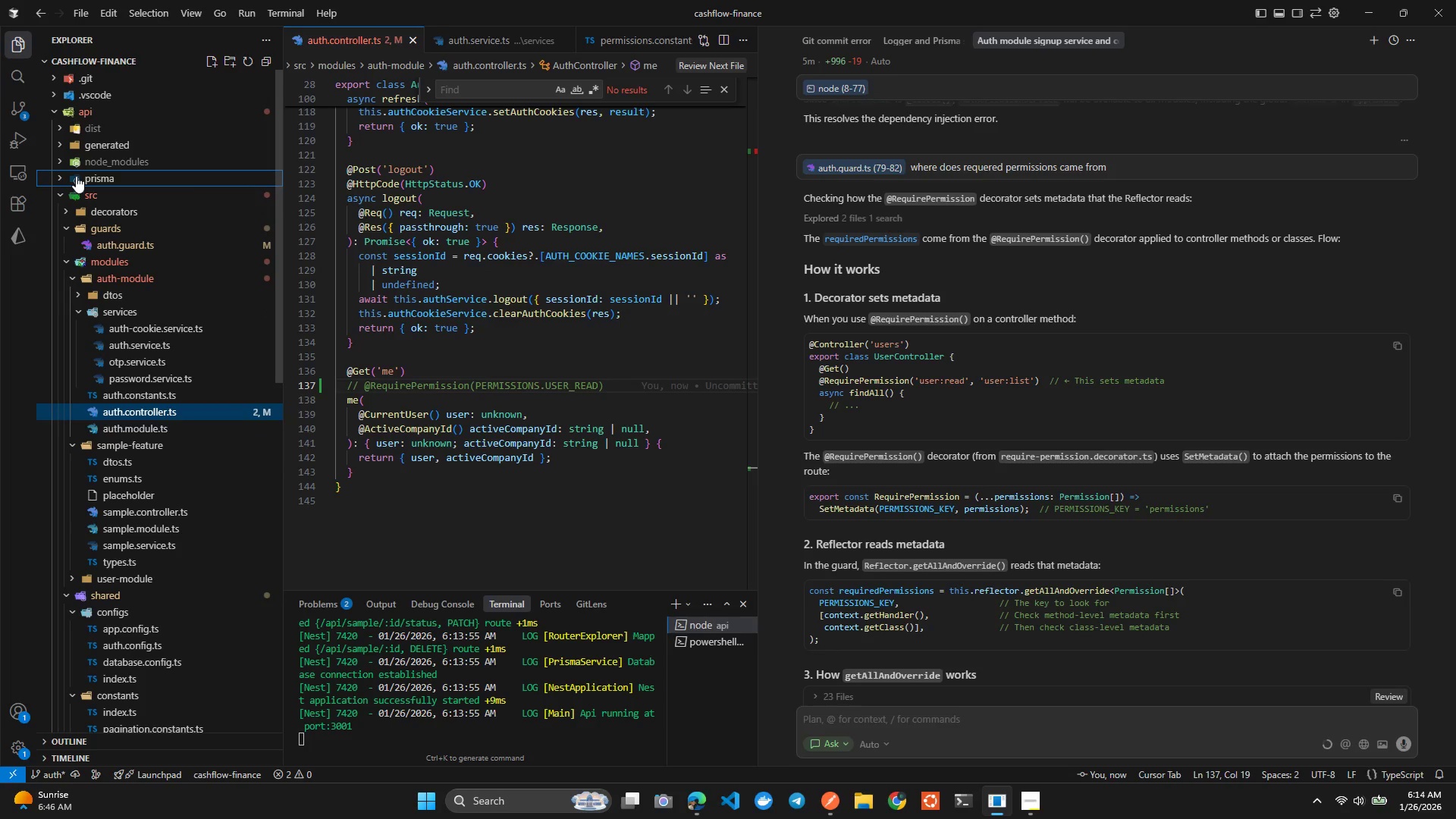 
left_click([76, 176])
 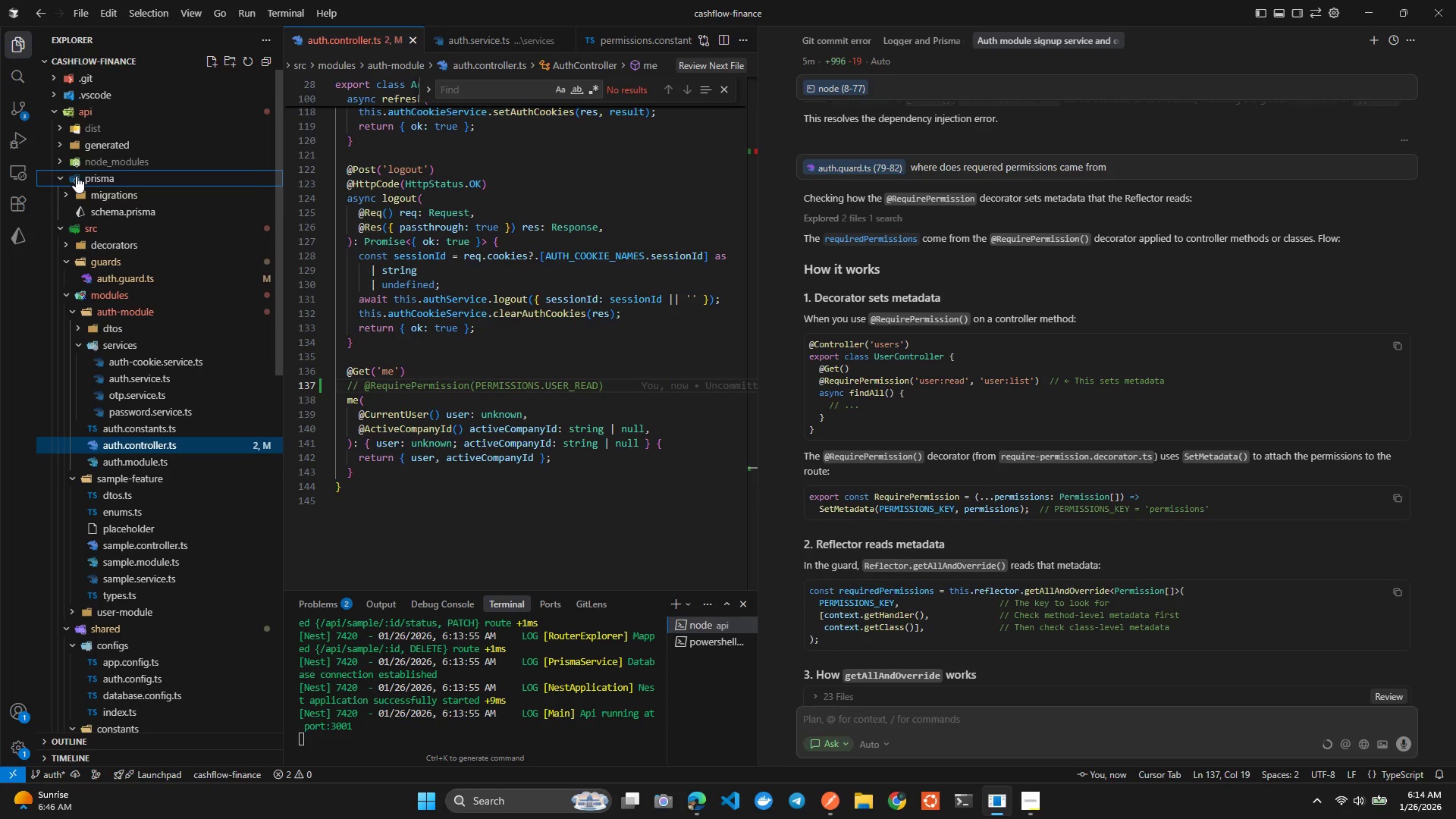 
left_click_drag(start_coordinate=[76, 176], to_coordinate=[858, 753])
 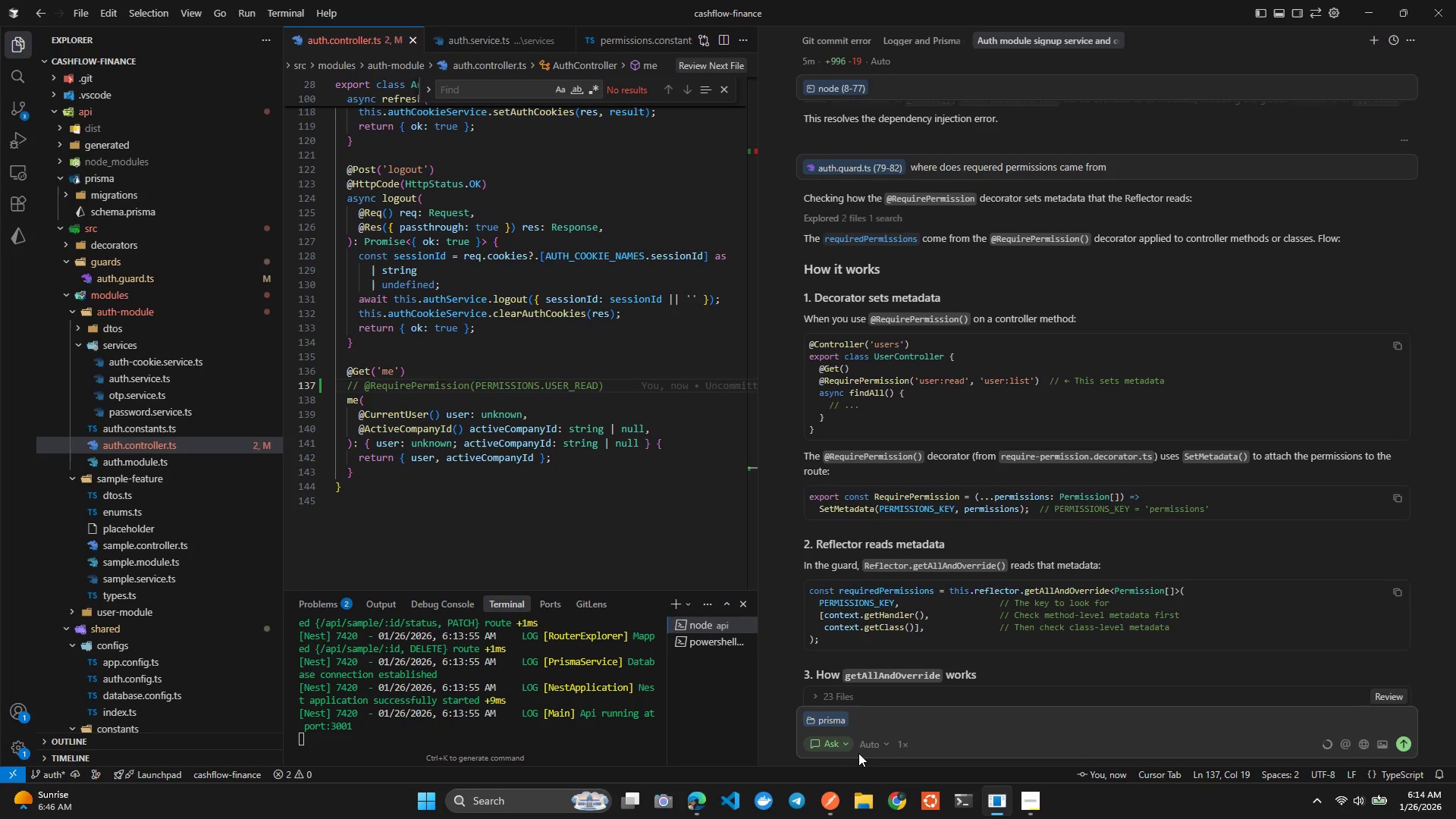 
key(Alt+Space)
 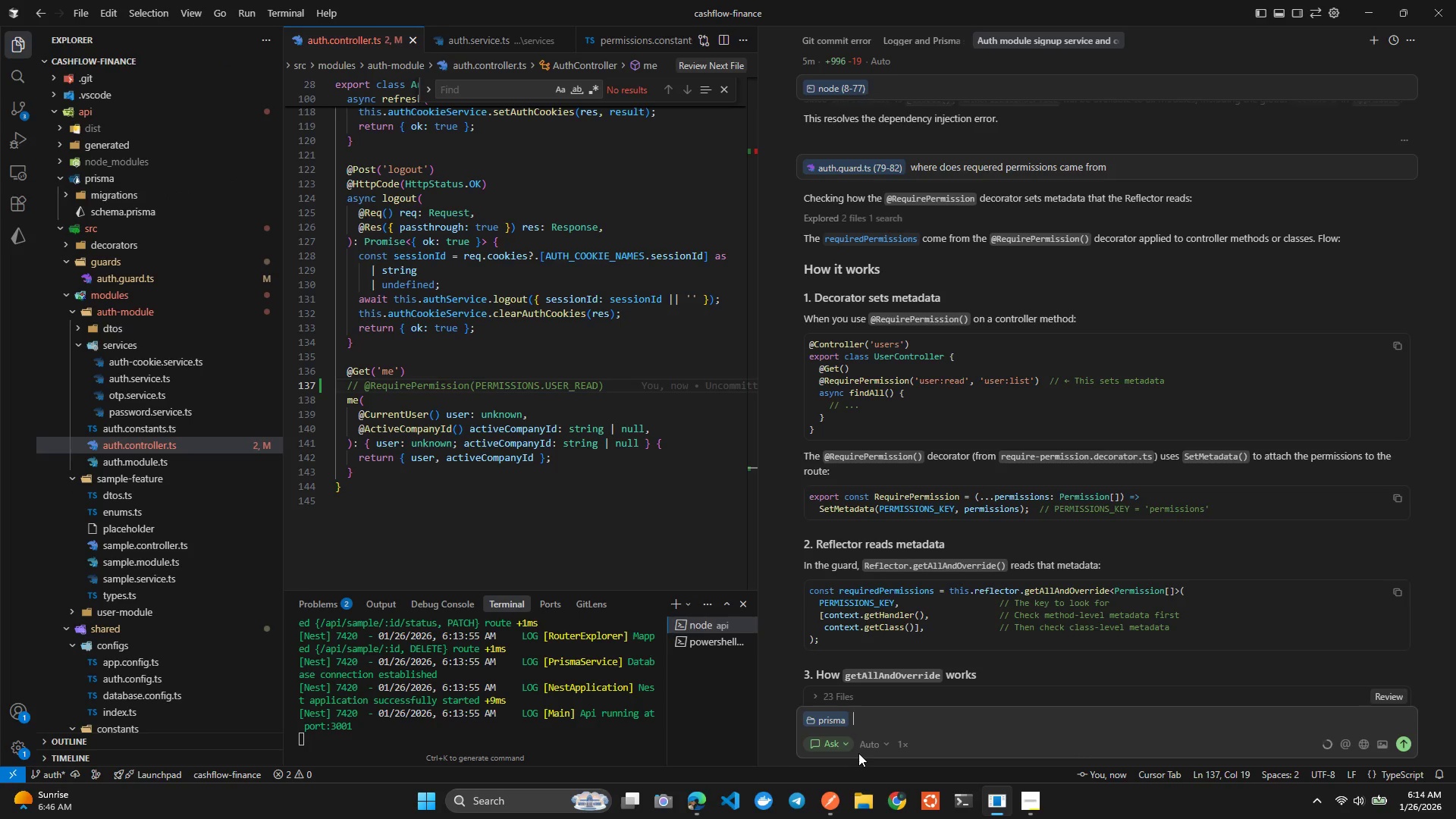 
key(Alt+L)
 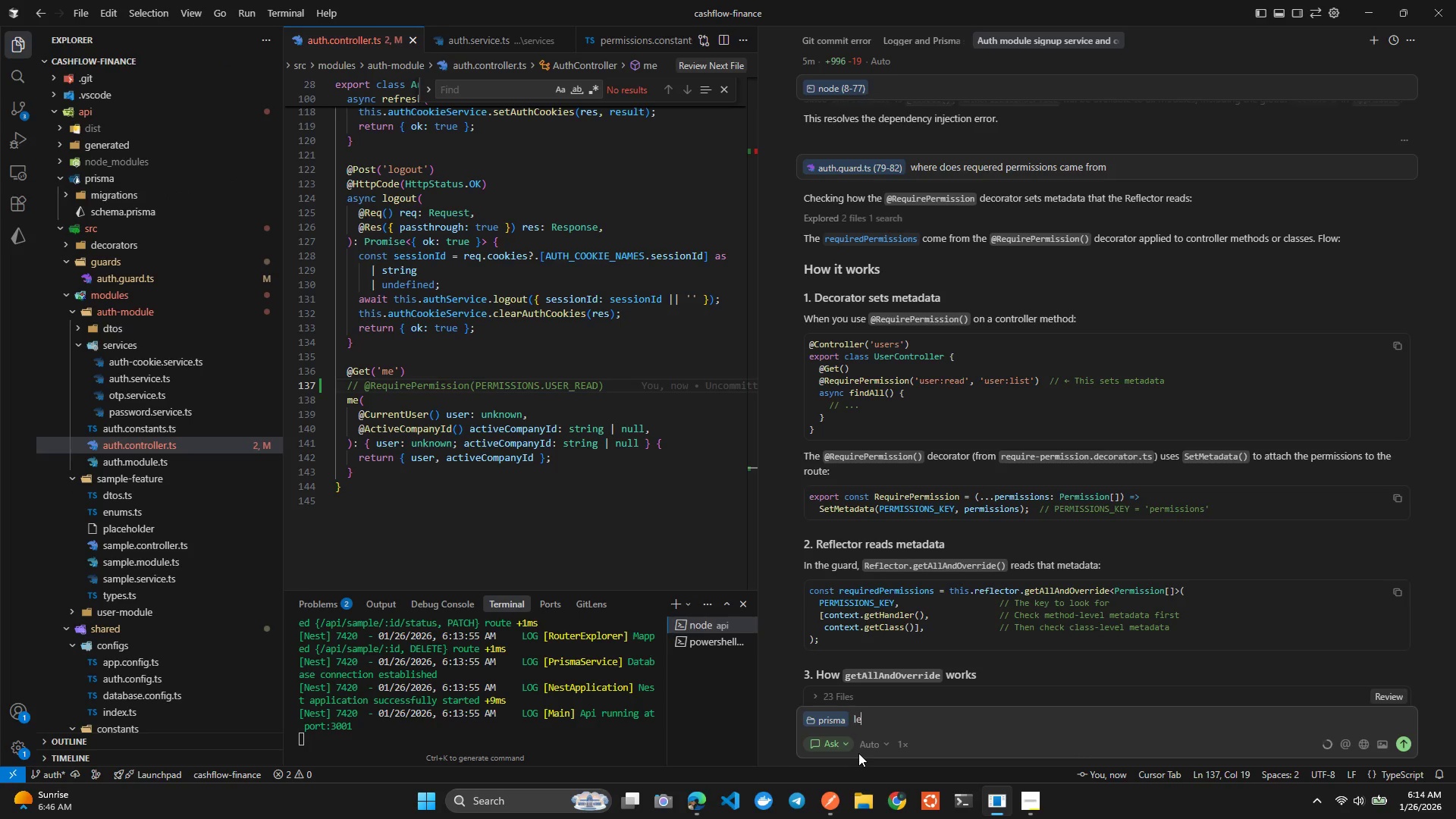 
hold_key(key=E, duration=0.34)
 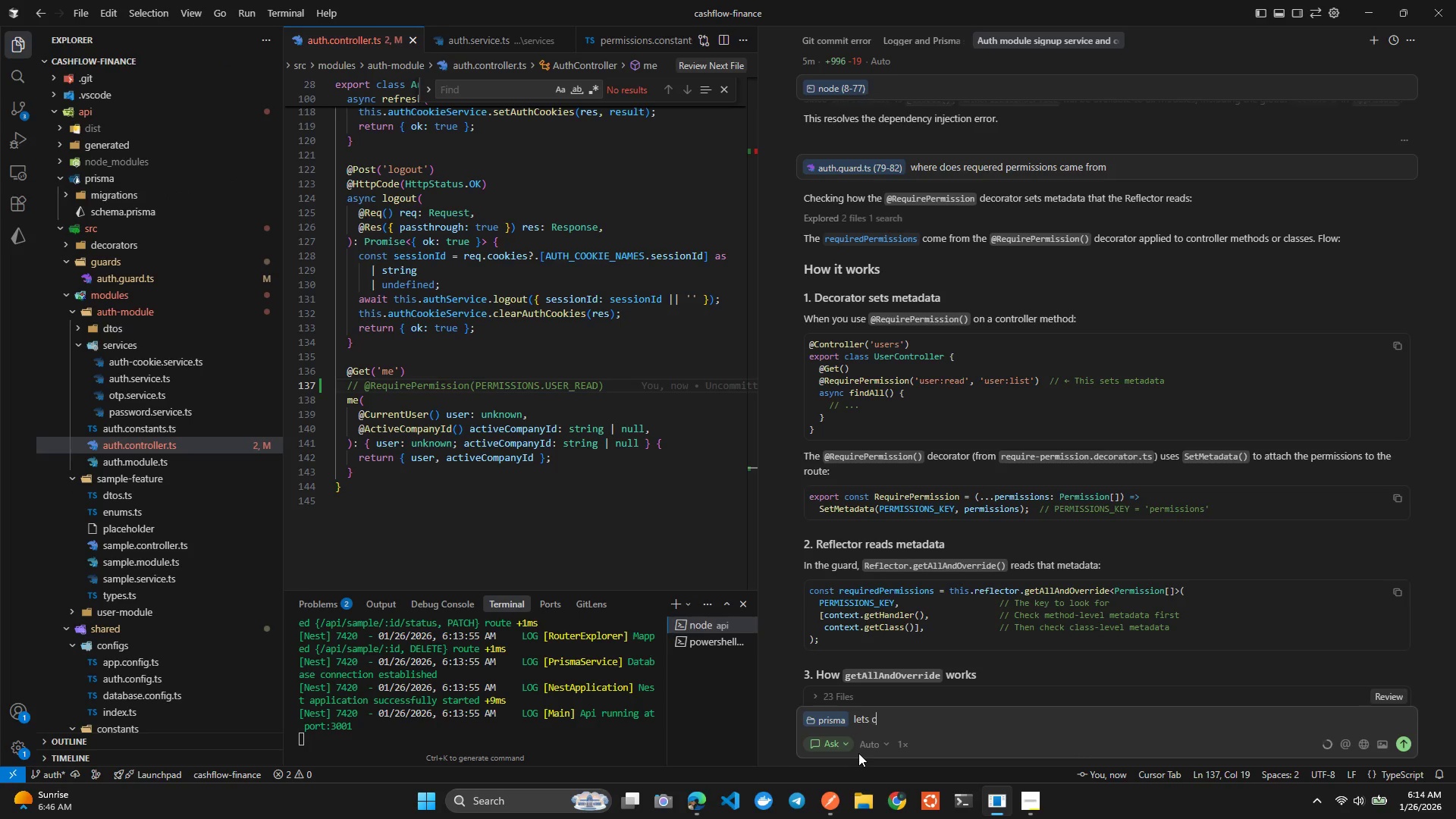 
key(Alt+T)
 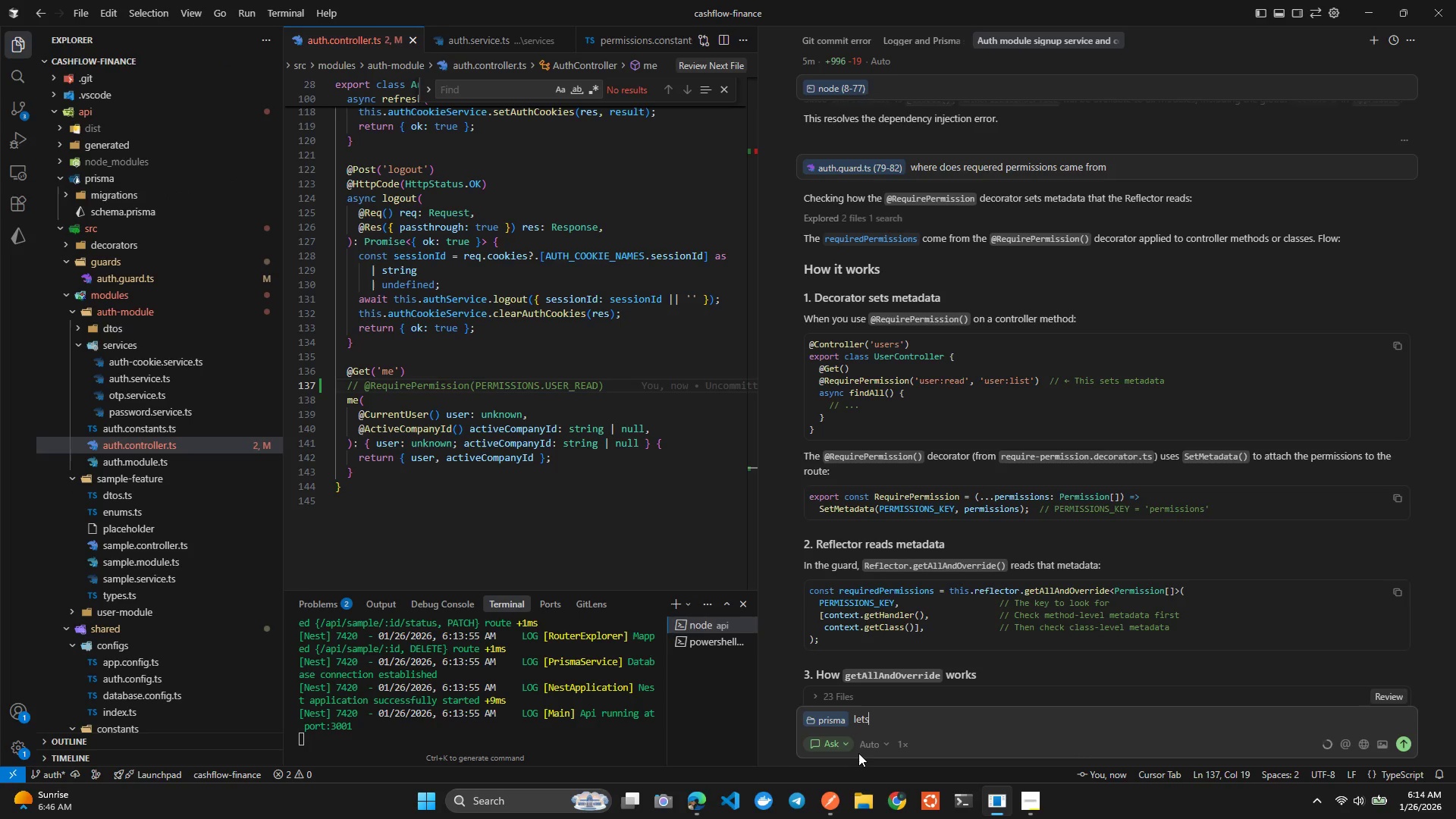 
key(Alt+S)
 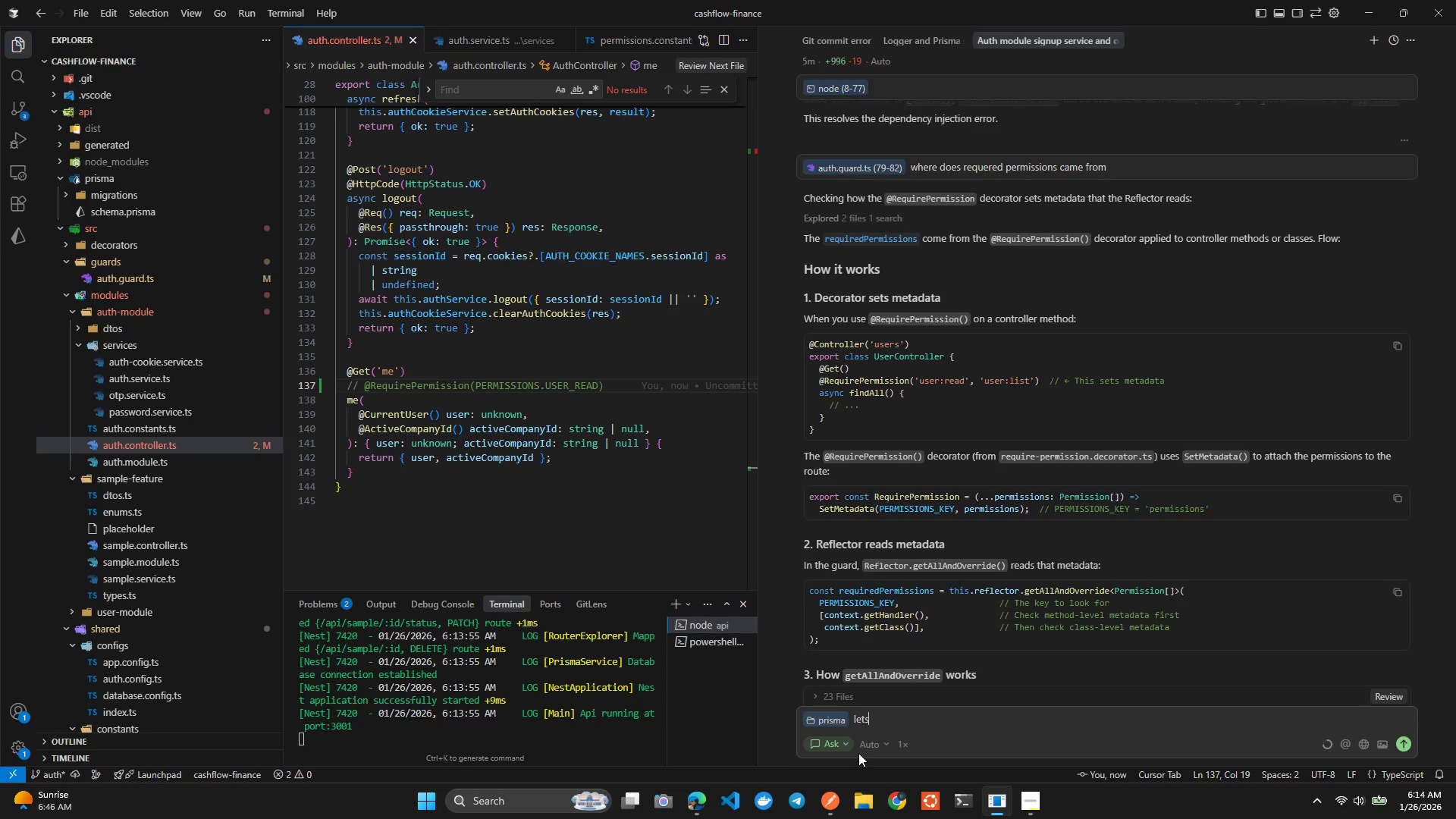 
key(Alt+Space)
 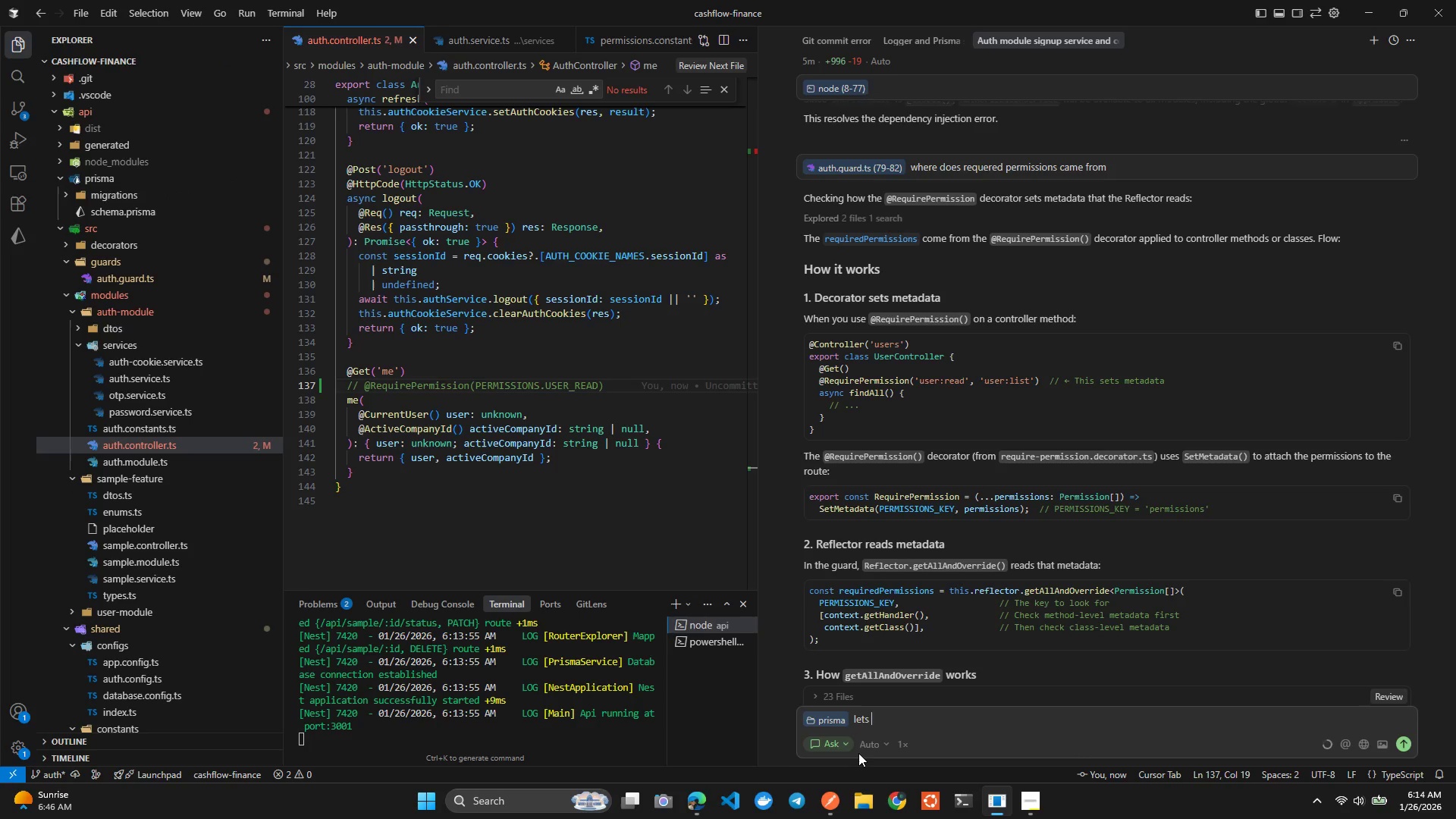 
key(Alt+C)
 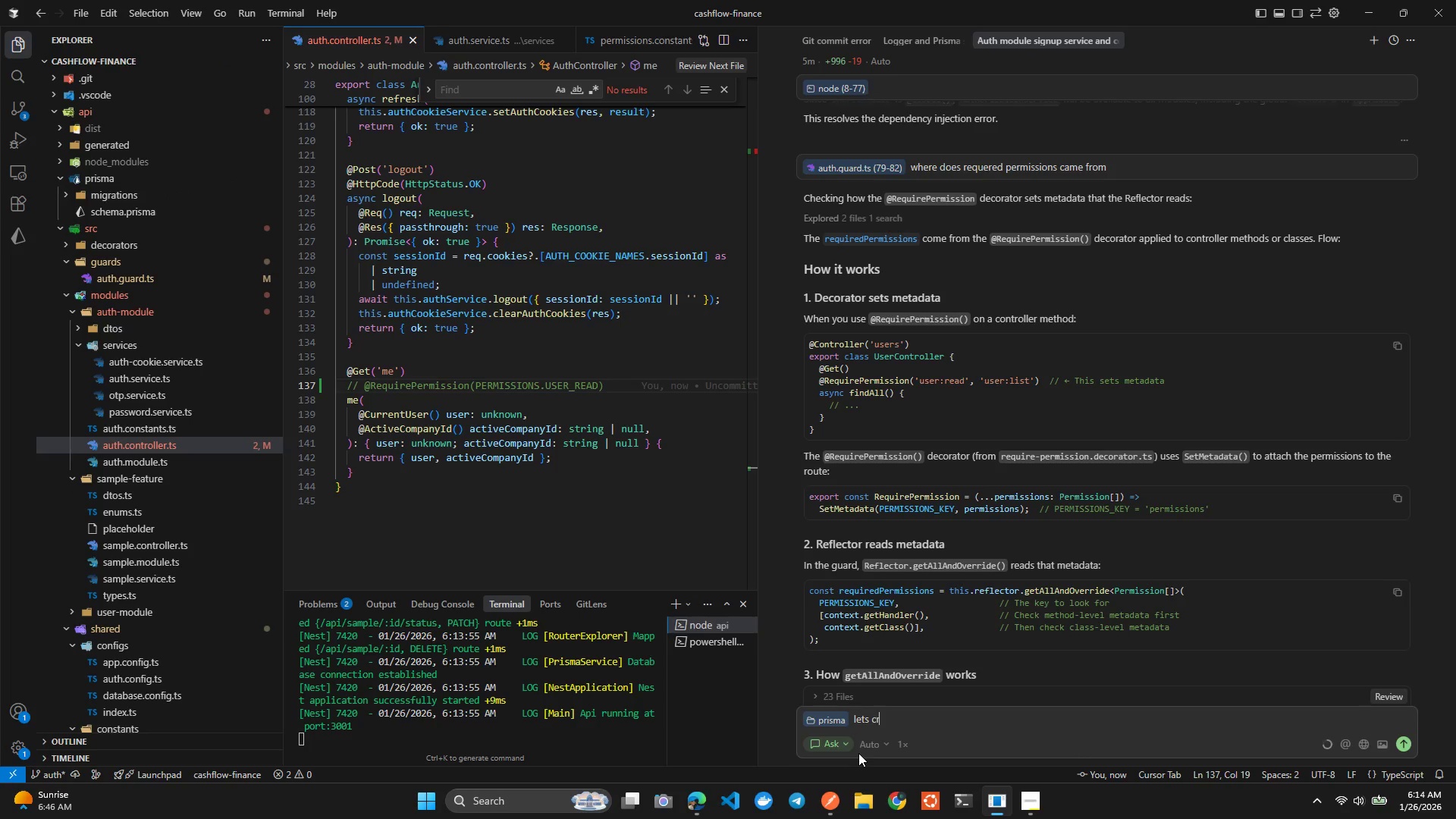 
key(Alt+R)
 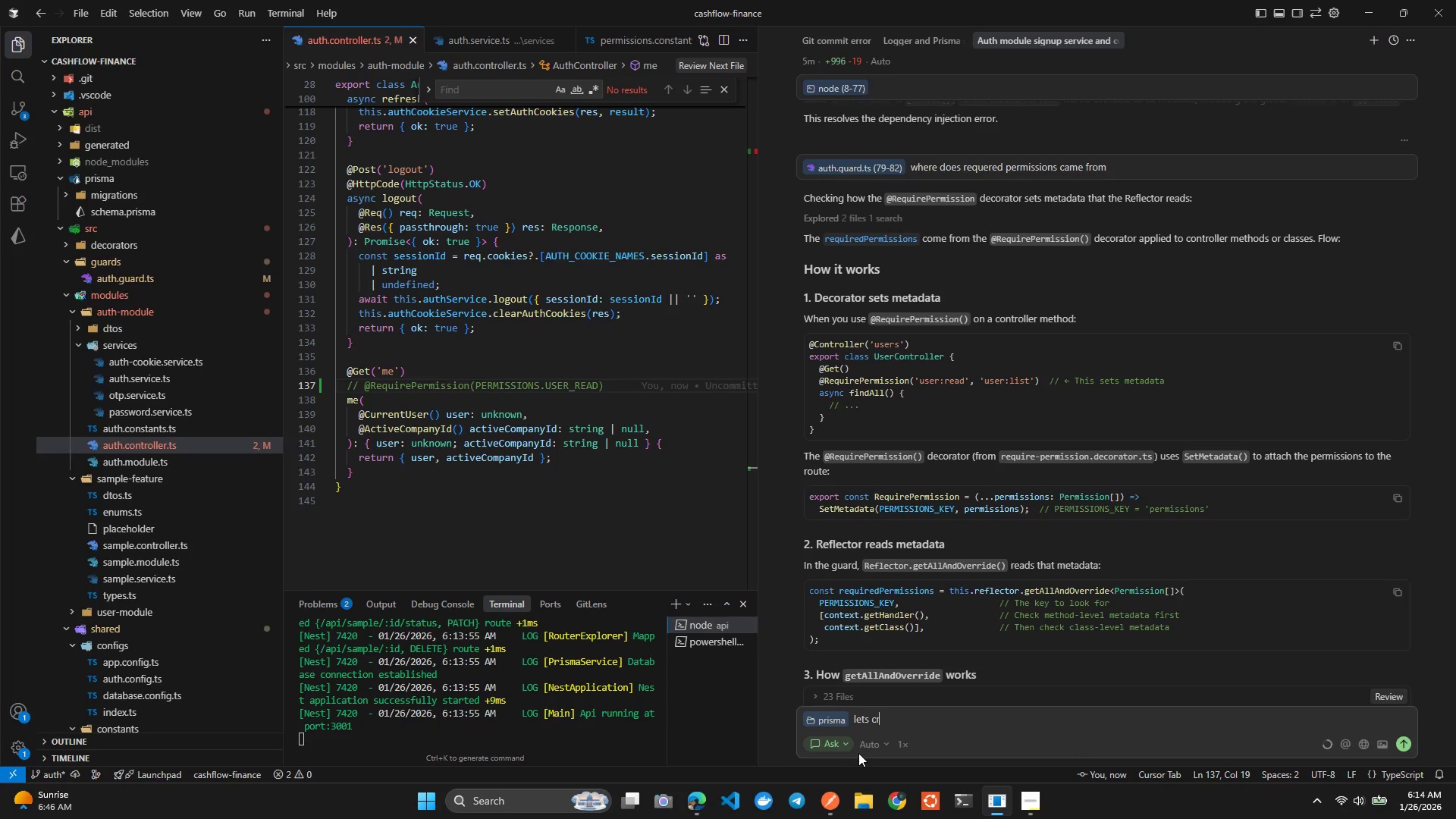 
key(Alt+E)
 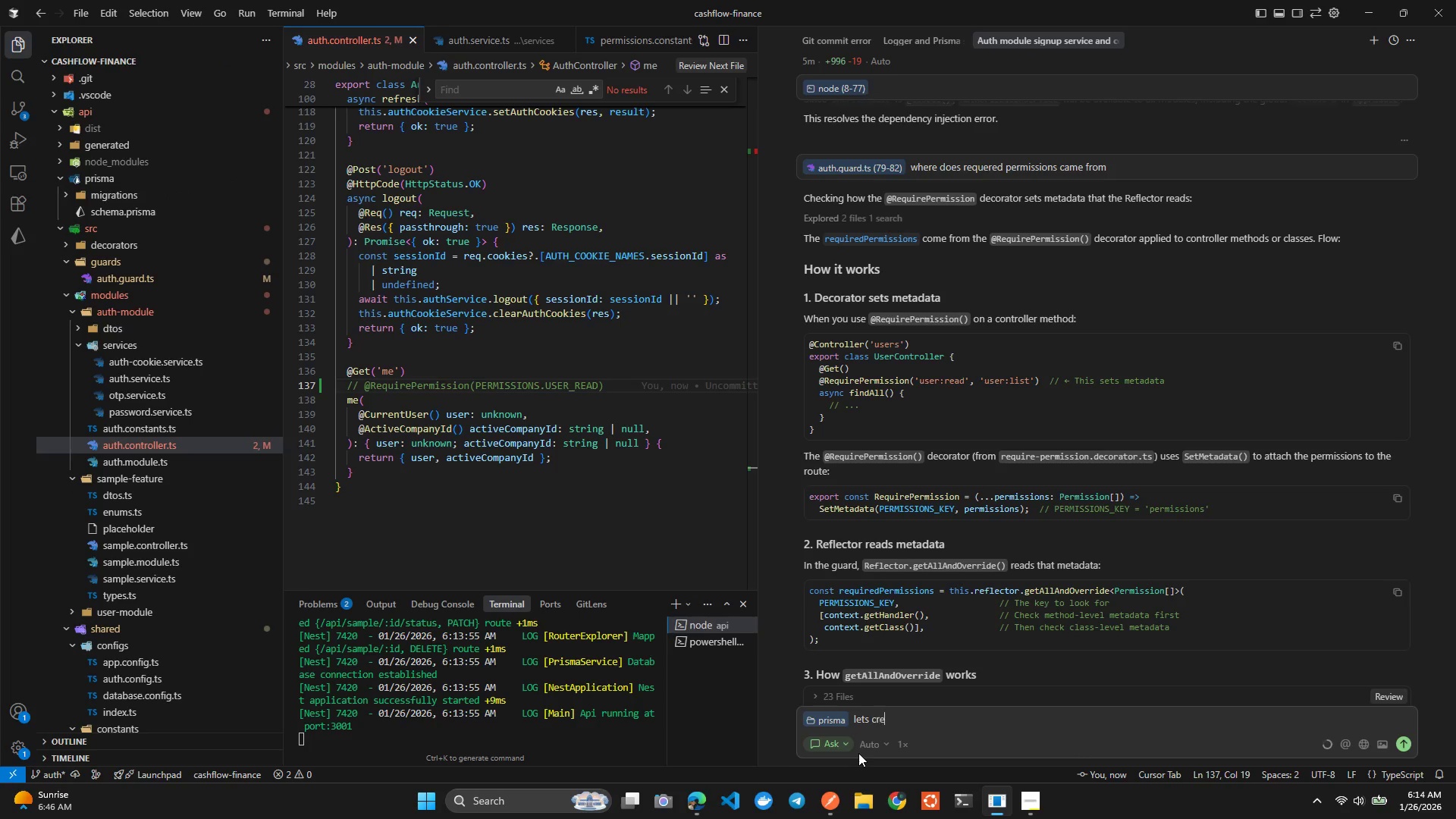 
key(Alt+A)
 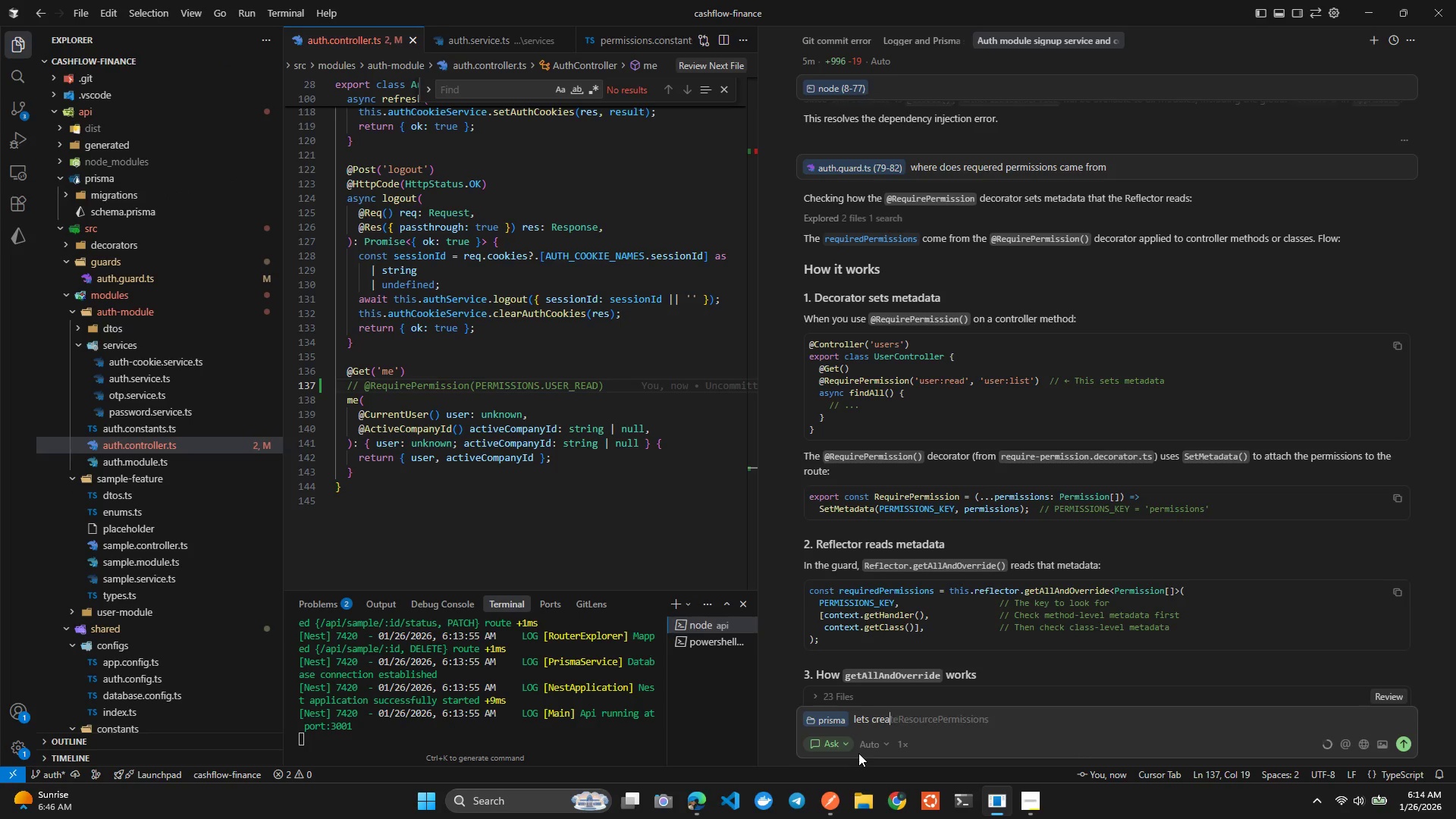 
key(Alt+T)
 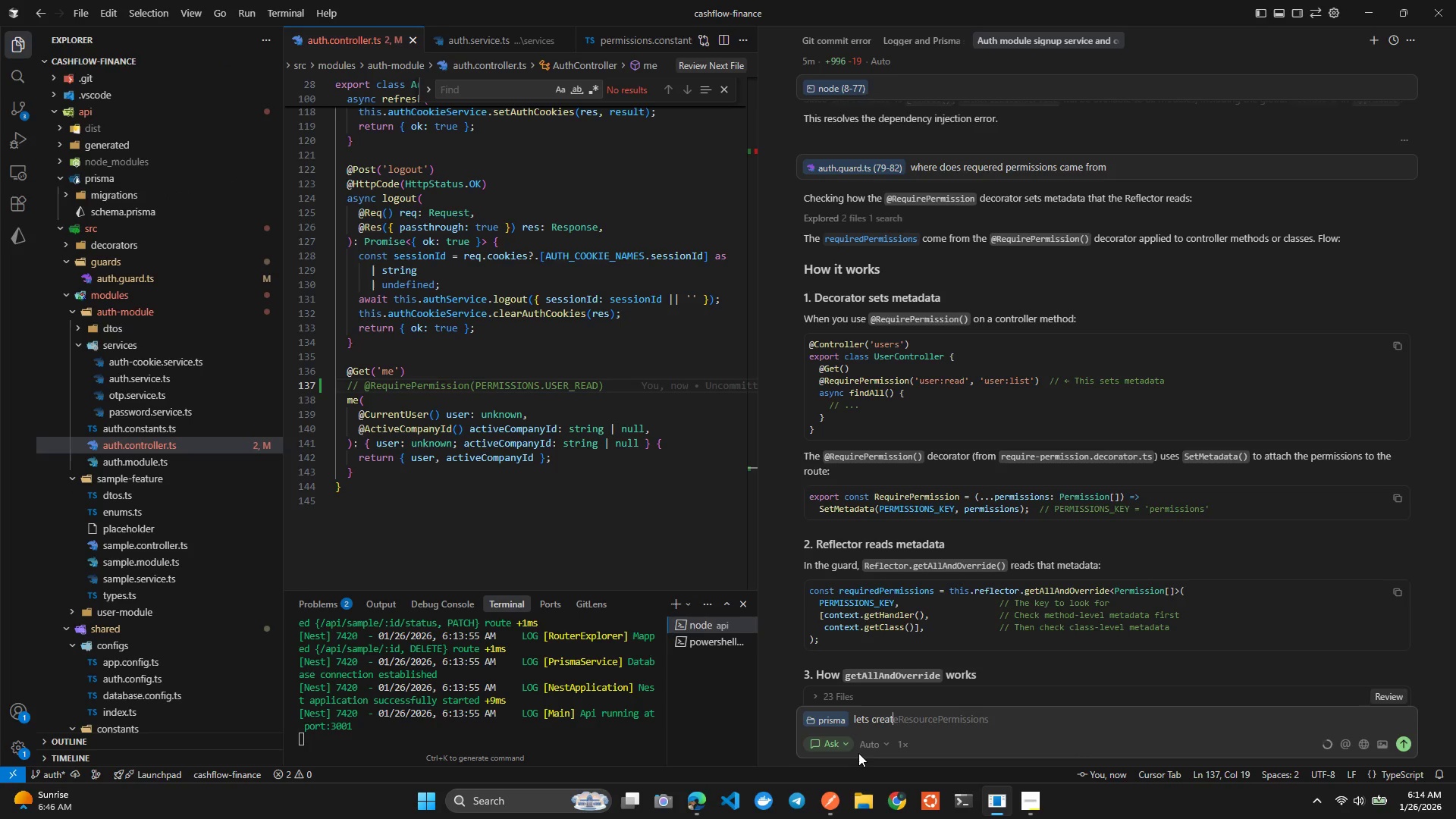 
key(Alt+E)
 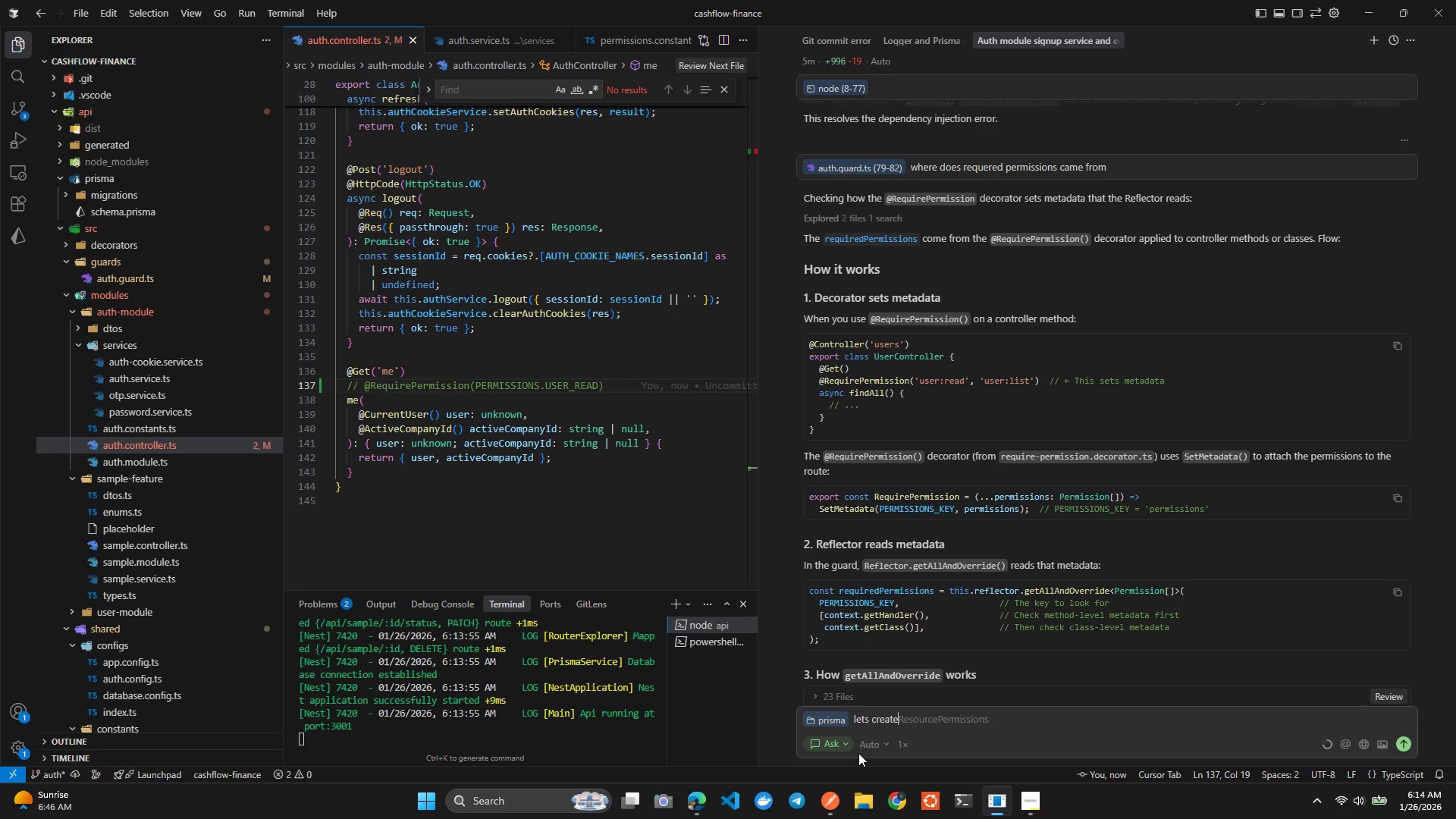 
key(Alt+Space)
 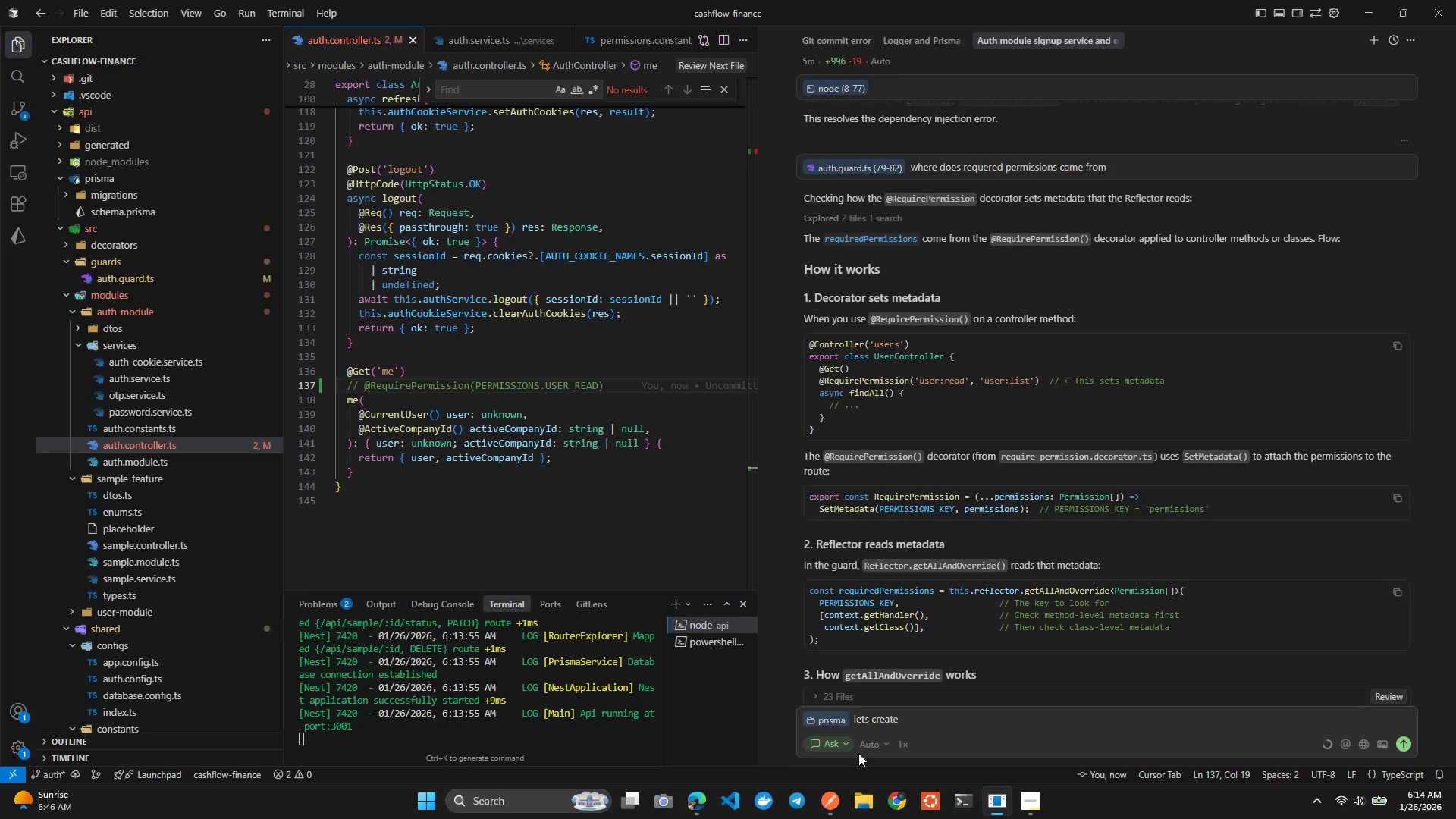 
key(Alt+S)
 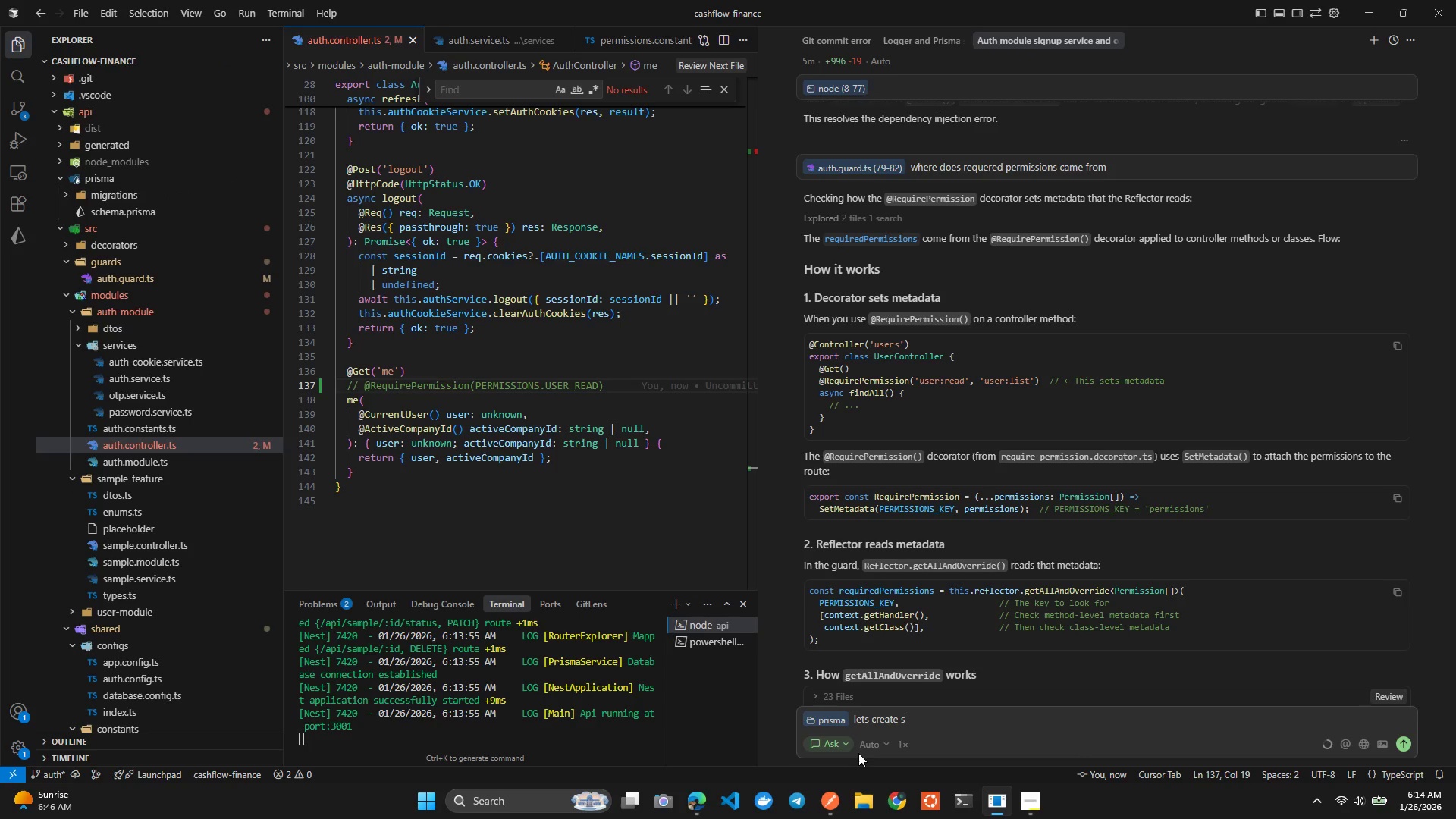 
key(Alt+E)
 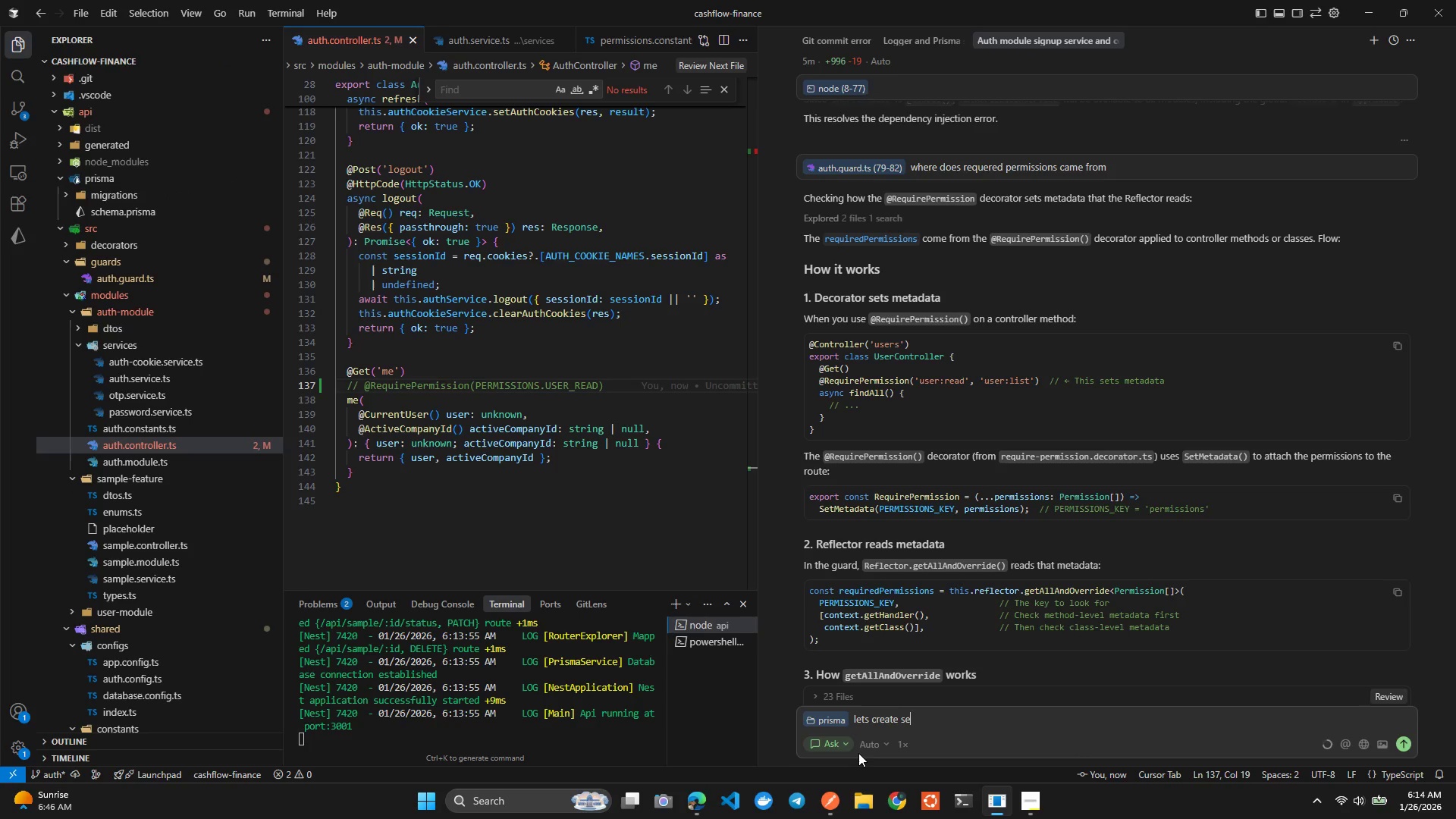 
key(Alt+E)
 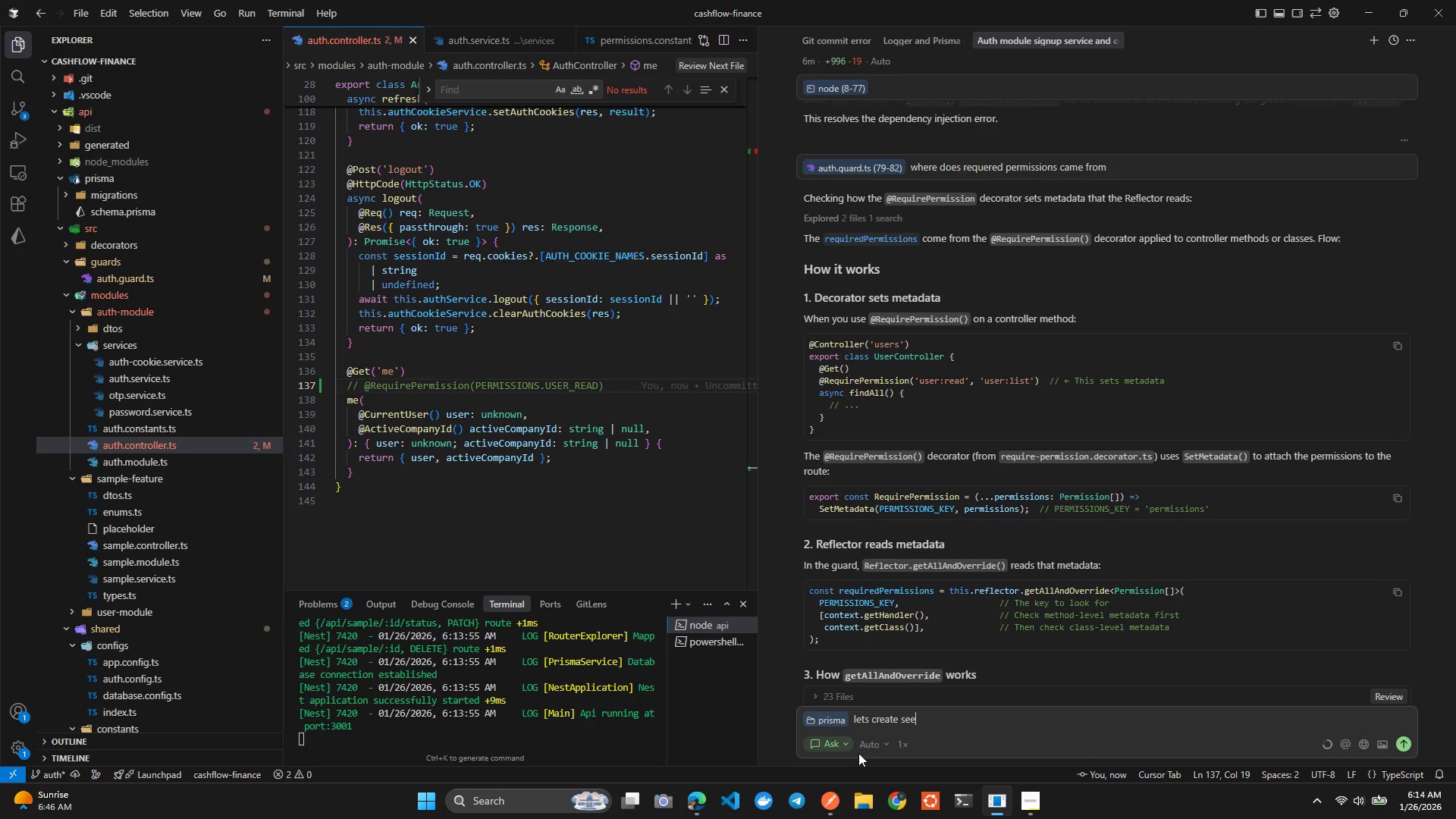 
key(Alt+D)
 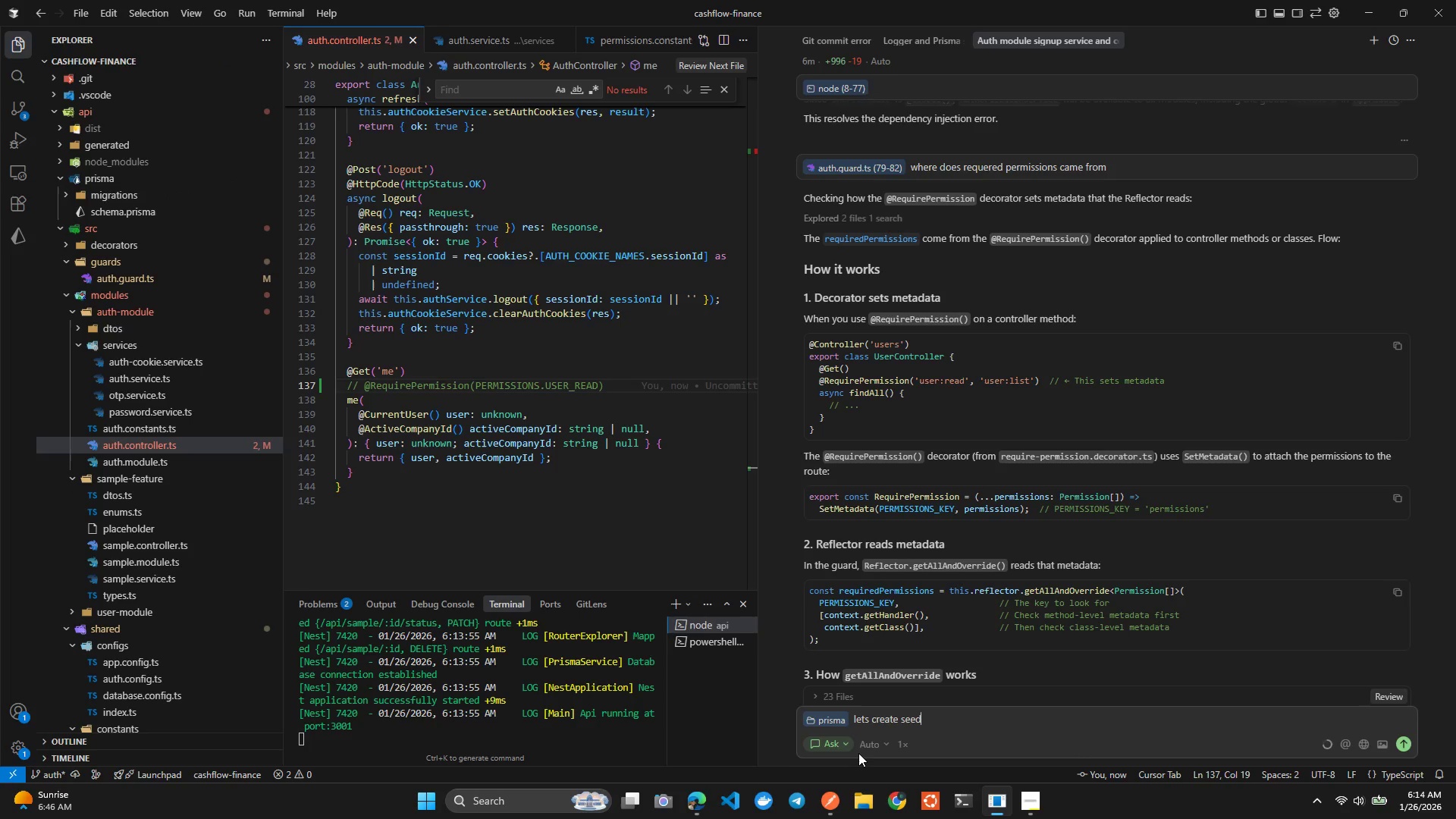 
key(Alt+E)
 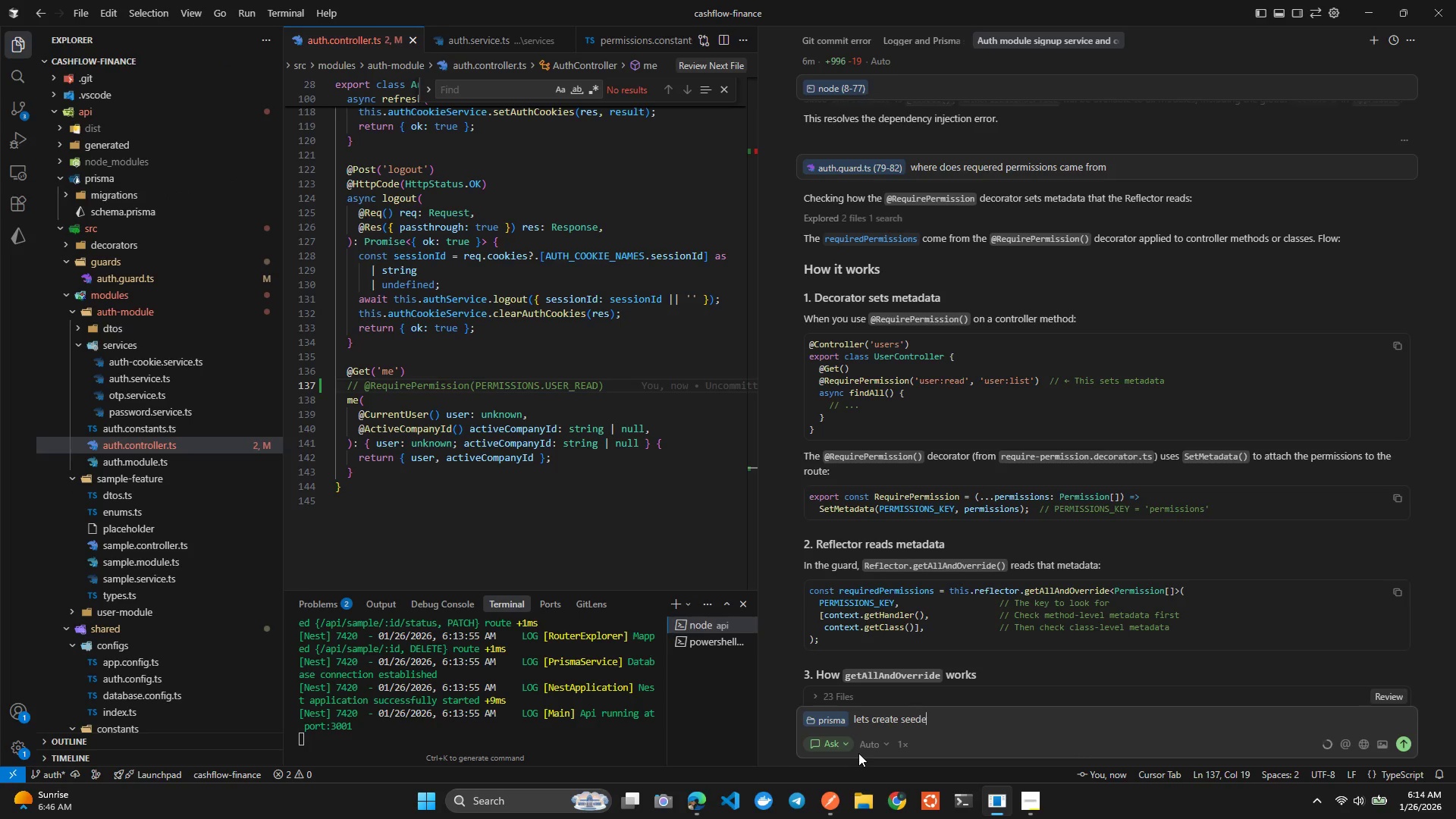 
key(Alt+R)
 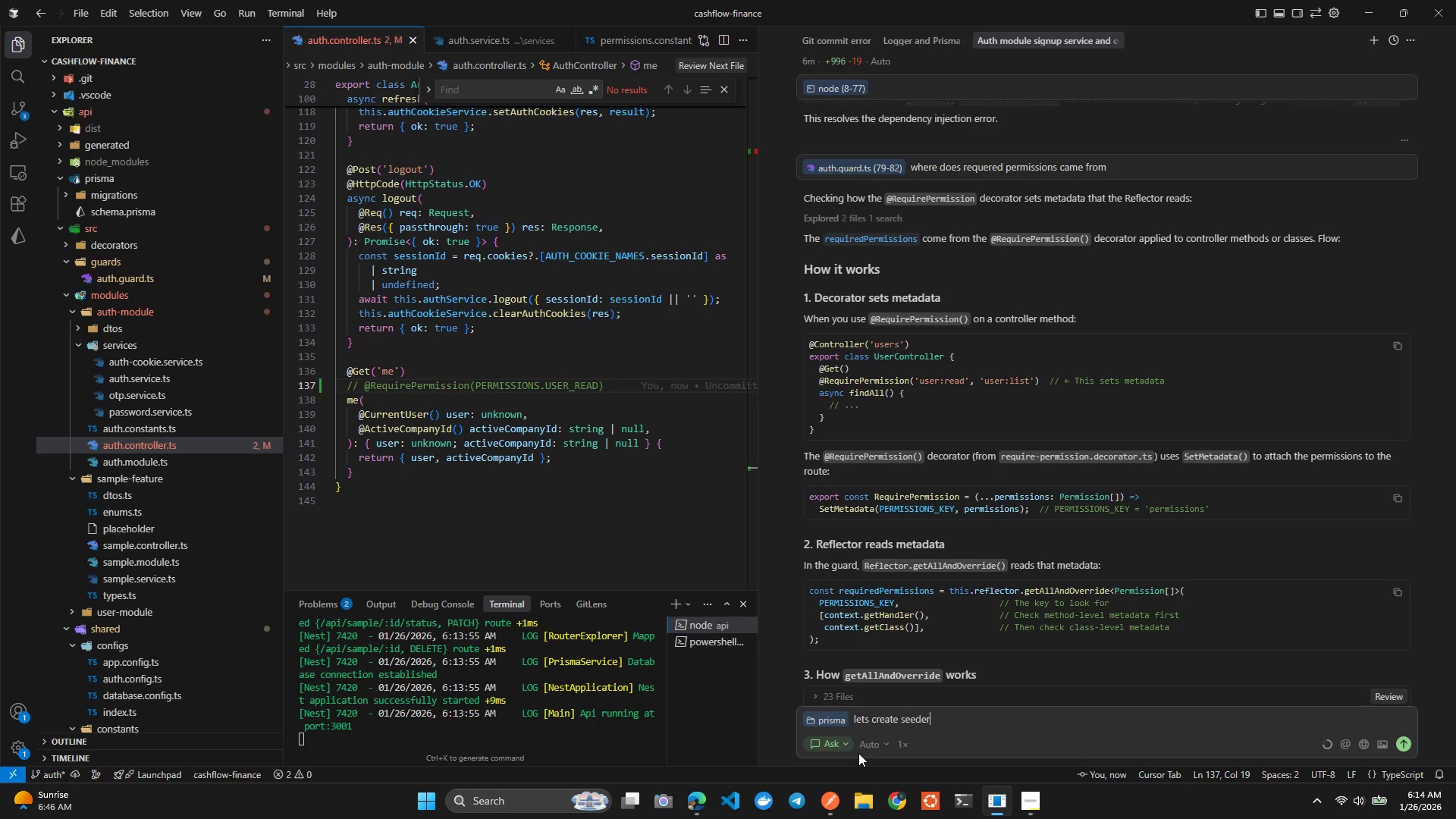 
key(Alt+Space)
 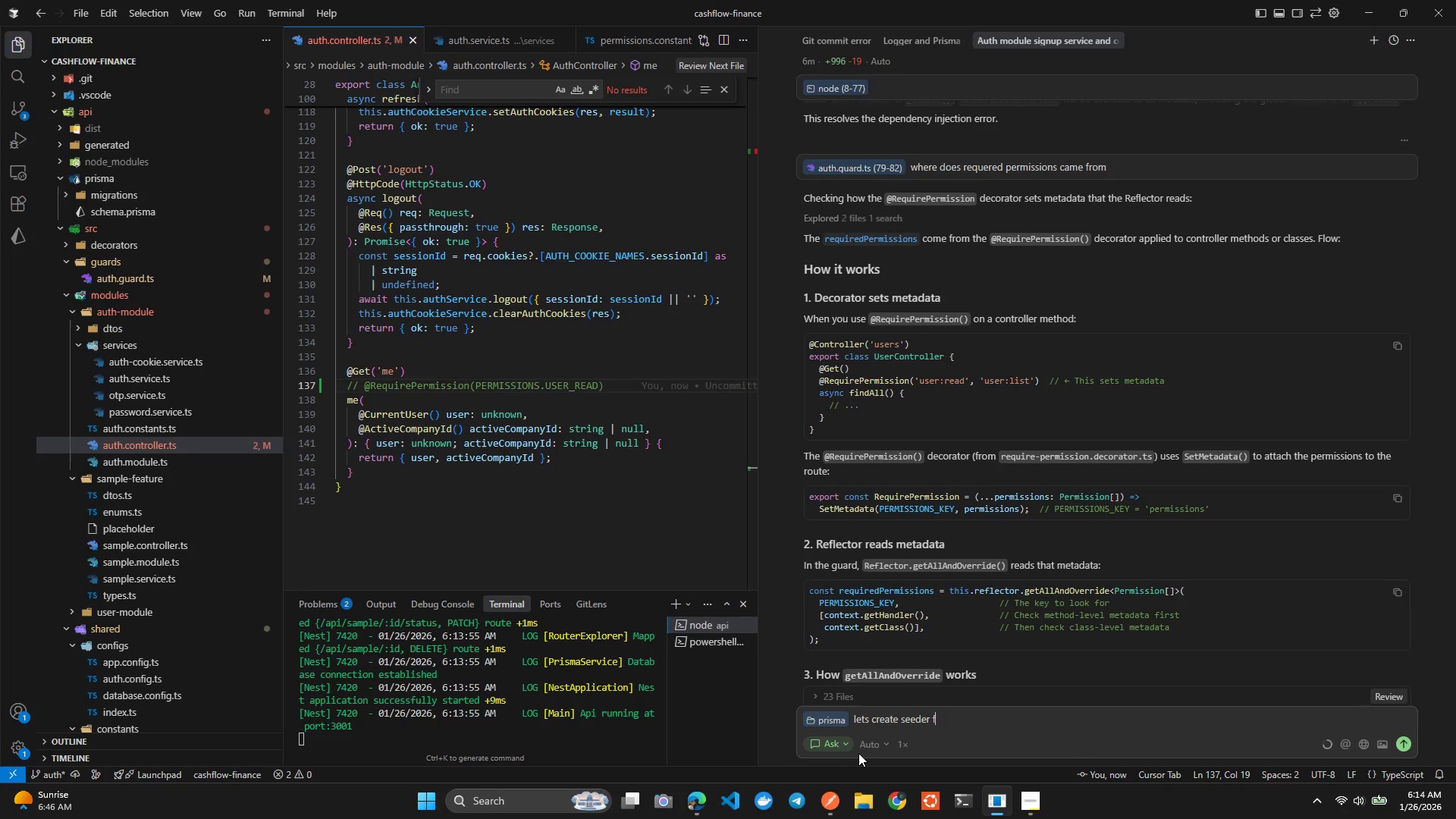 
key(Alt+F)
 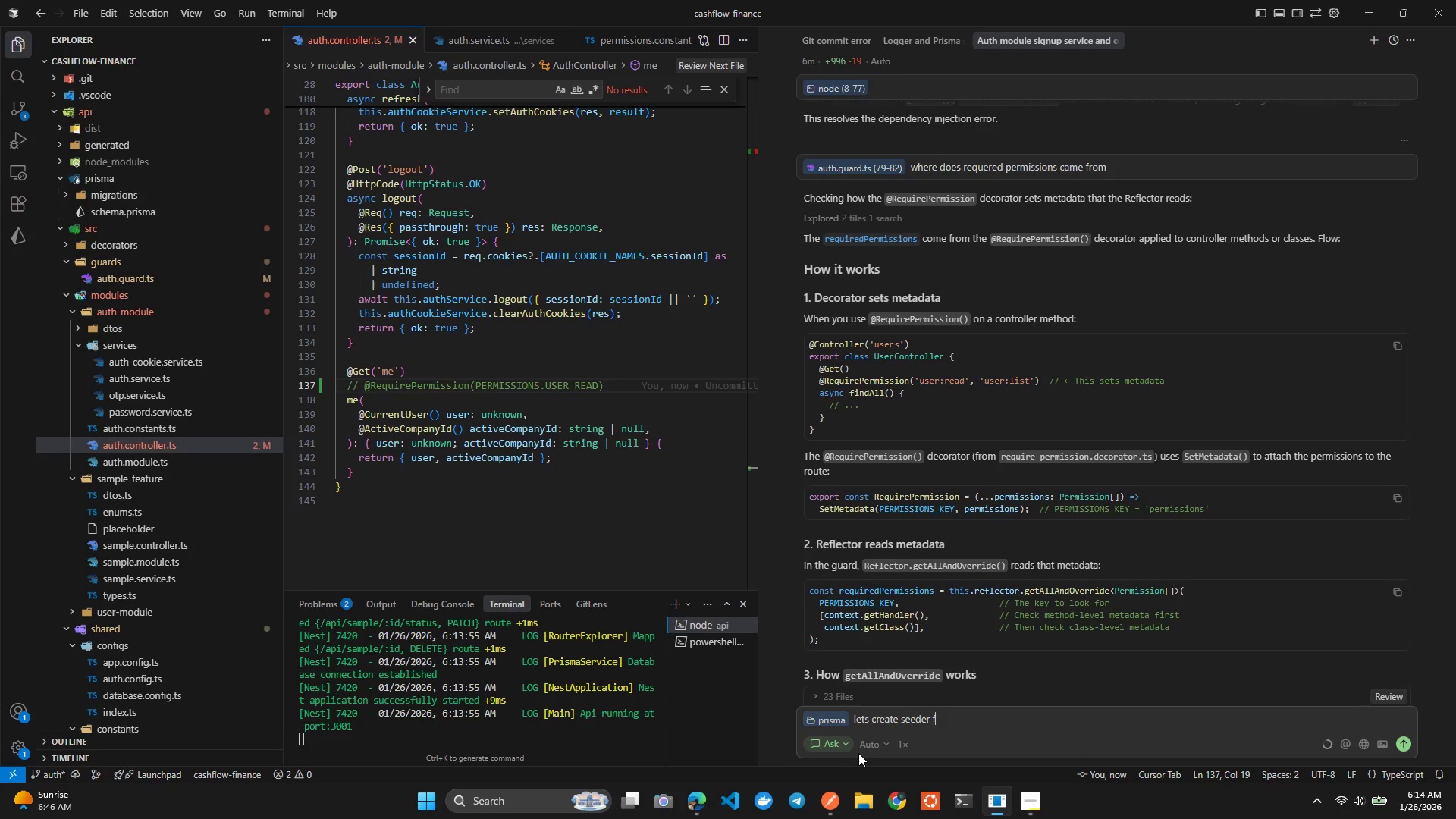 
key(Alt+O)
 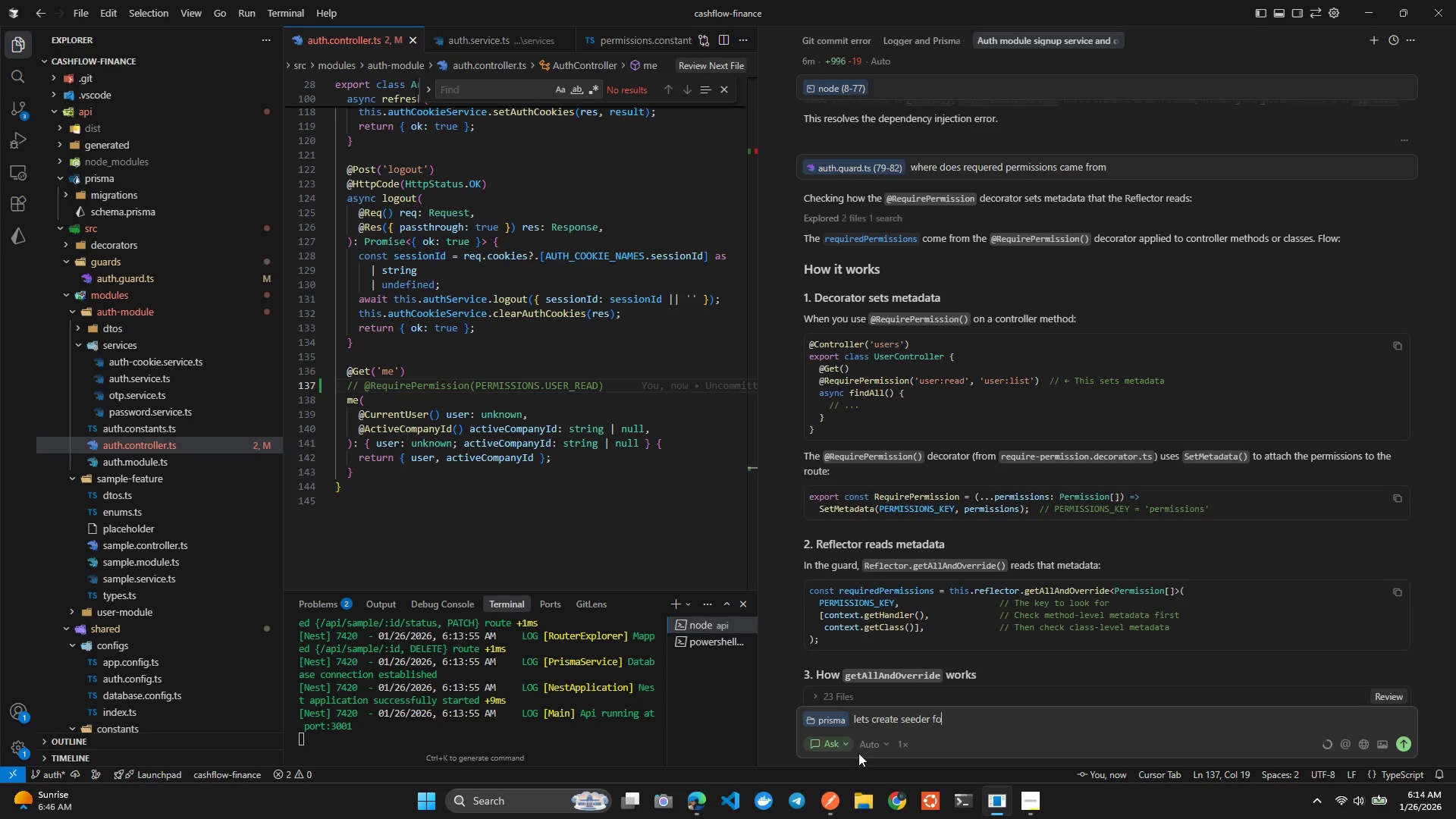 
key(Alt+R)
 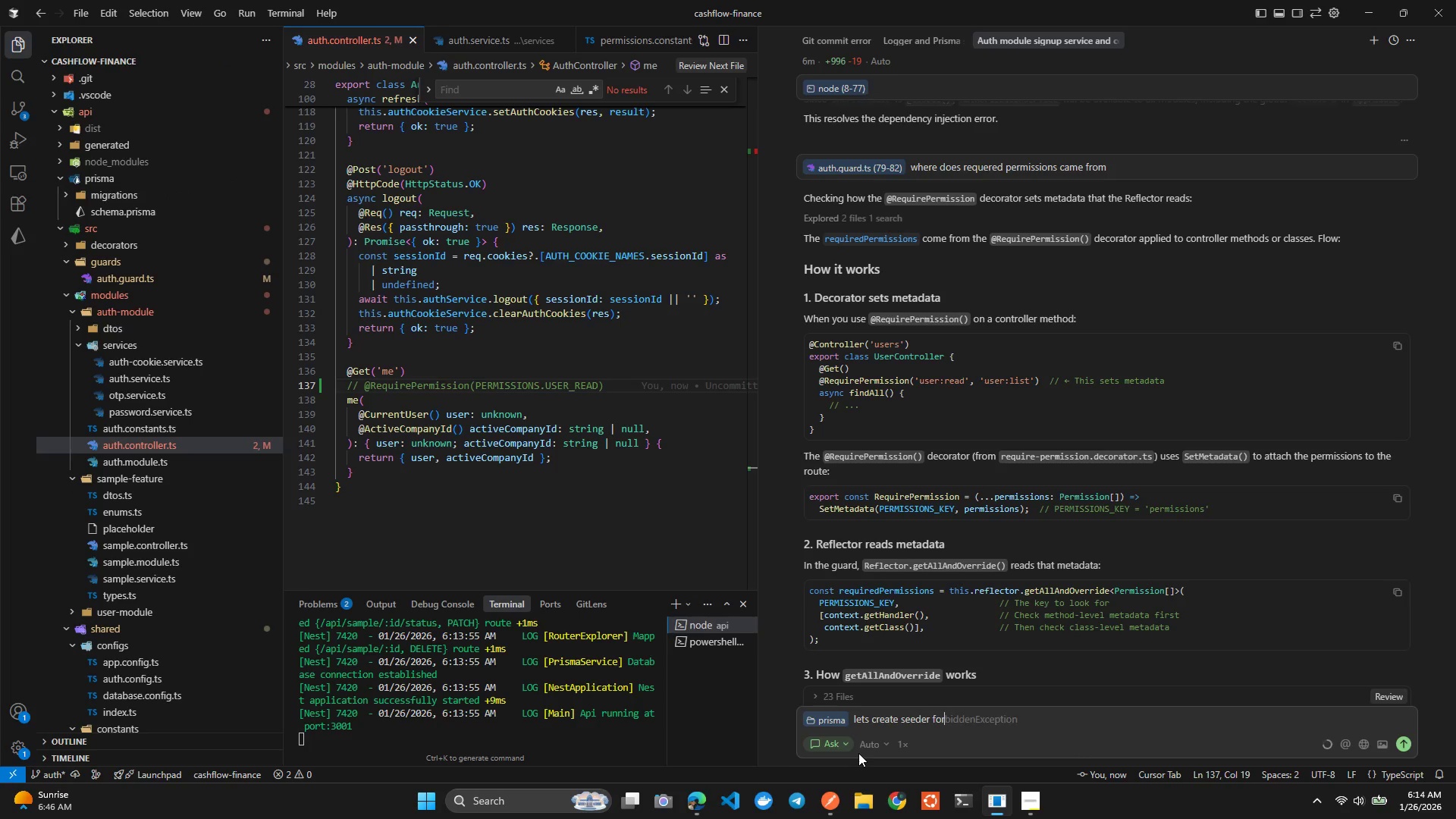 
key(Alt+Space)
 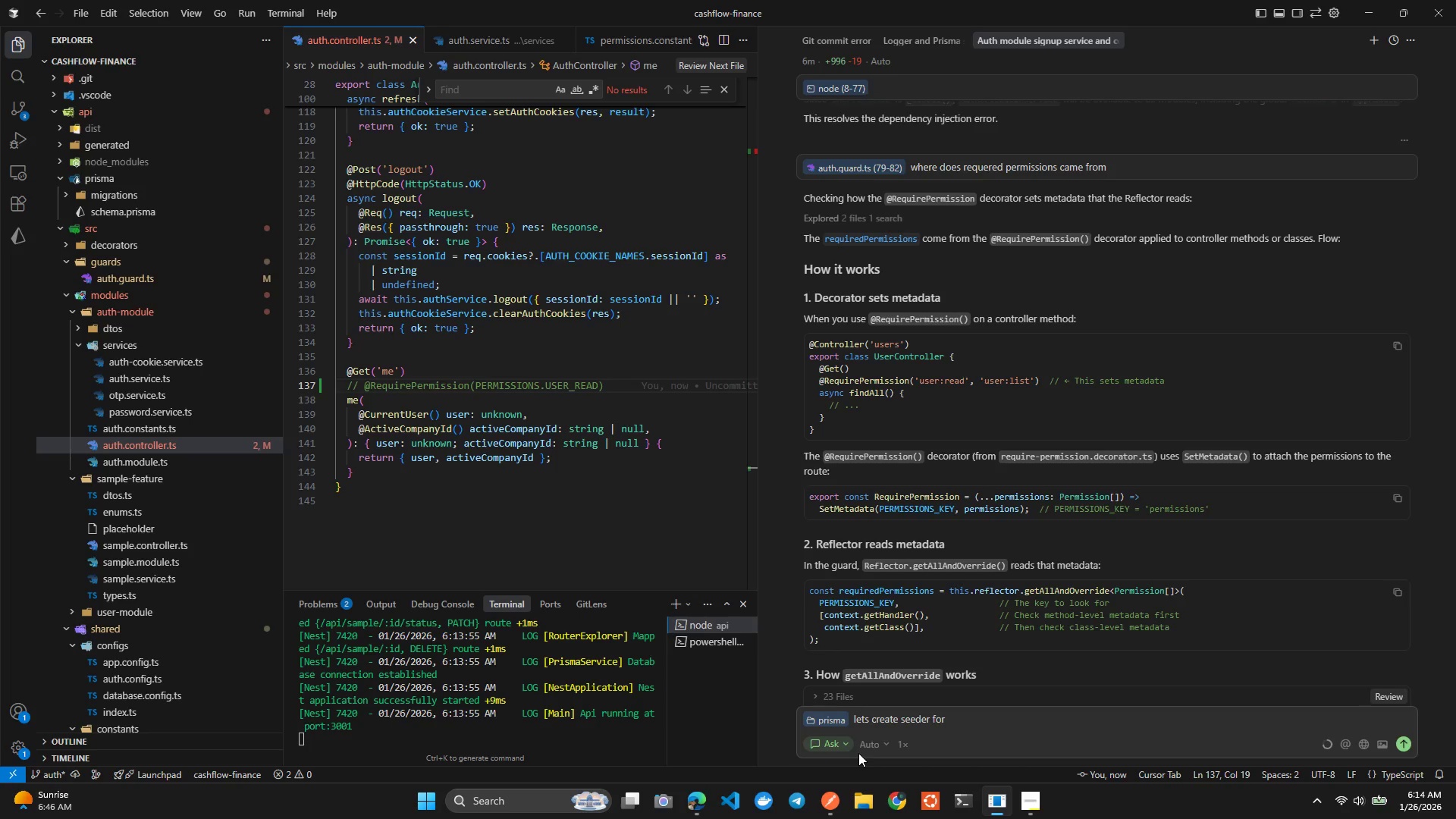 
key(Alt+P)
 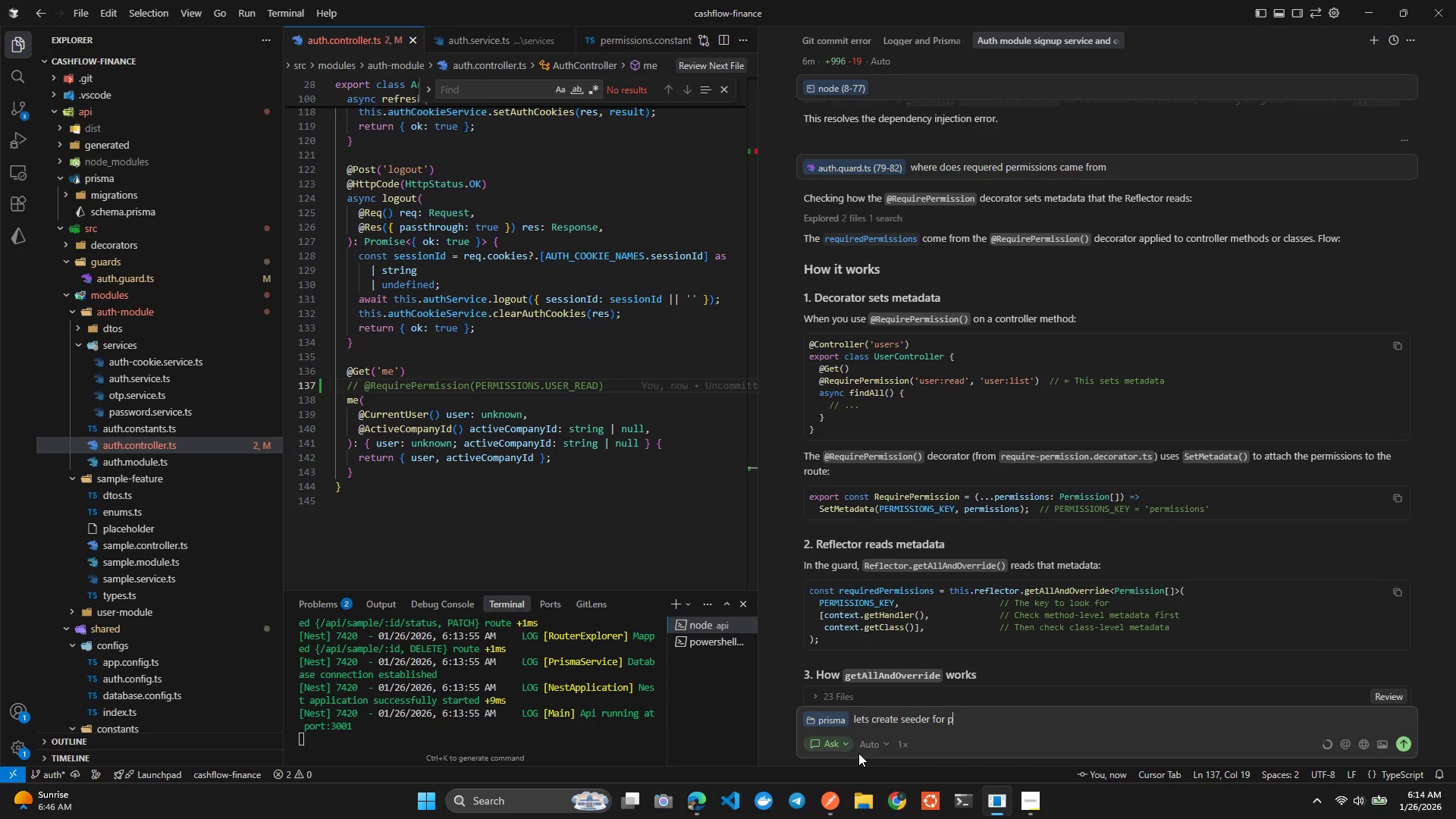 
key(Alt+E)
 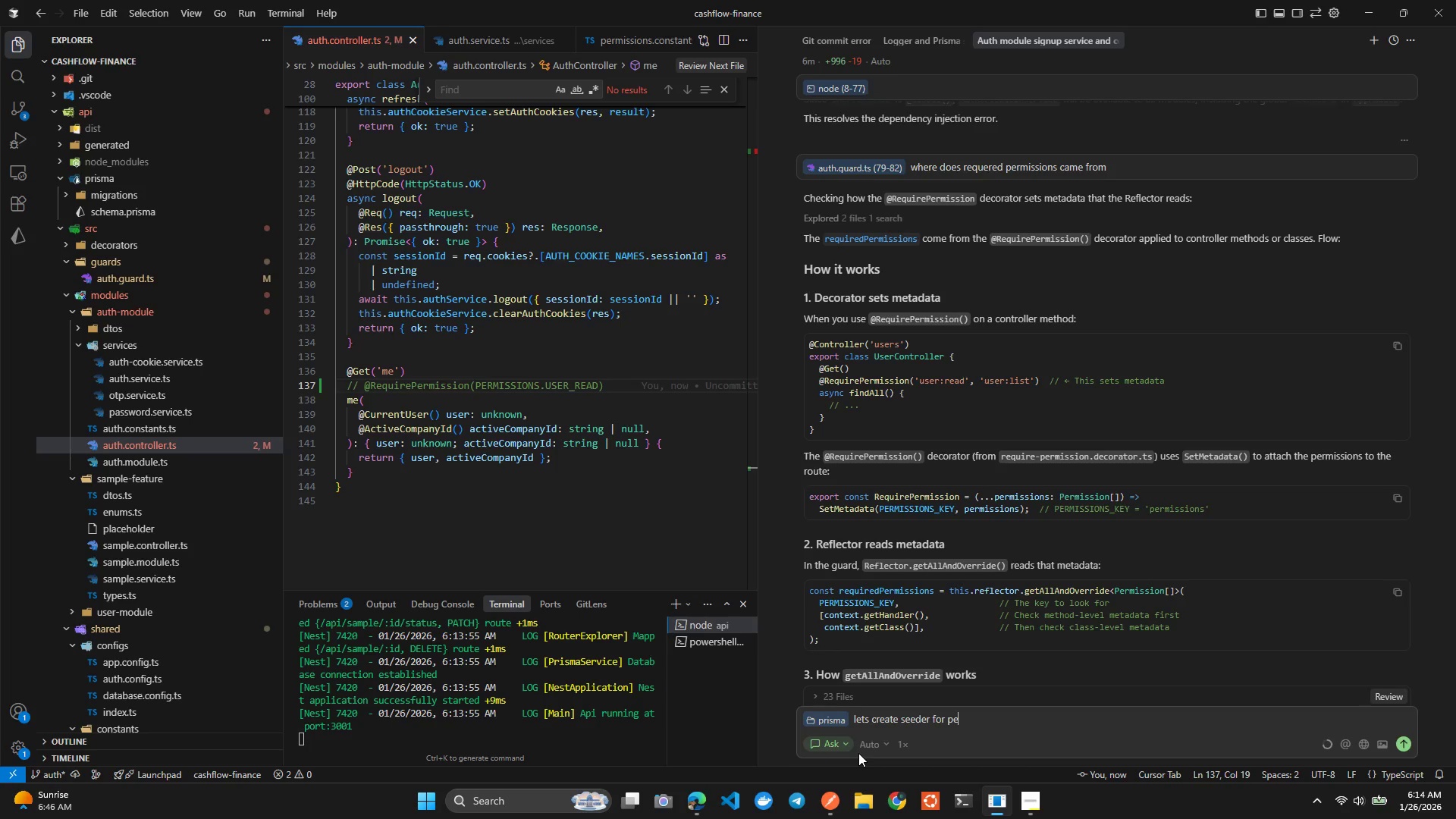 
key(Alt+R)
 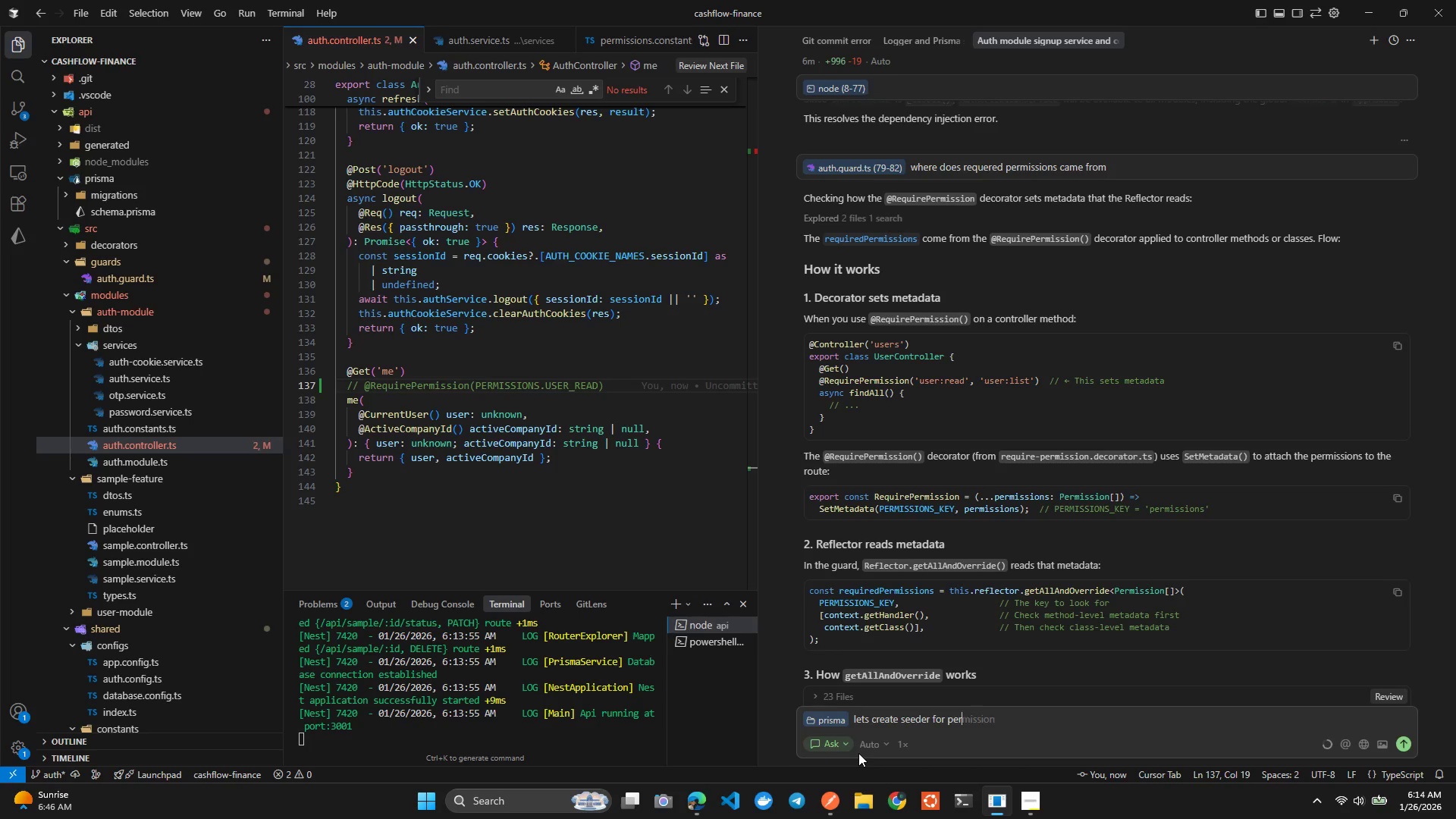 
key(Alt+M)
 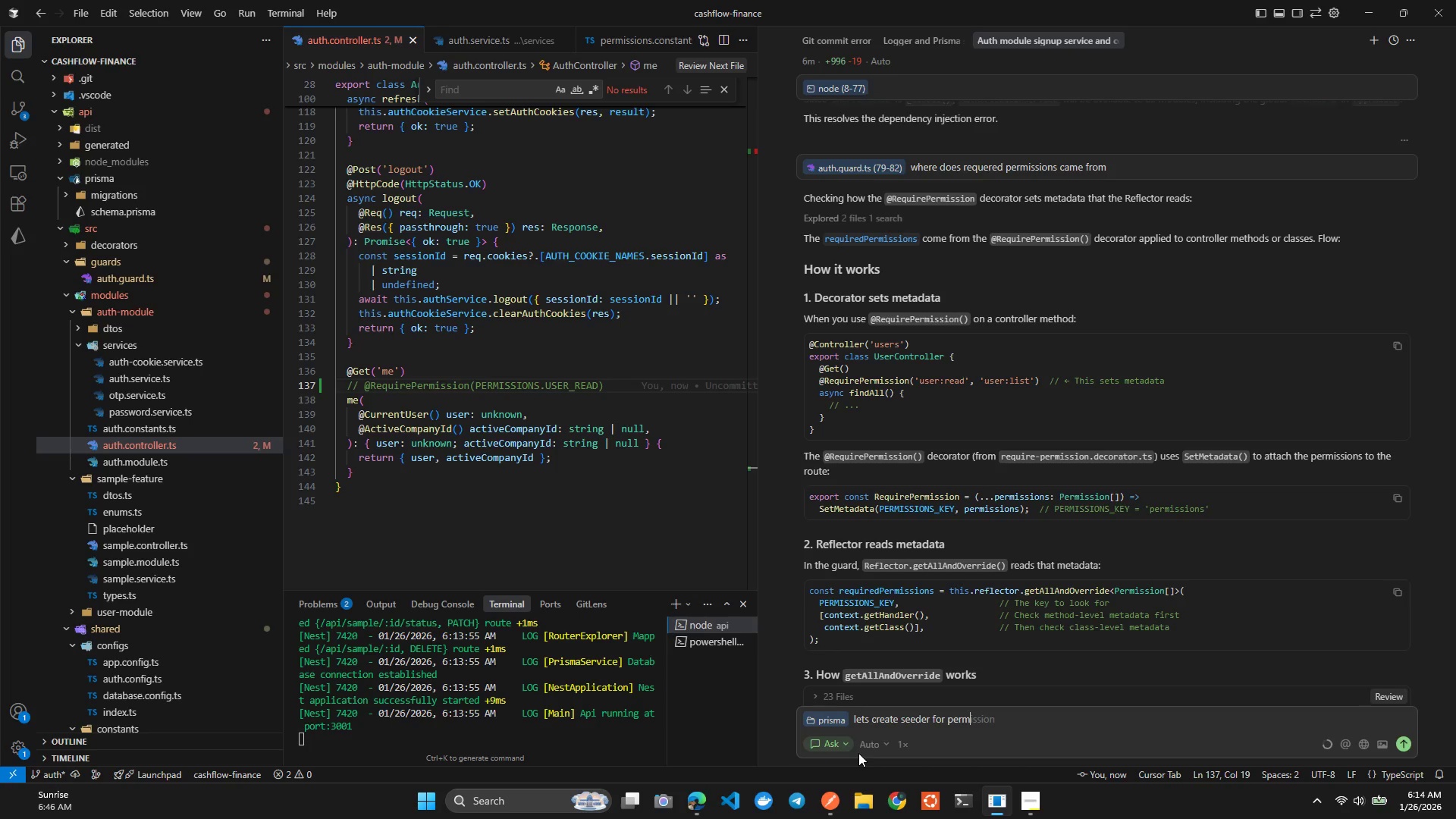 
key(Alt+I)
 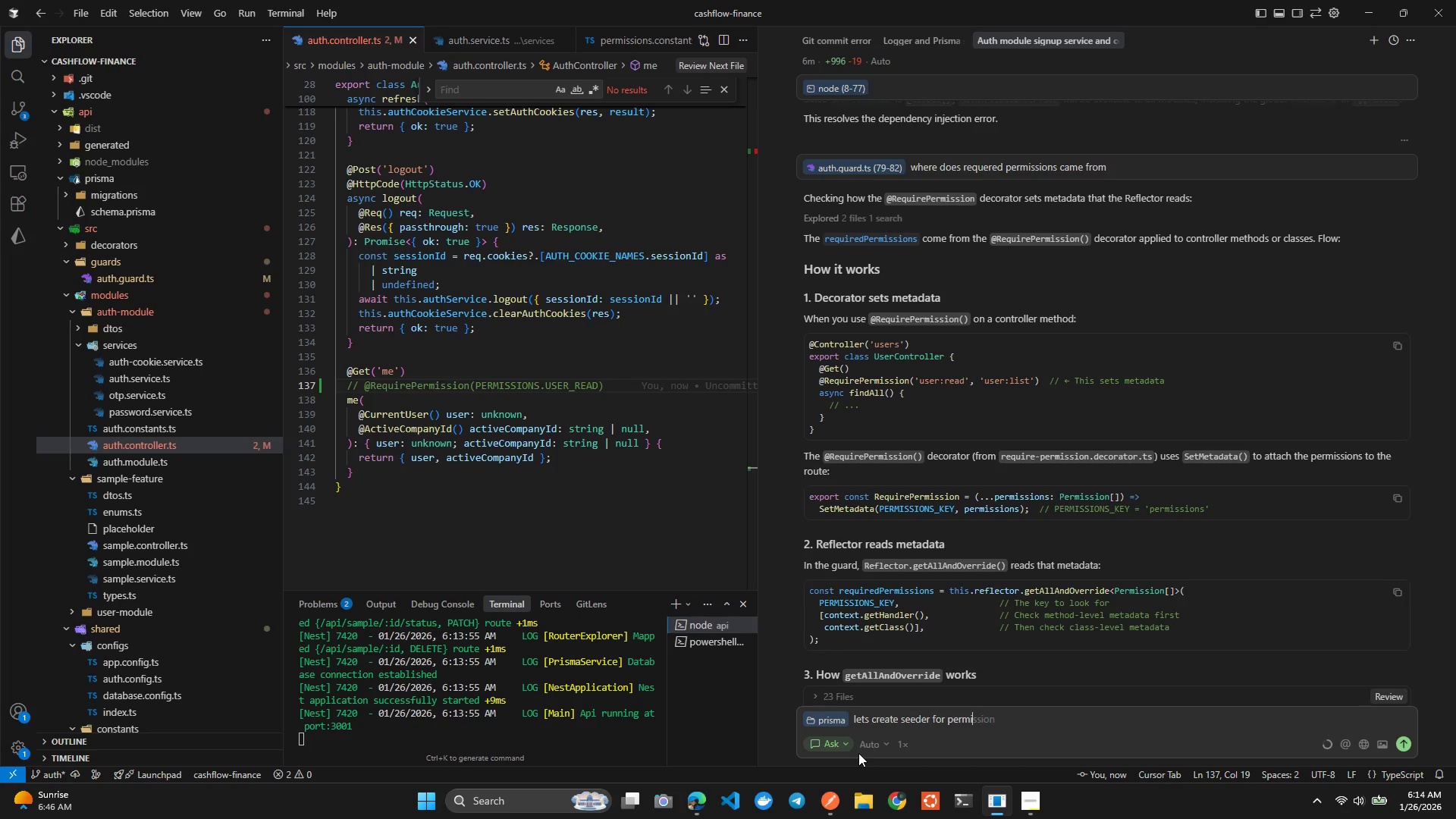 
key(Alt+S)
 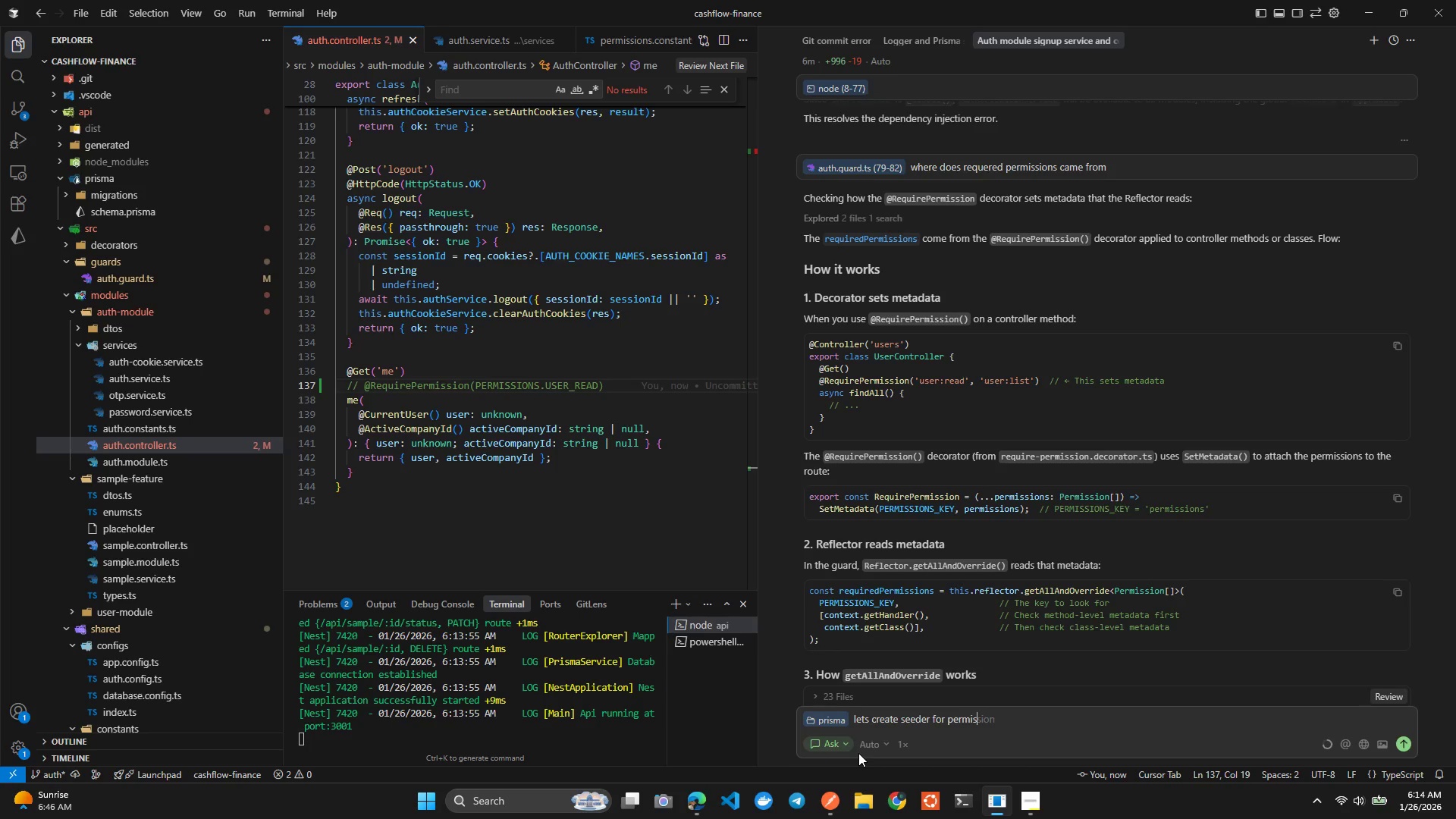 
key(Alt+S)
 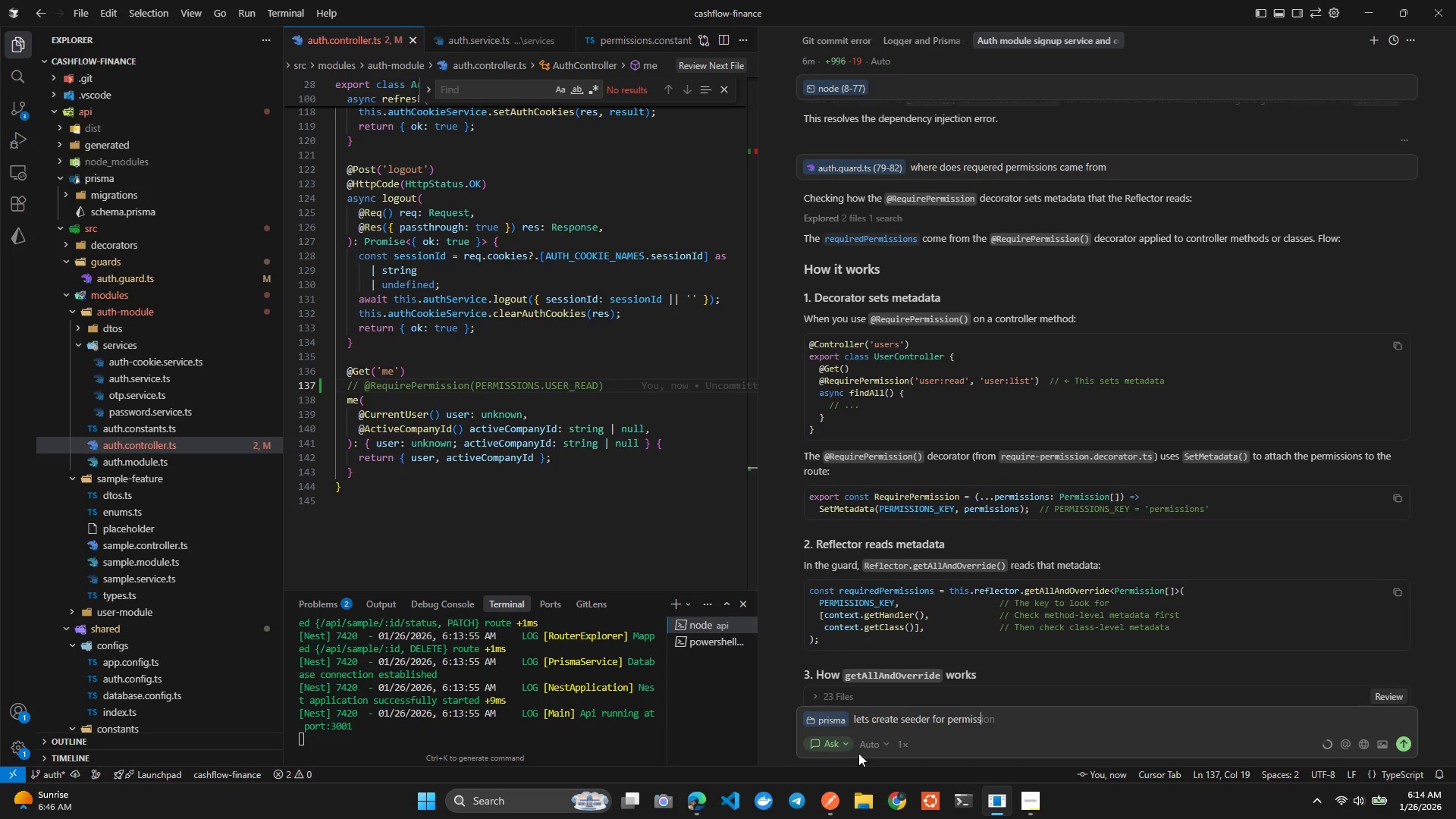 
key(Alt+I)
 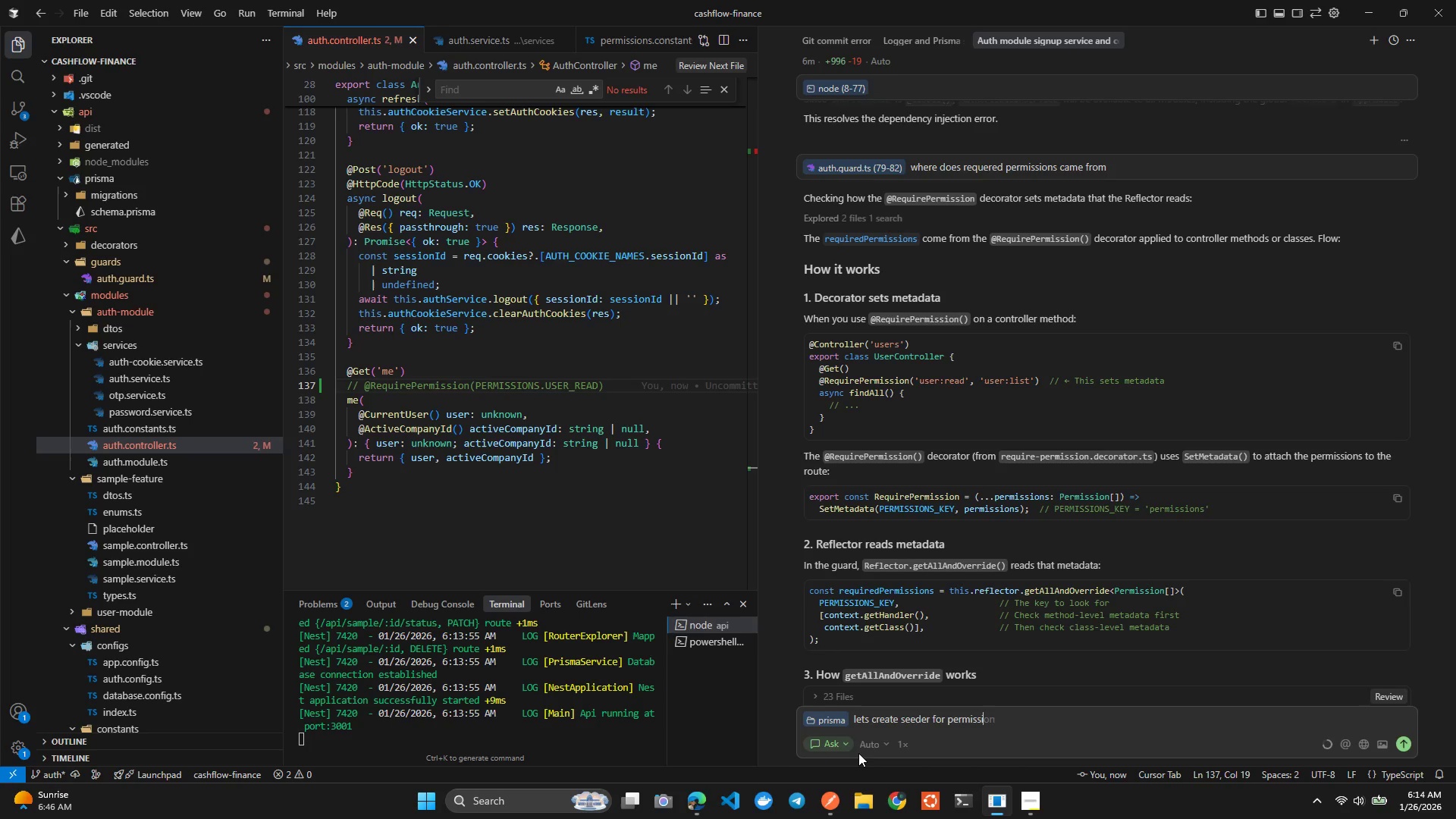 
key(Alt+O)
 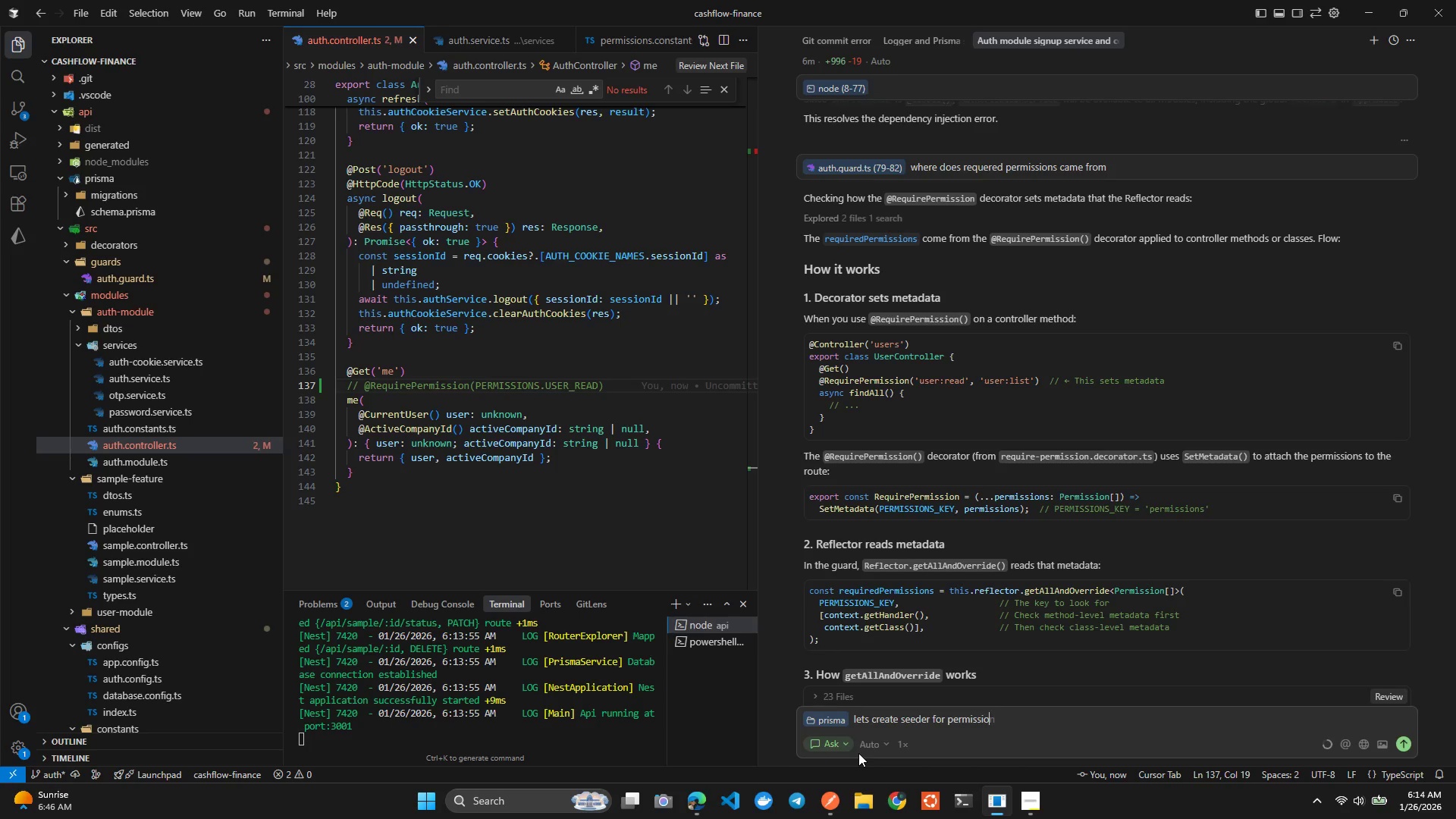 
key(Alt+N)
 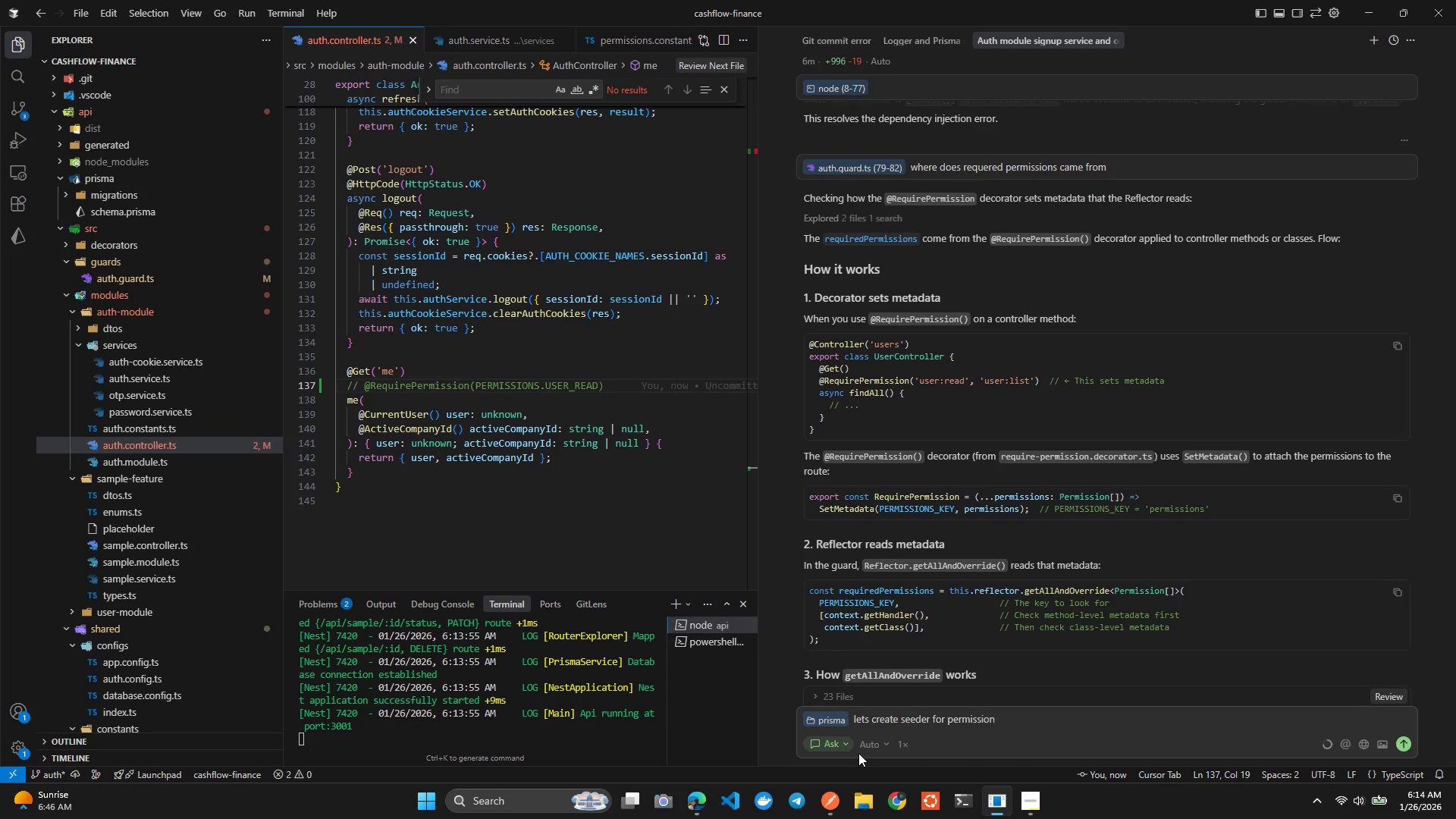 
wait(5.06)
 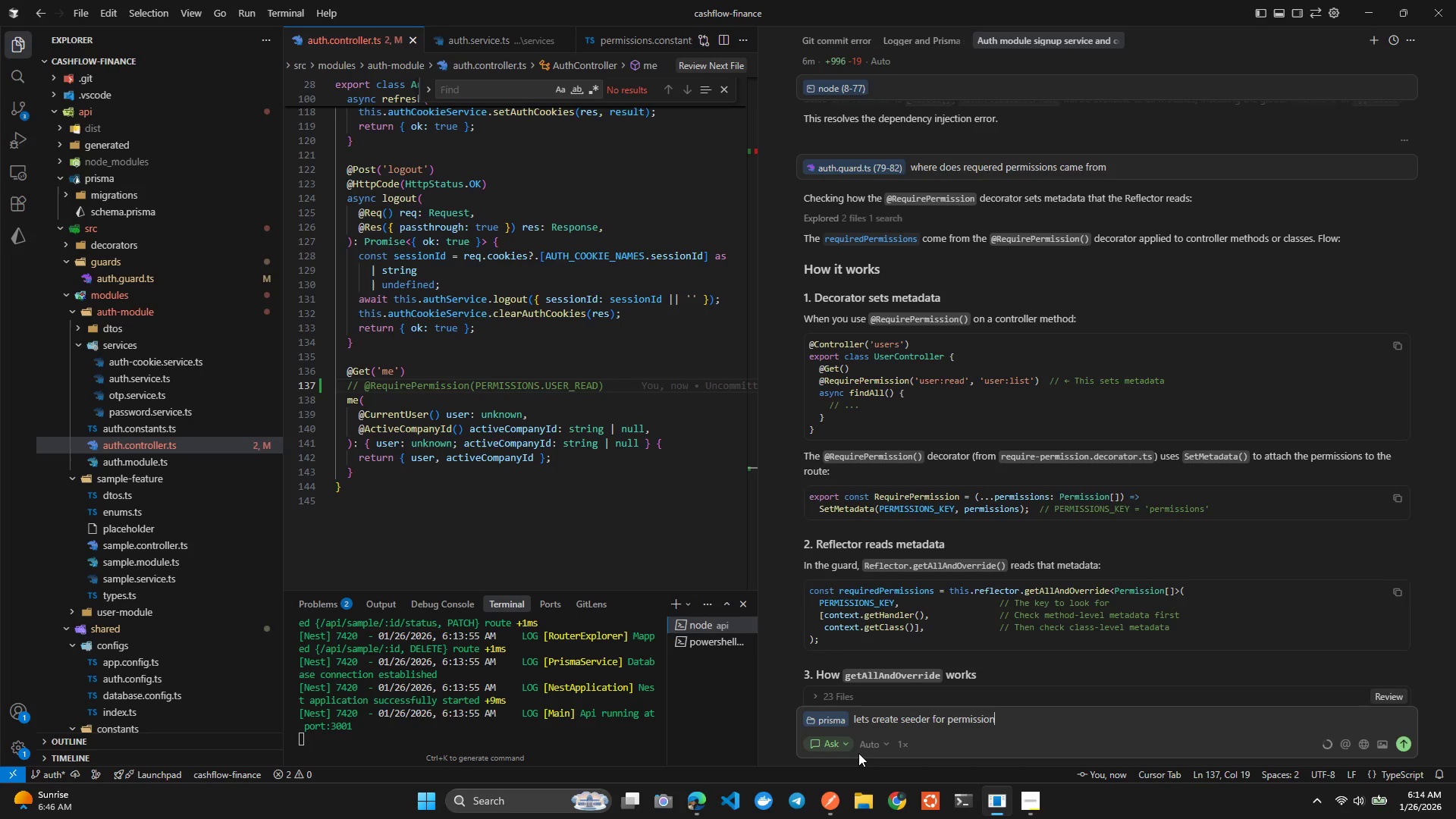 
key(Alt+Space)
 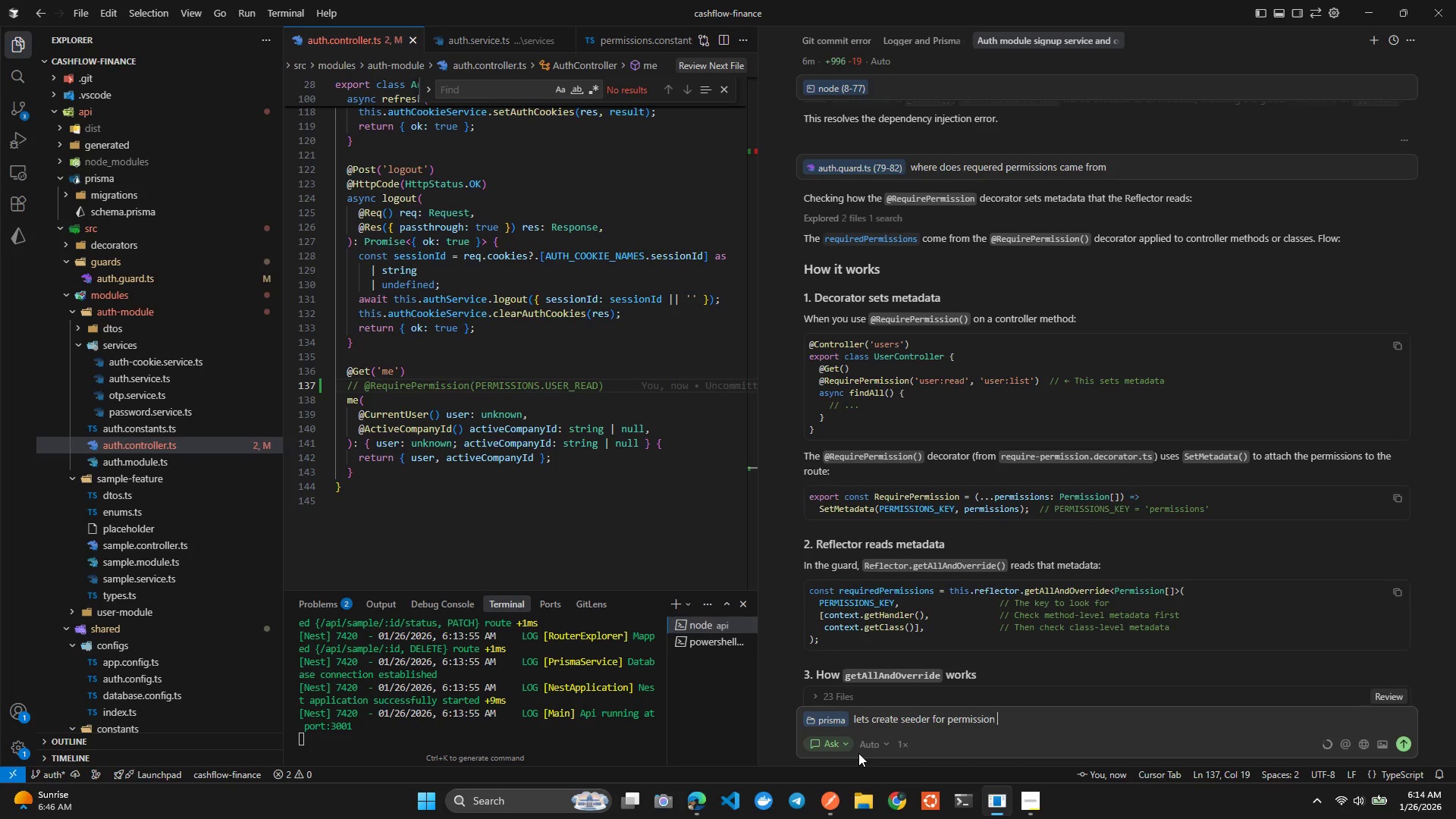 
key(Alt+A)
 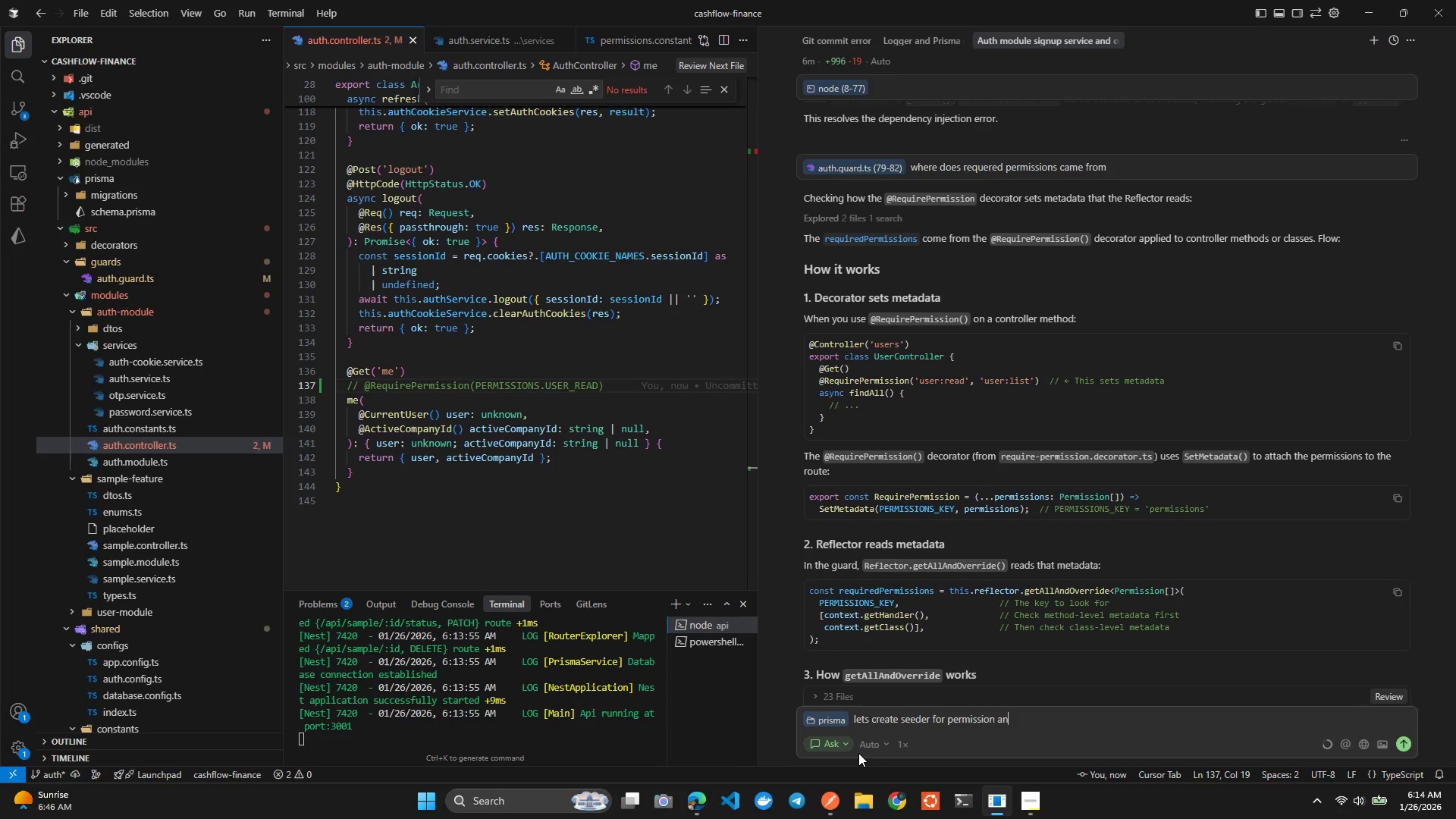 
hold_key(key=N, duration=0.31)
 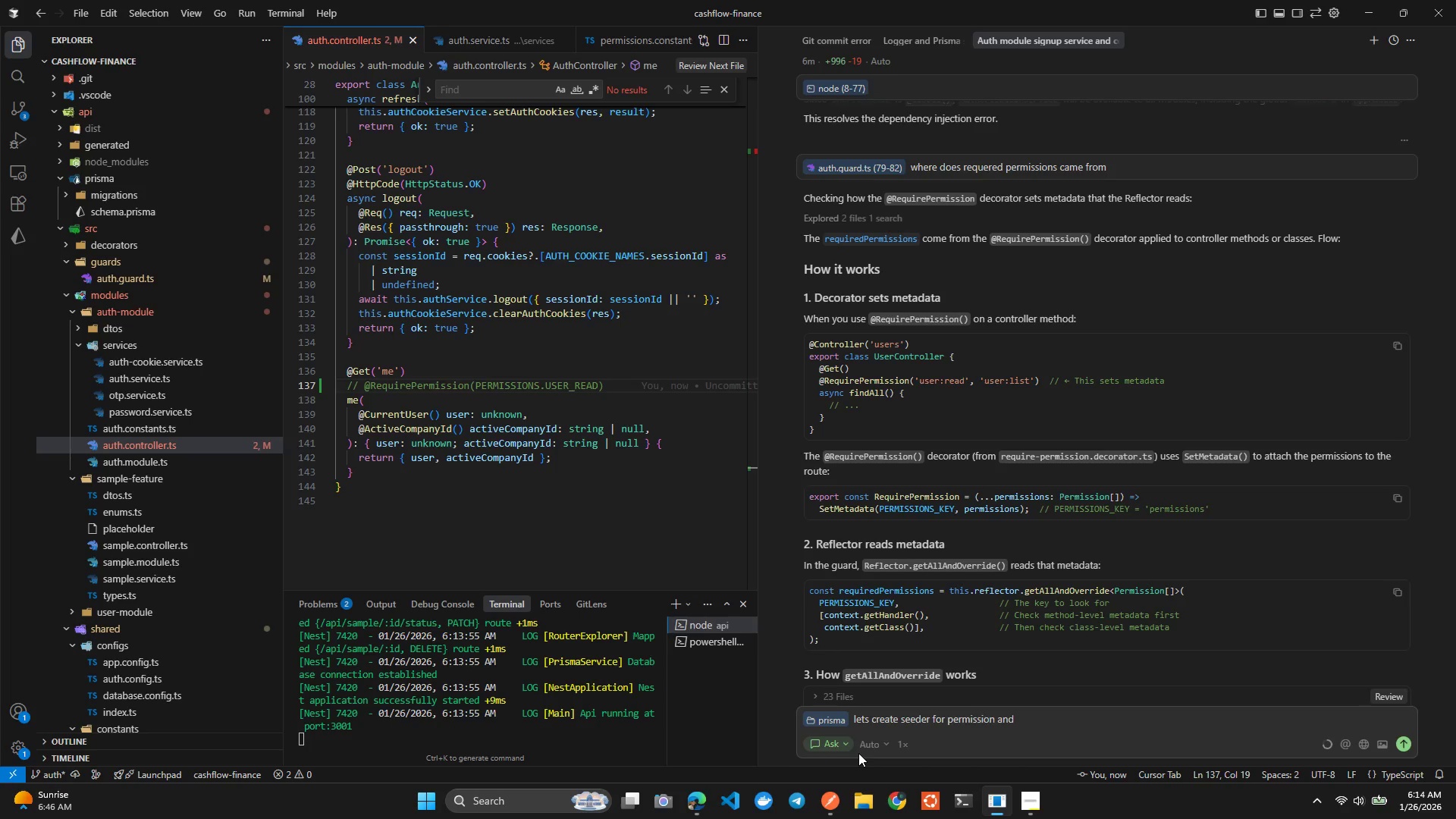 
key(Alt+D)
 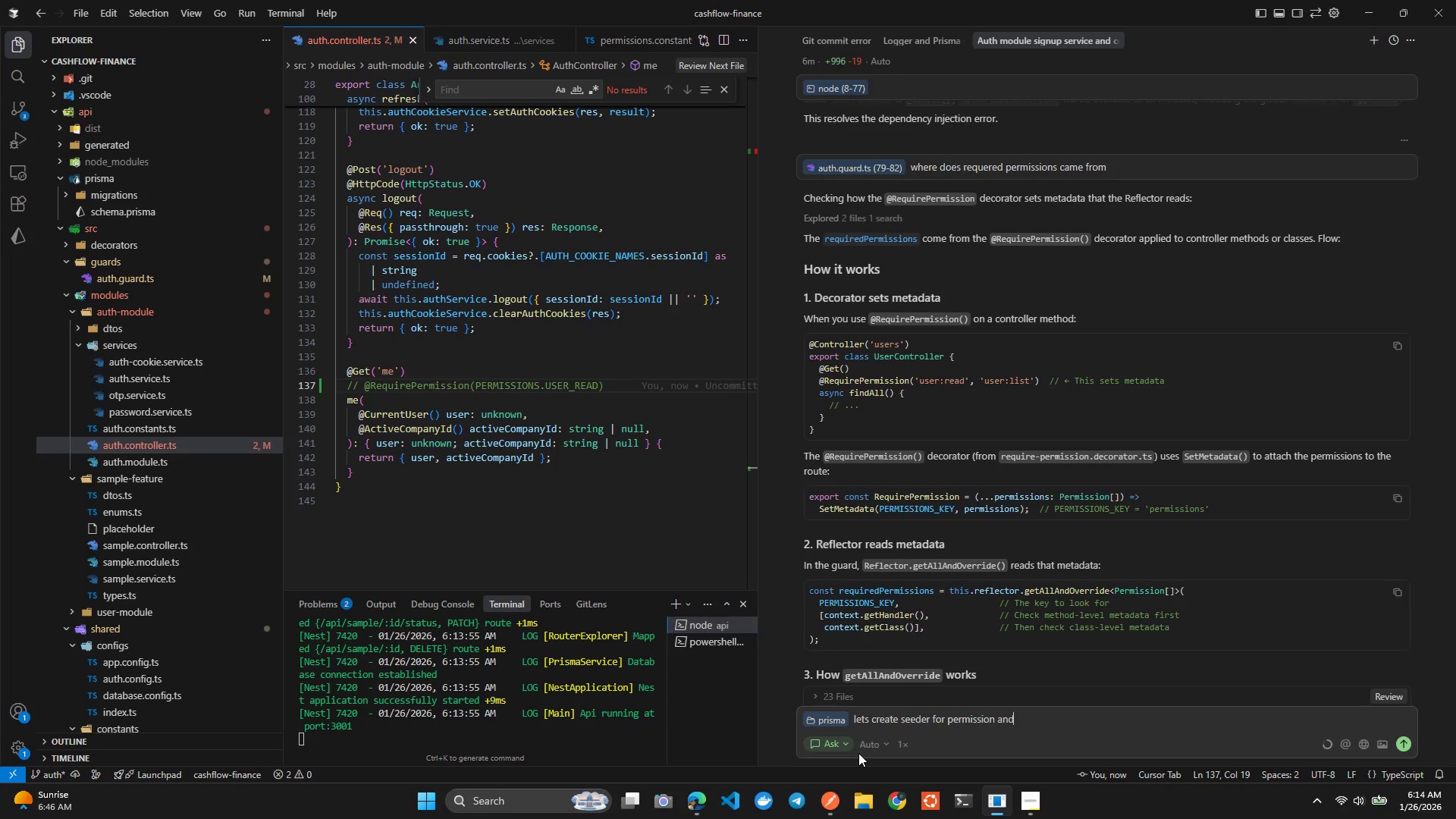 
key(Alt+Space)
 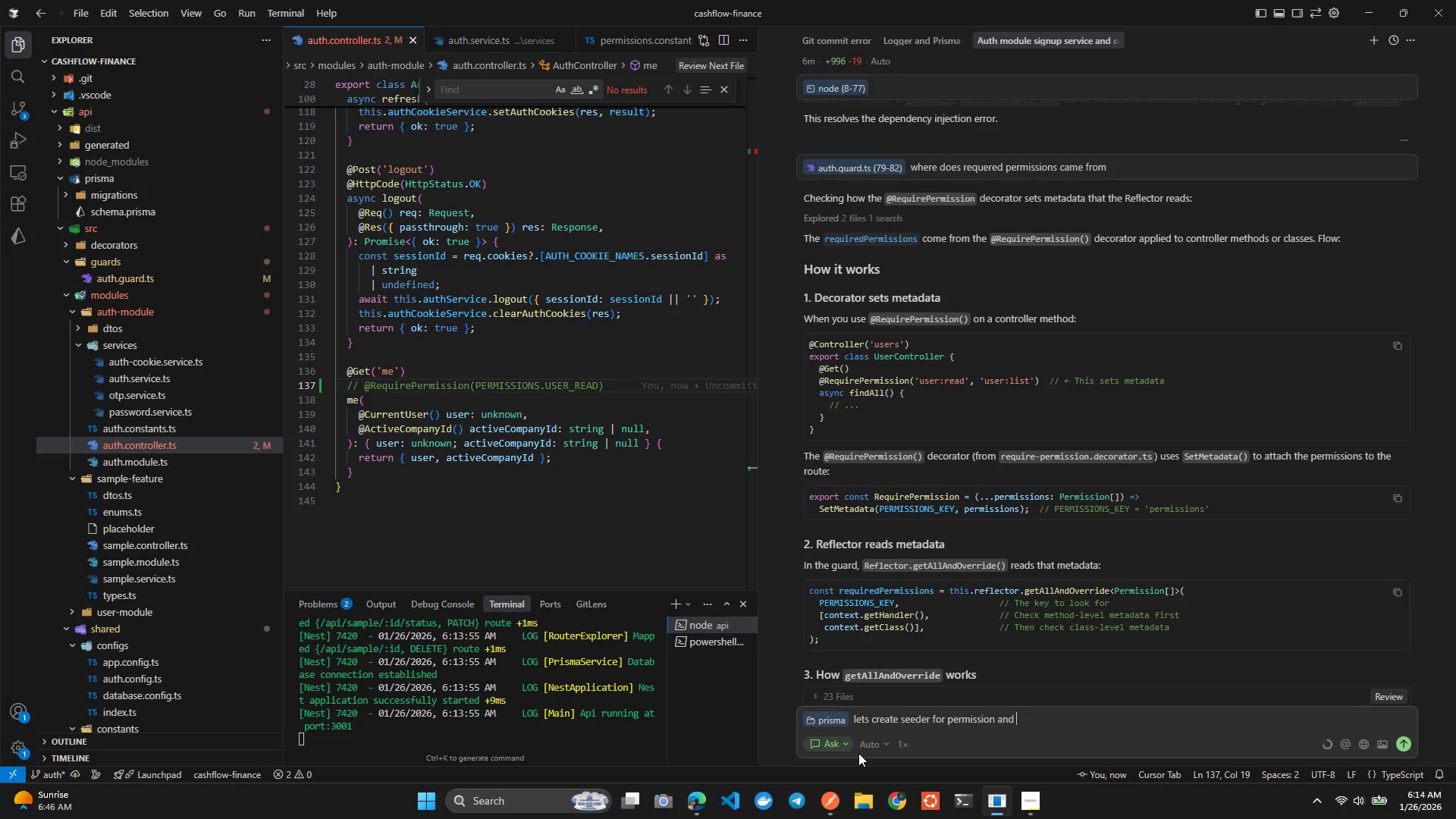 
key(Alt+R)
 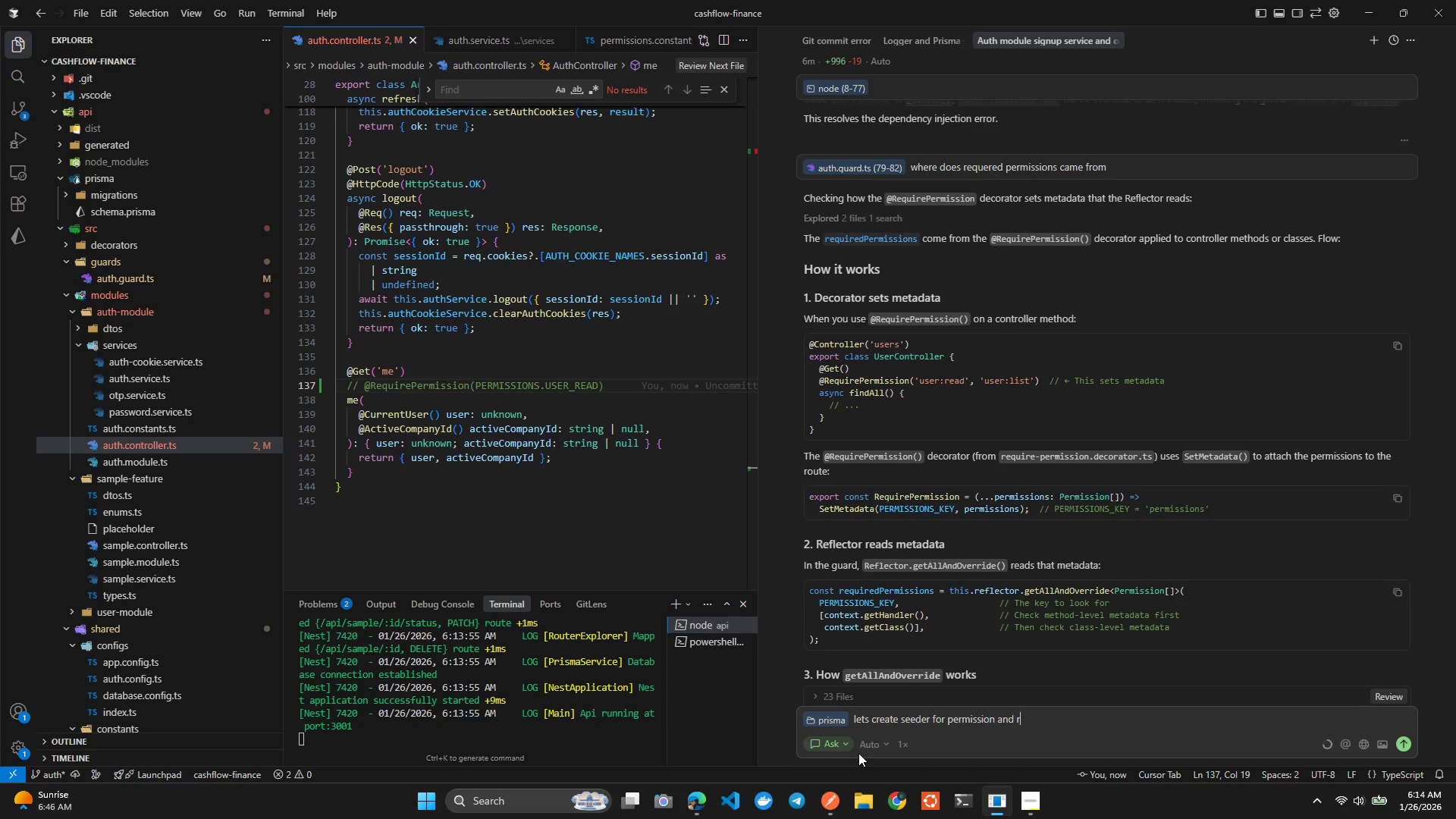 
key(Alt+O)
 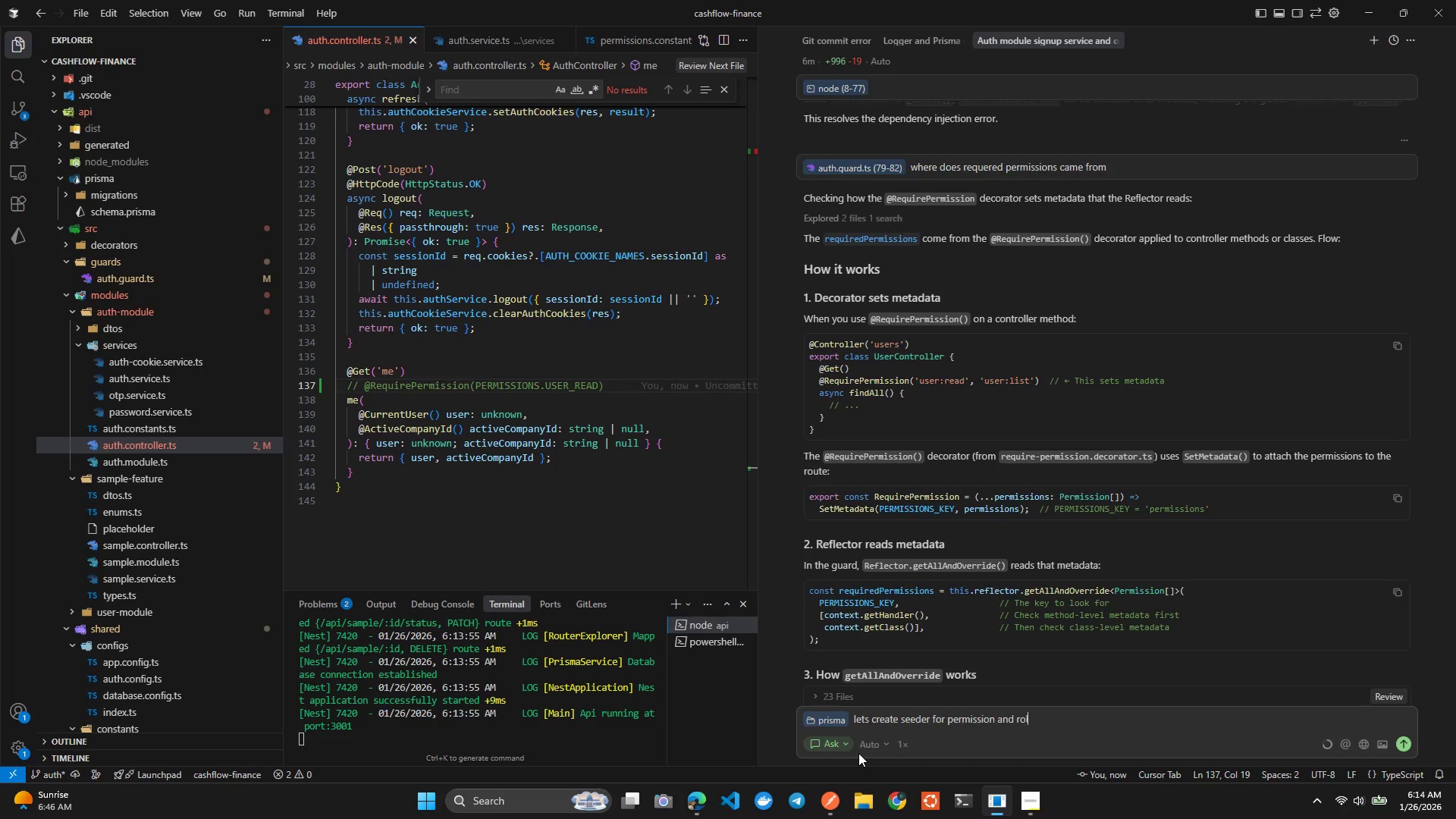 
key(Alt+L)
 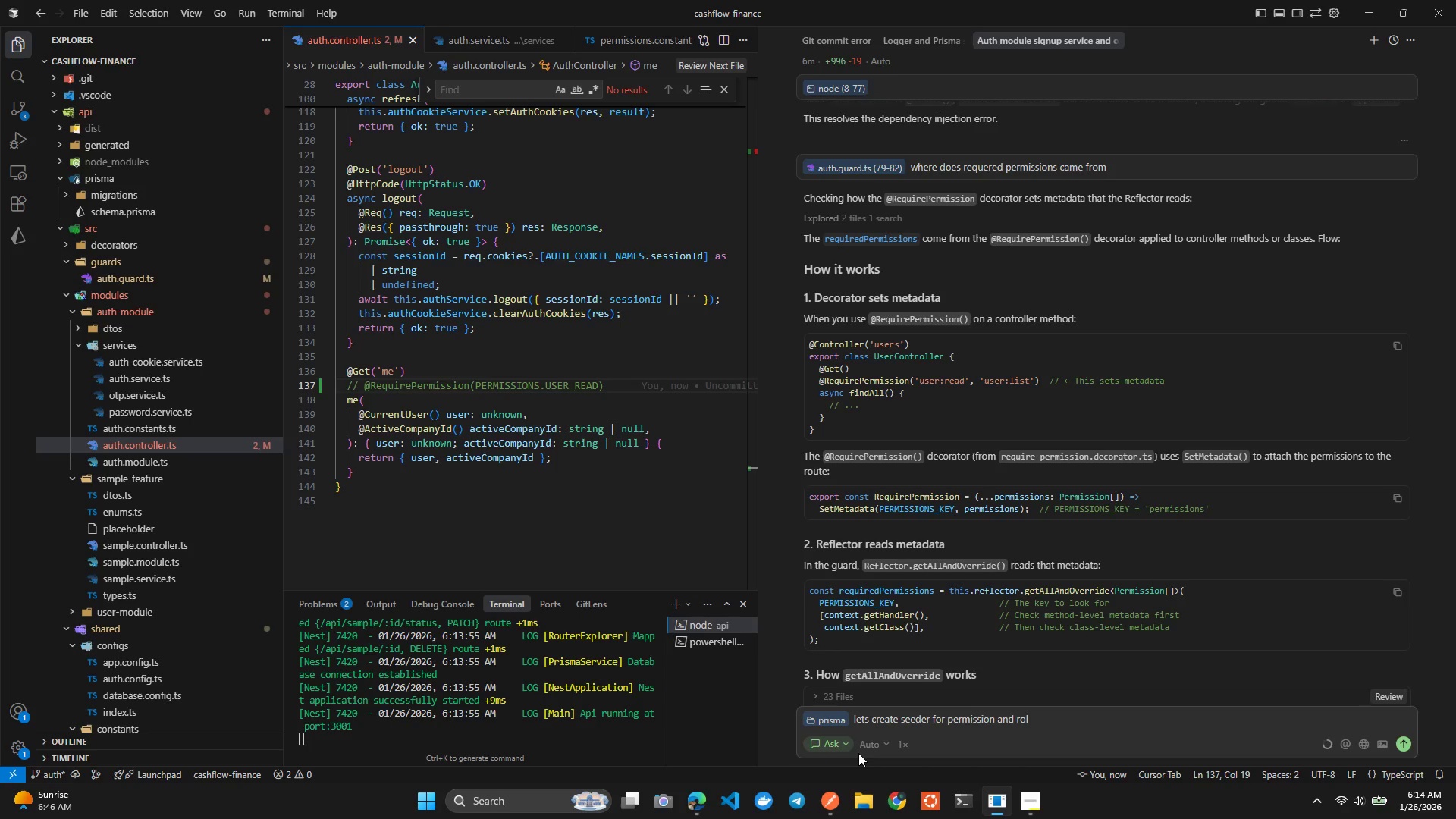 
key(Alt+E)
 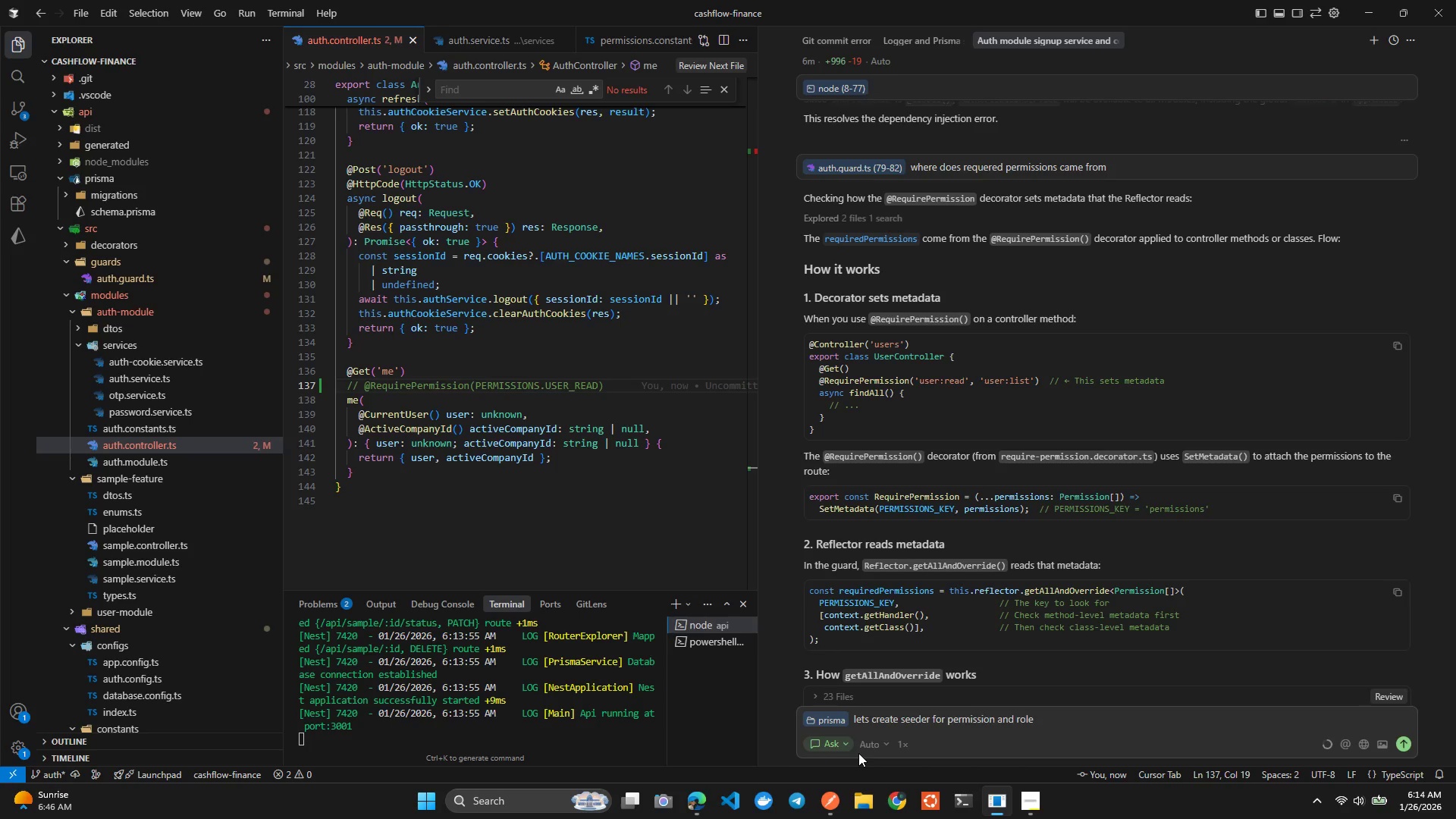 
key(Alt+Space)
 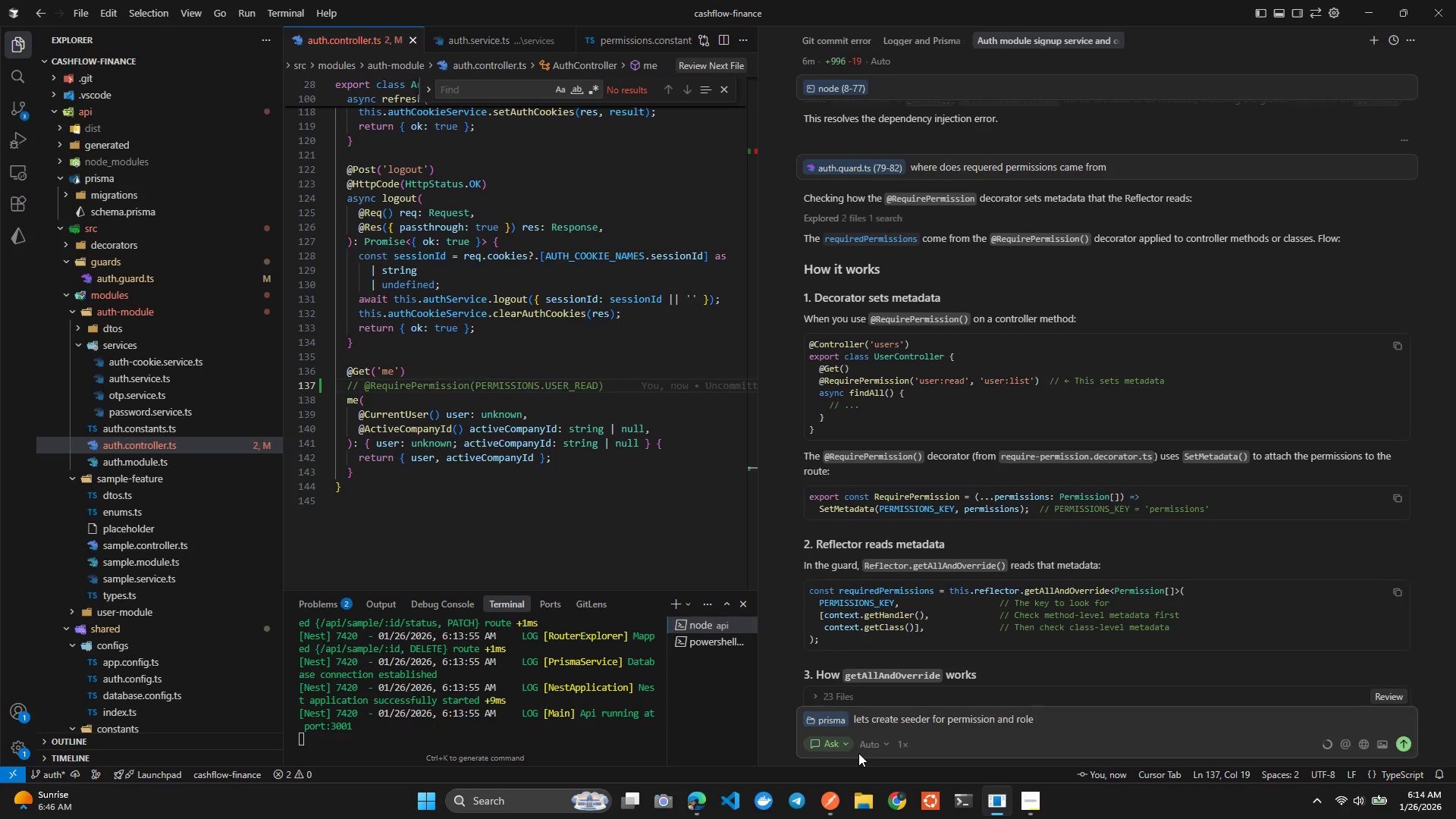 
key(Alt+F)
 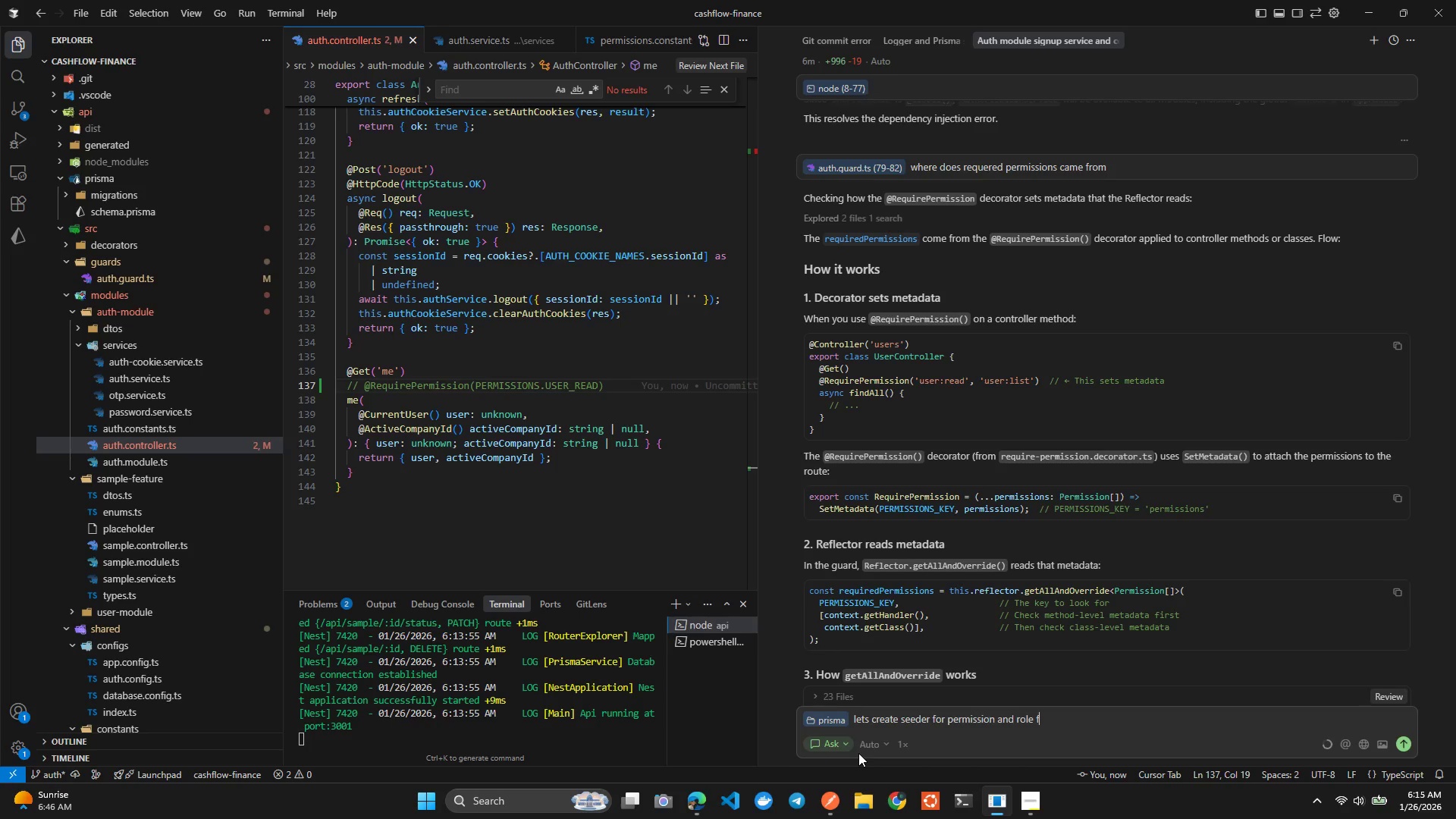 
key(Alt+O)
 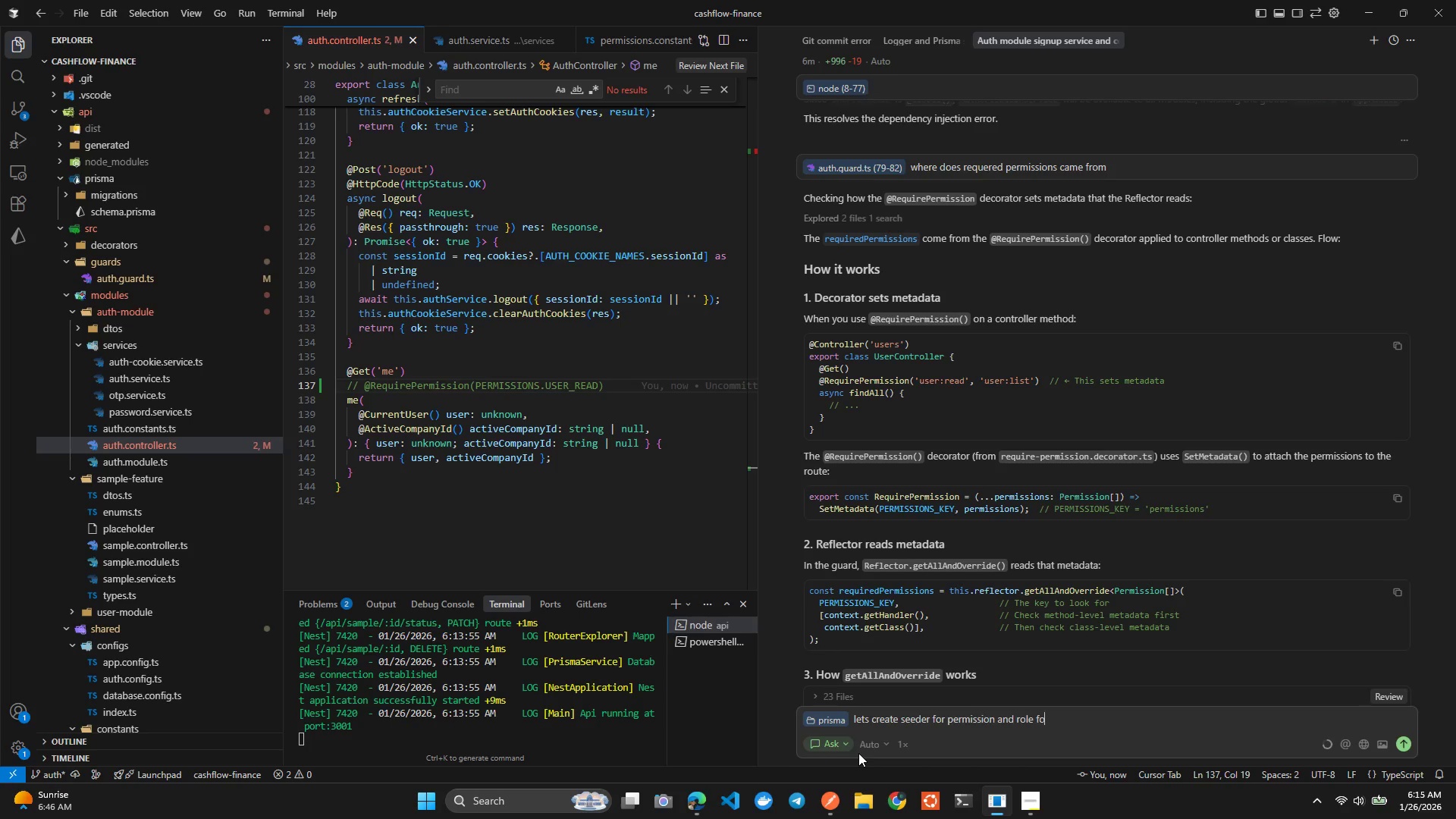 
key(Alt+R)
 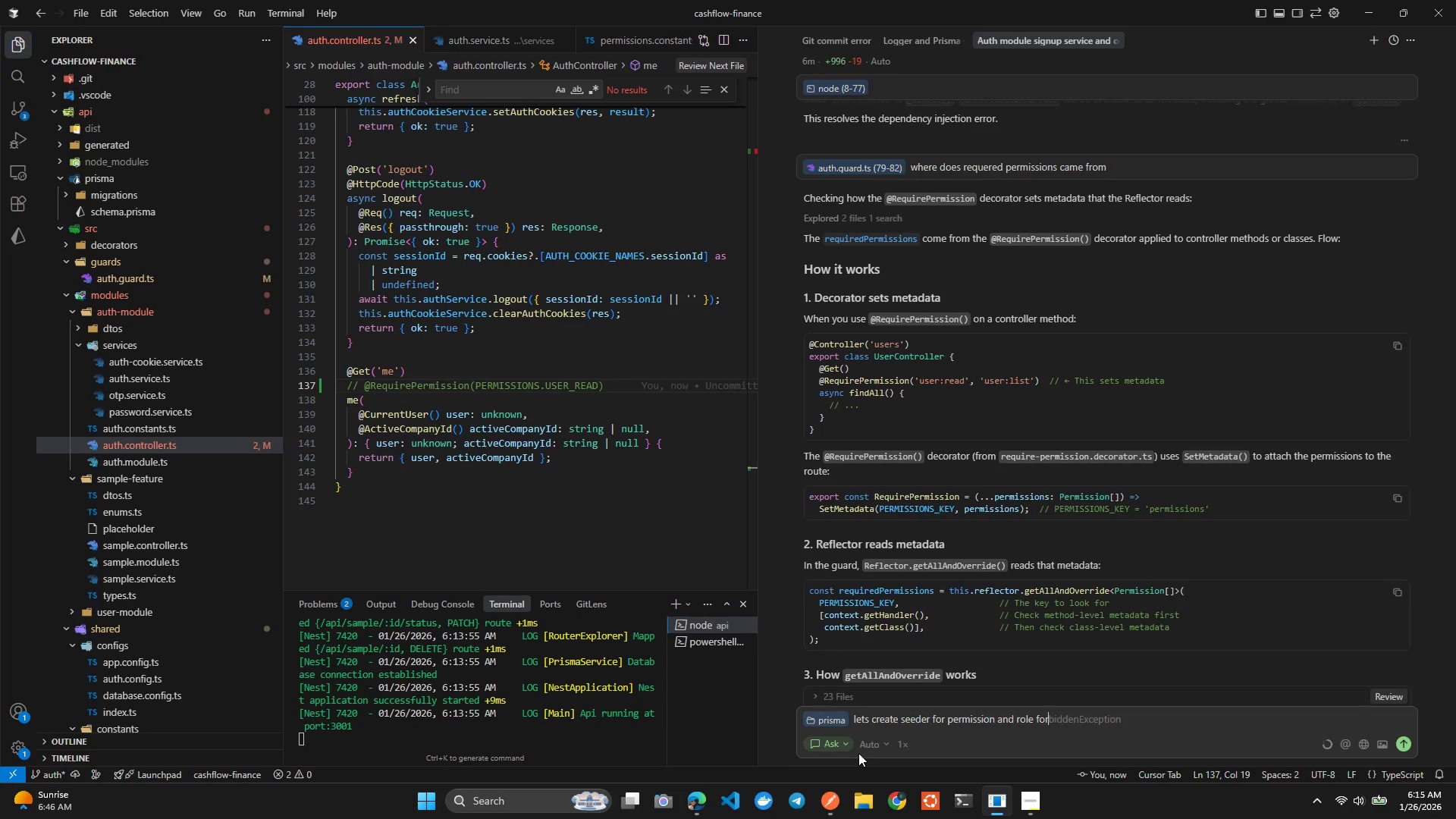 
key(Alt+Space)
 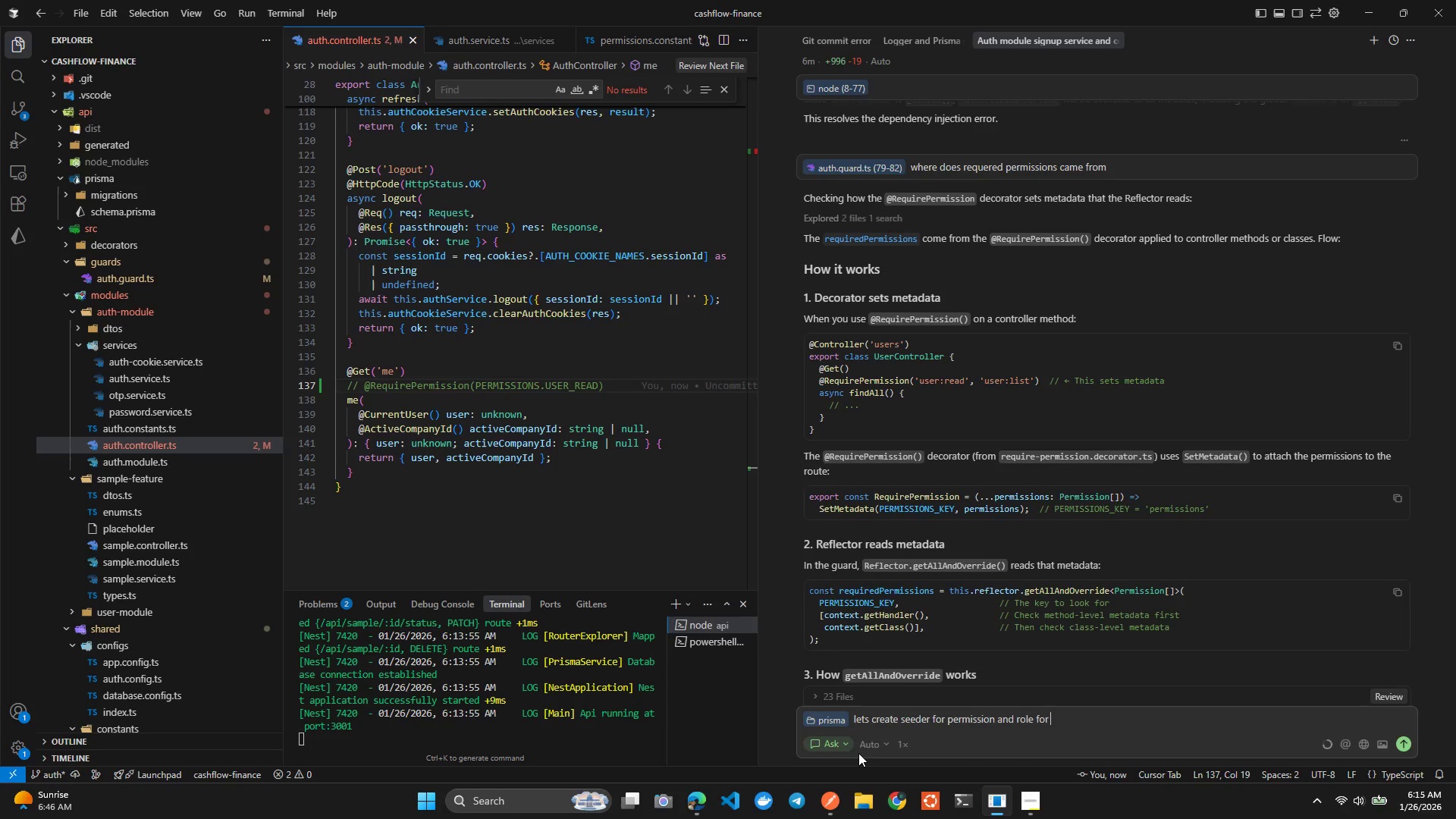 
key(Alt+U)
 